 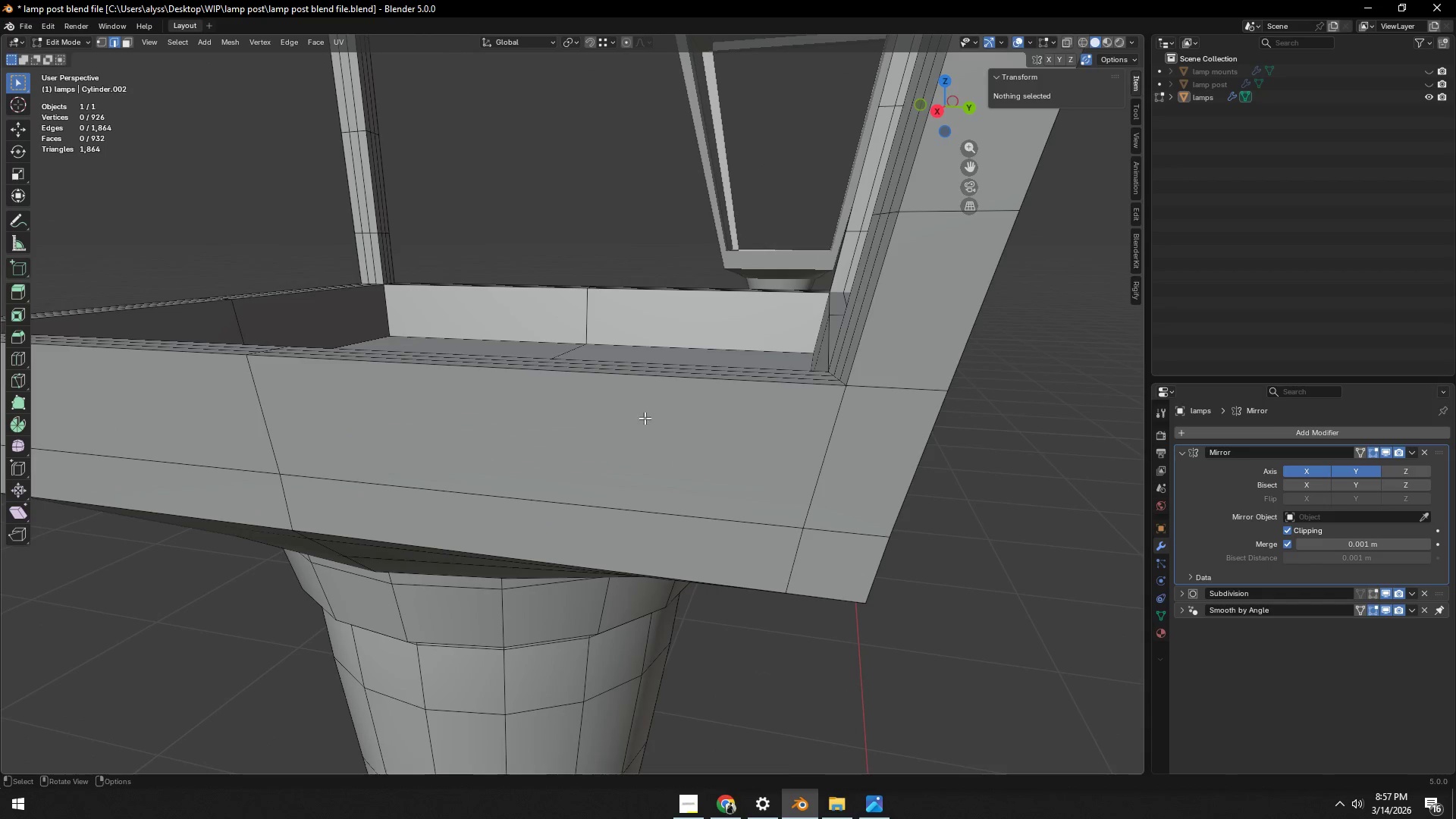 
key(Shift+ShiftLeft)
 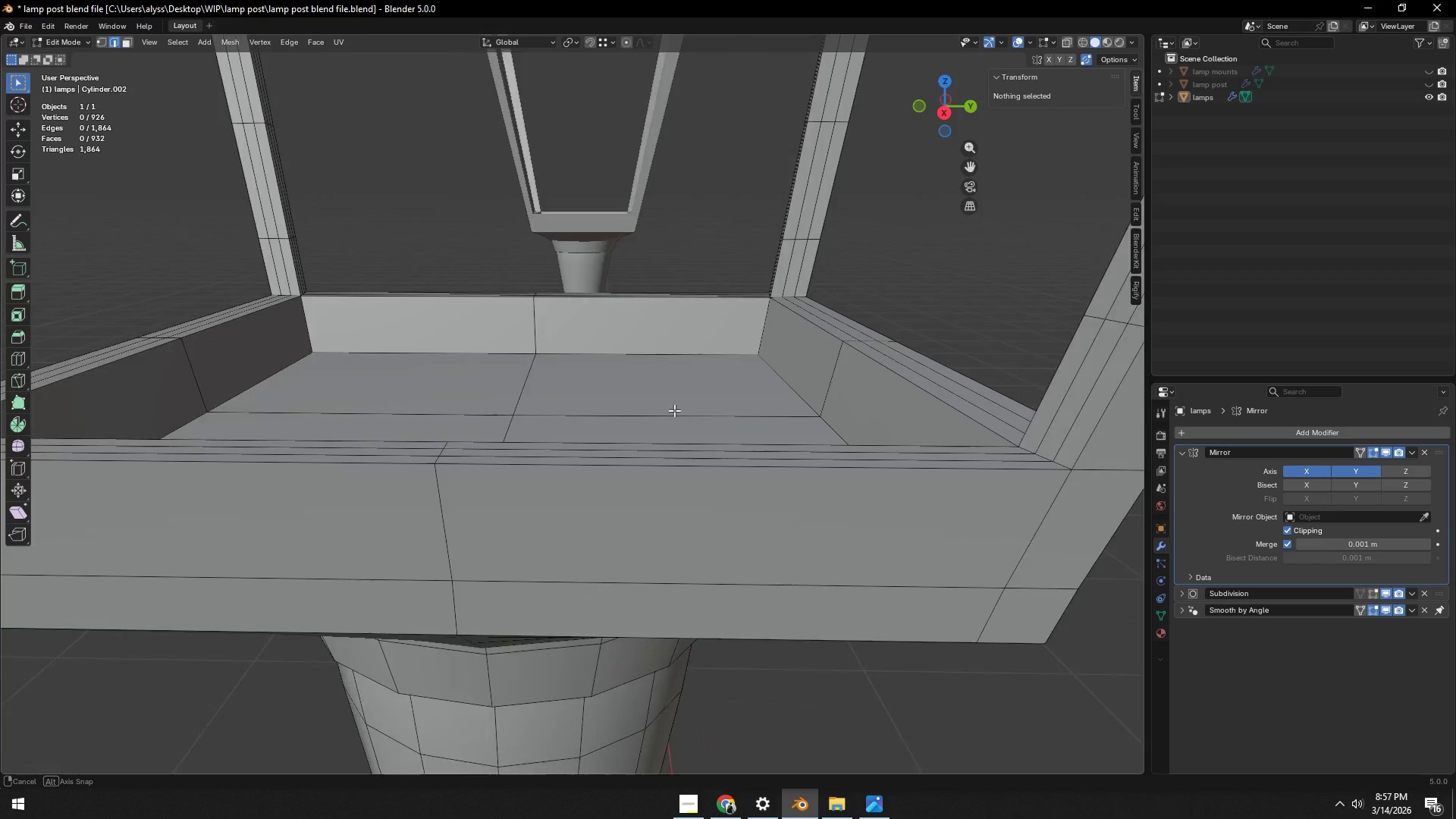 
scroll: coordinate [639, 422], scroll_direction: up, amount: 4.0
 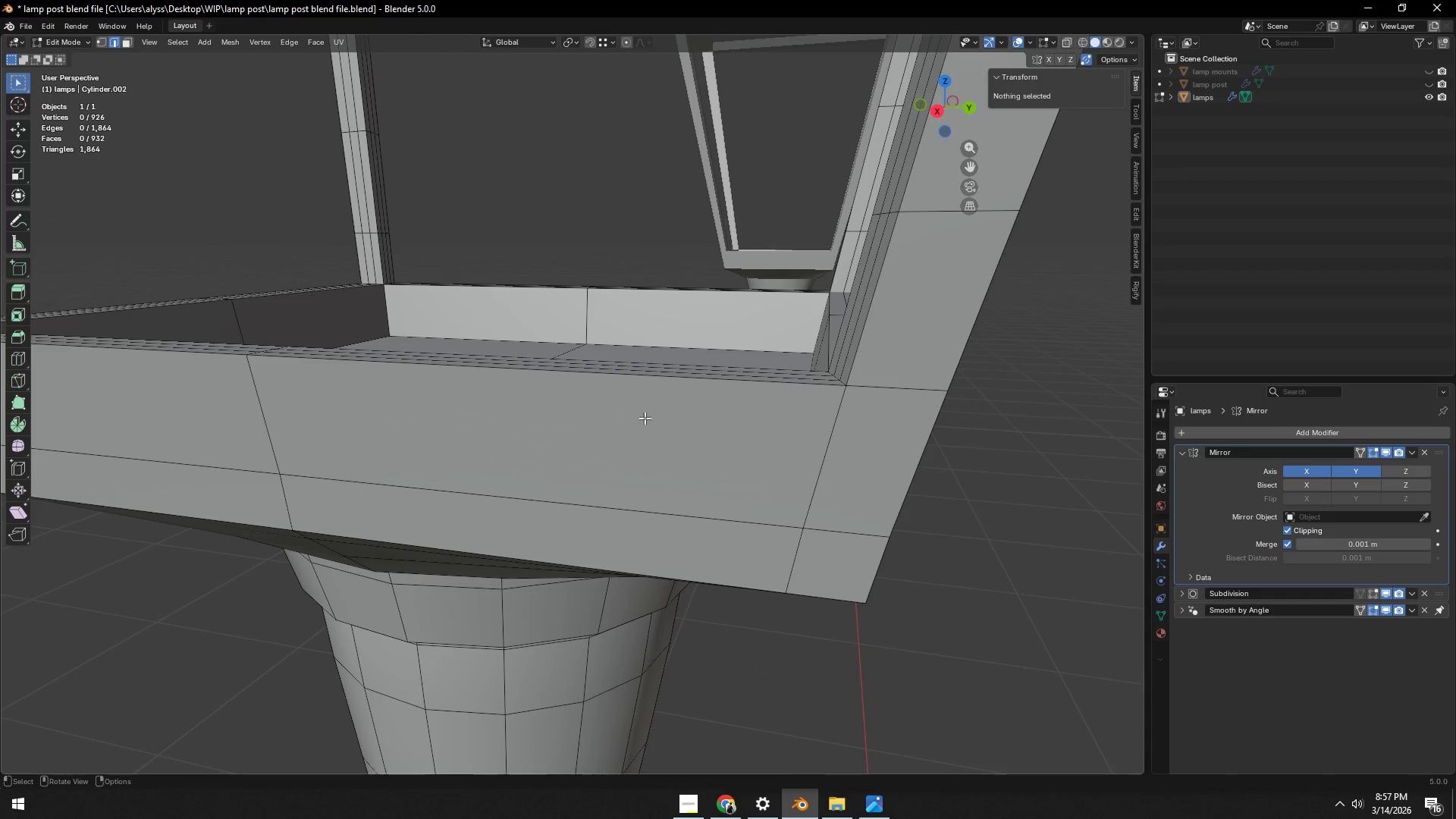 
hold_key(key=ShiftLeft, duration=0.58)
 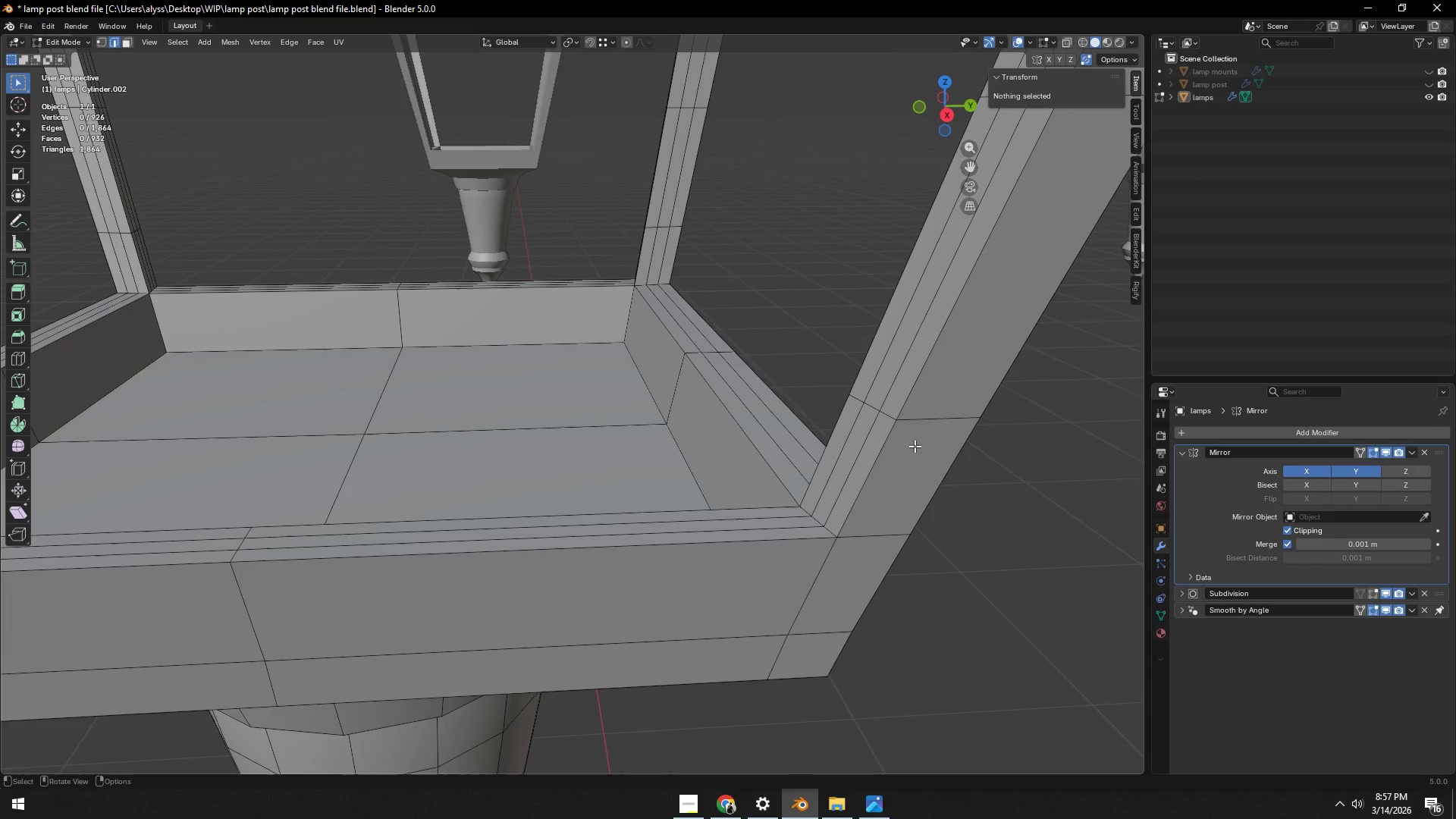 
key(Control+R)
 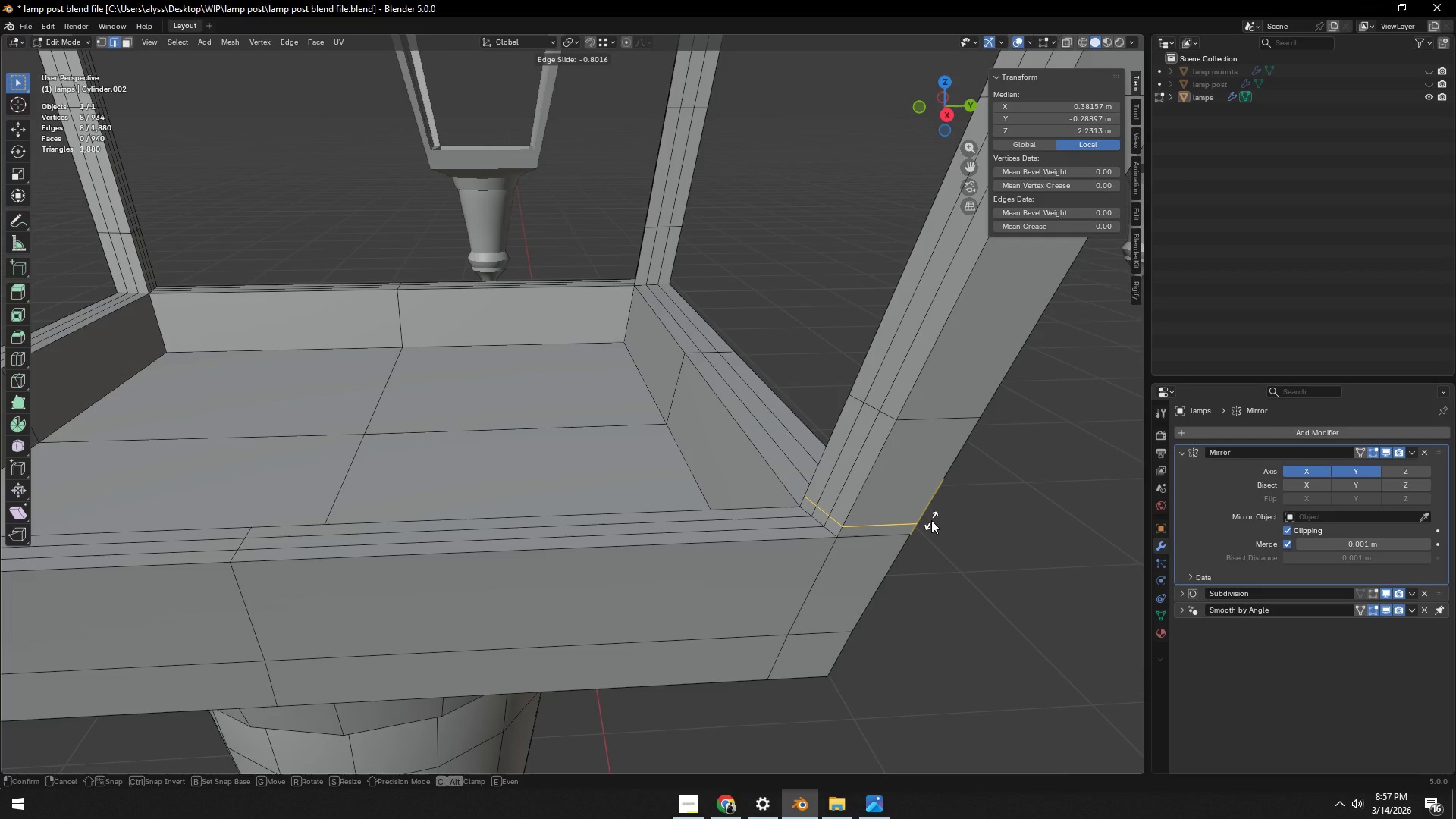 
right_click([931, 520])
 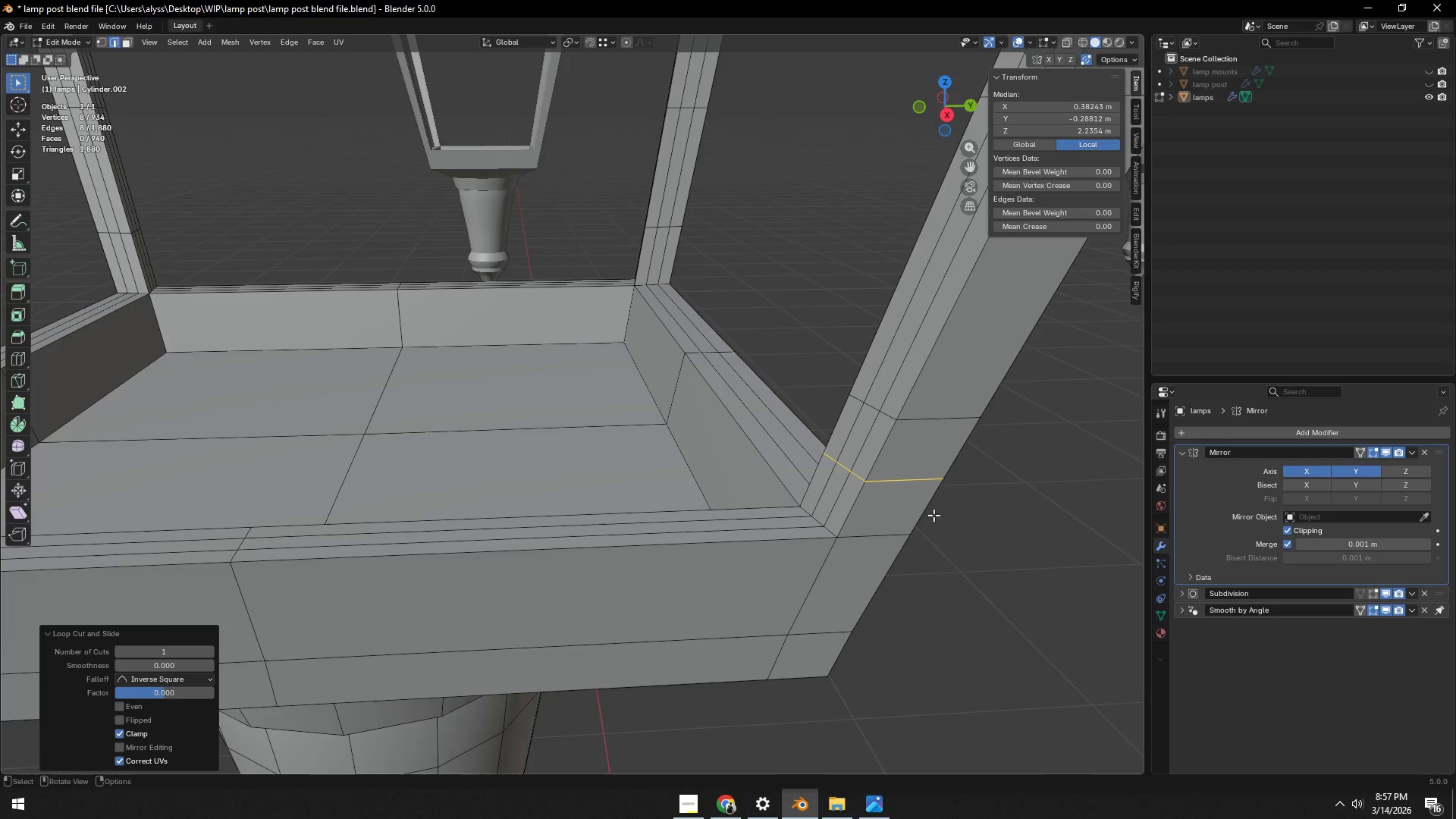 
key(Control+ControlLeft)
 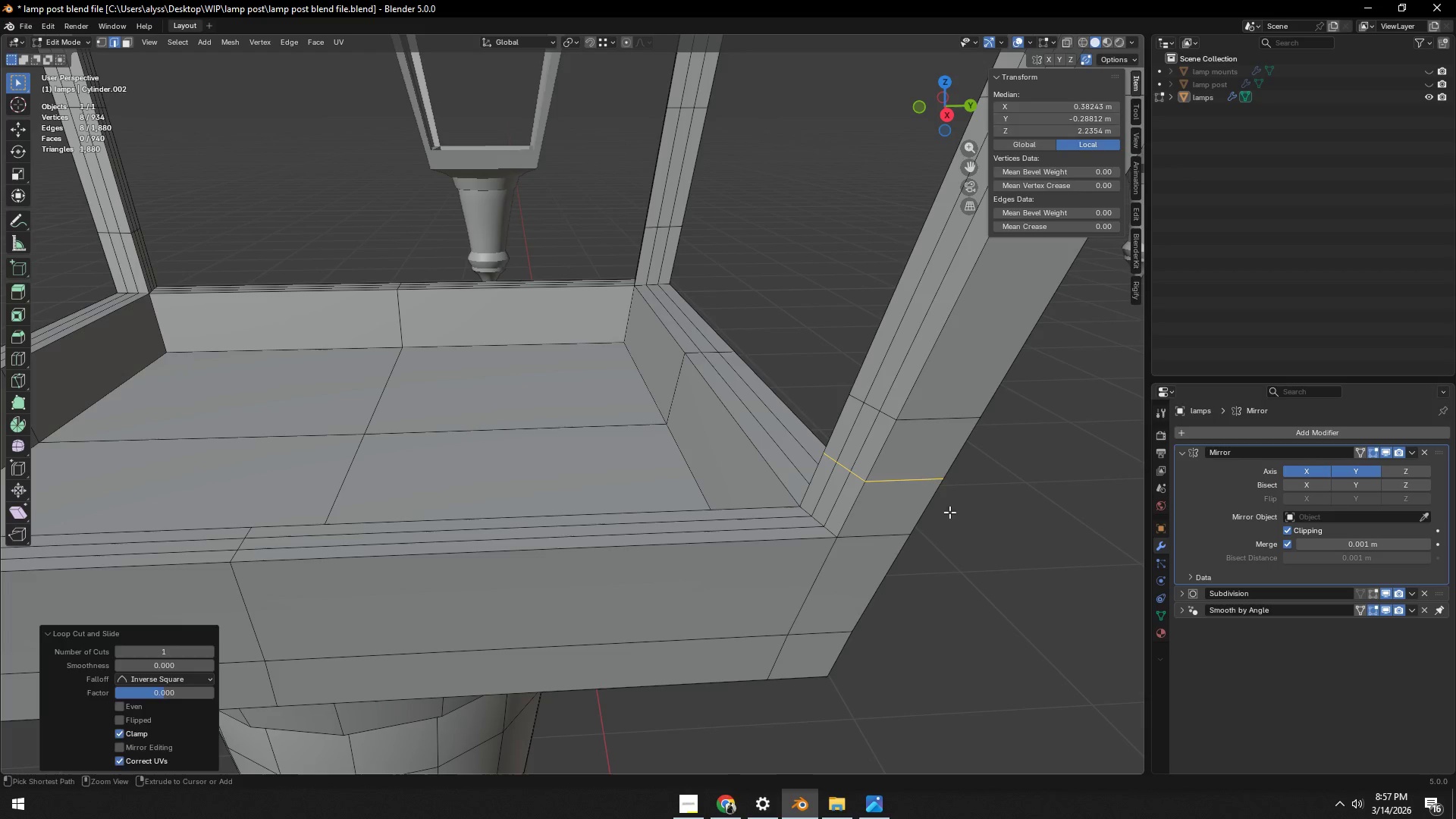 
key(Control+Z)
 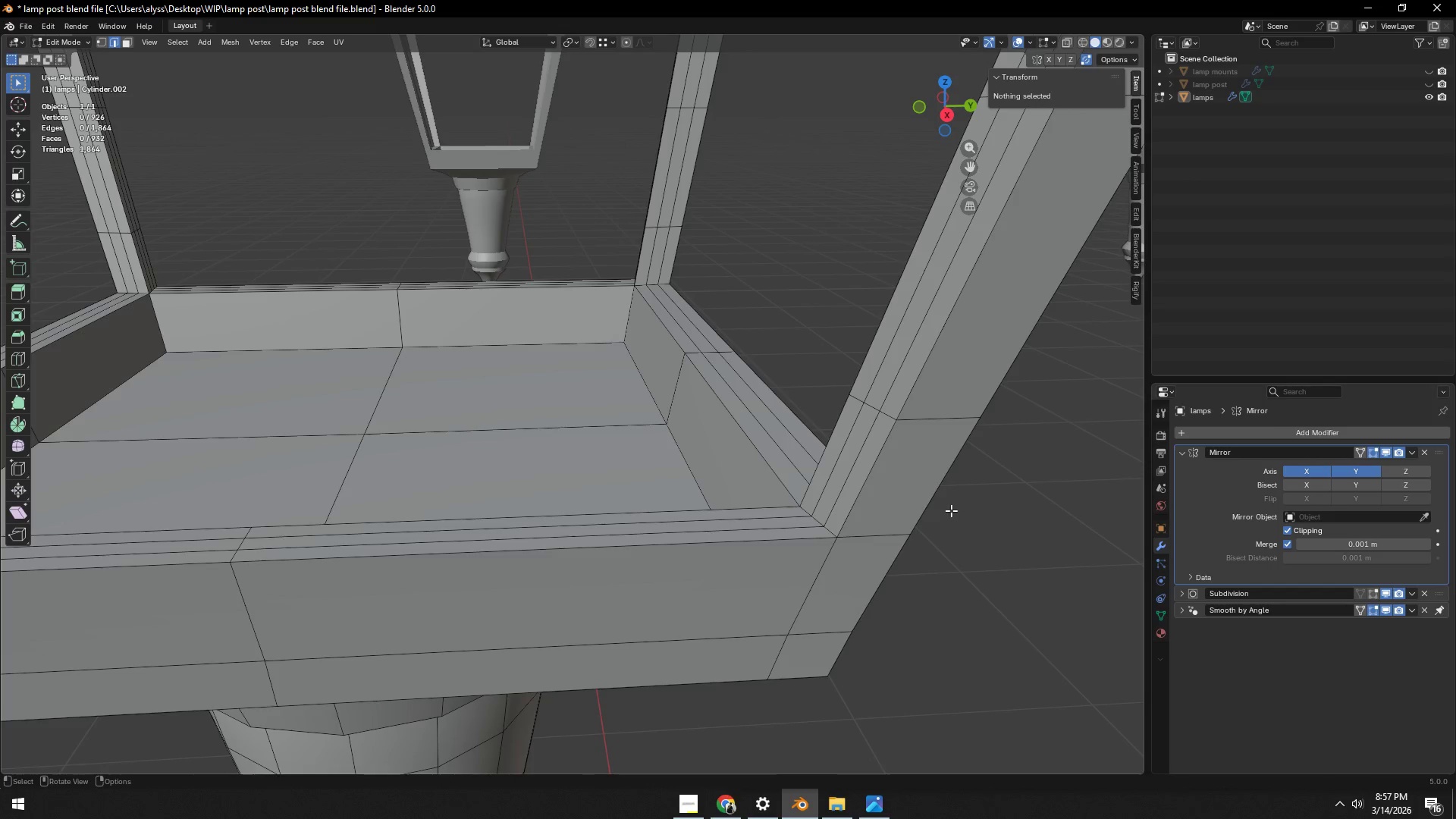 
scroll: coordinate [950, 507], scroll_direction: down, amount: 7.0
 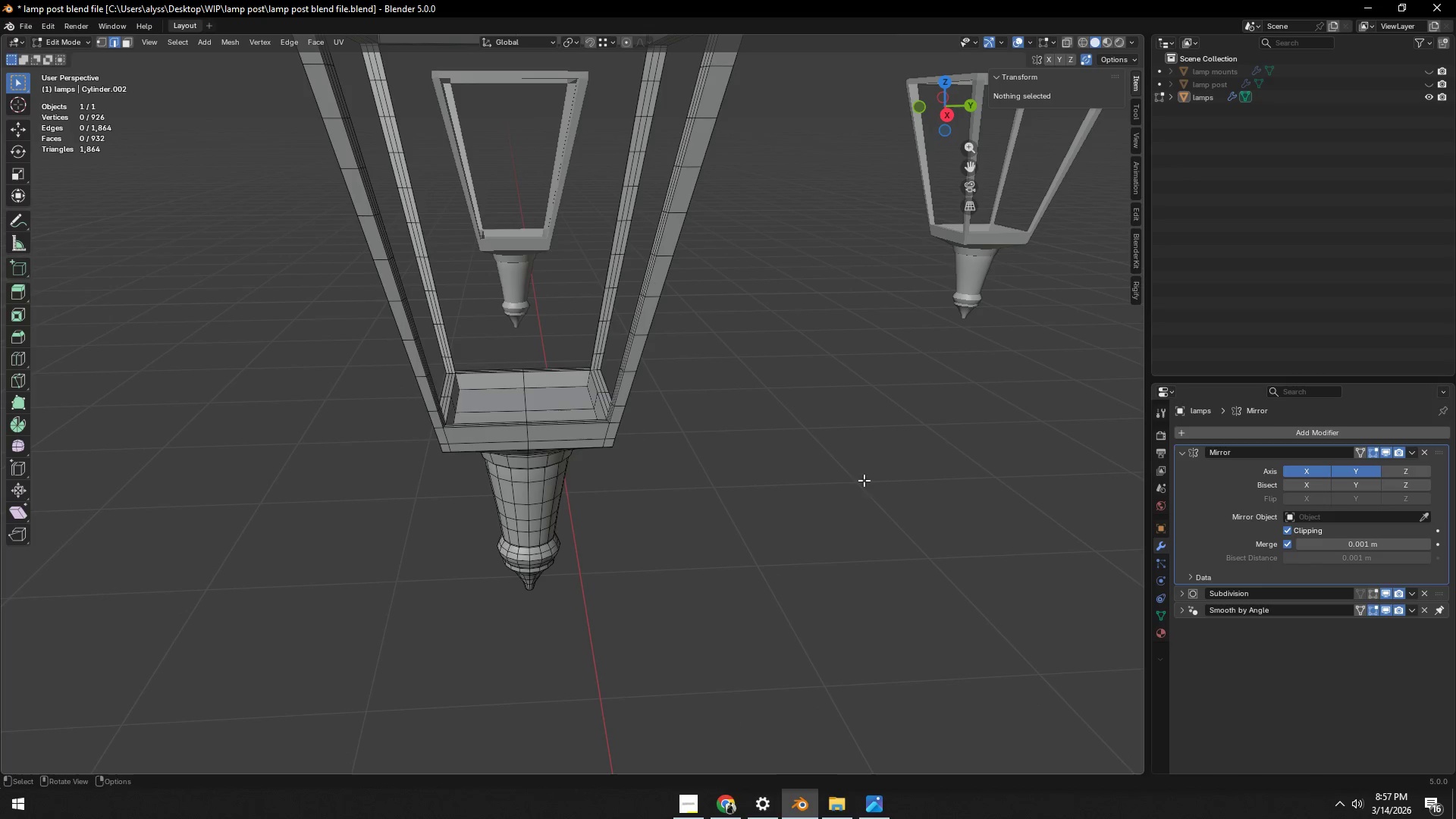 
hold_key(key=ShiftLeft, duration=0.56)
 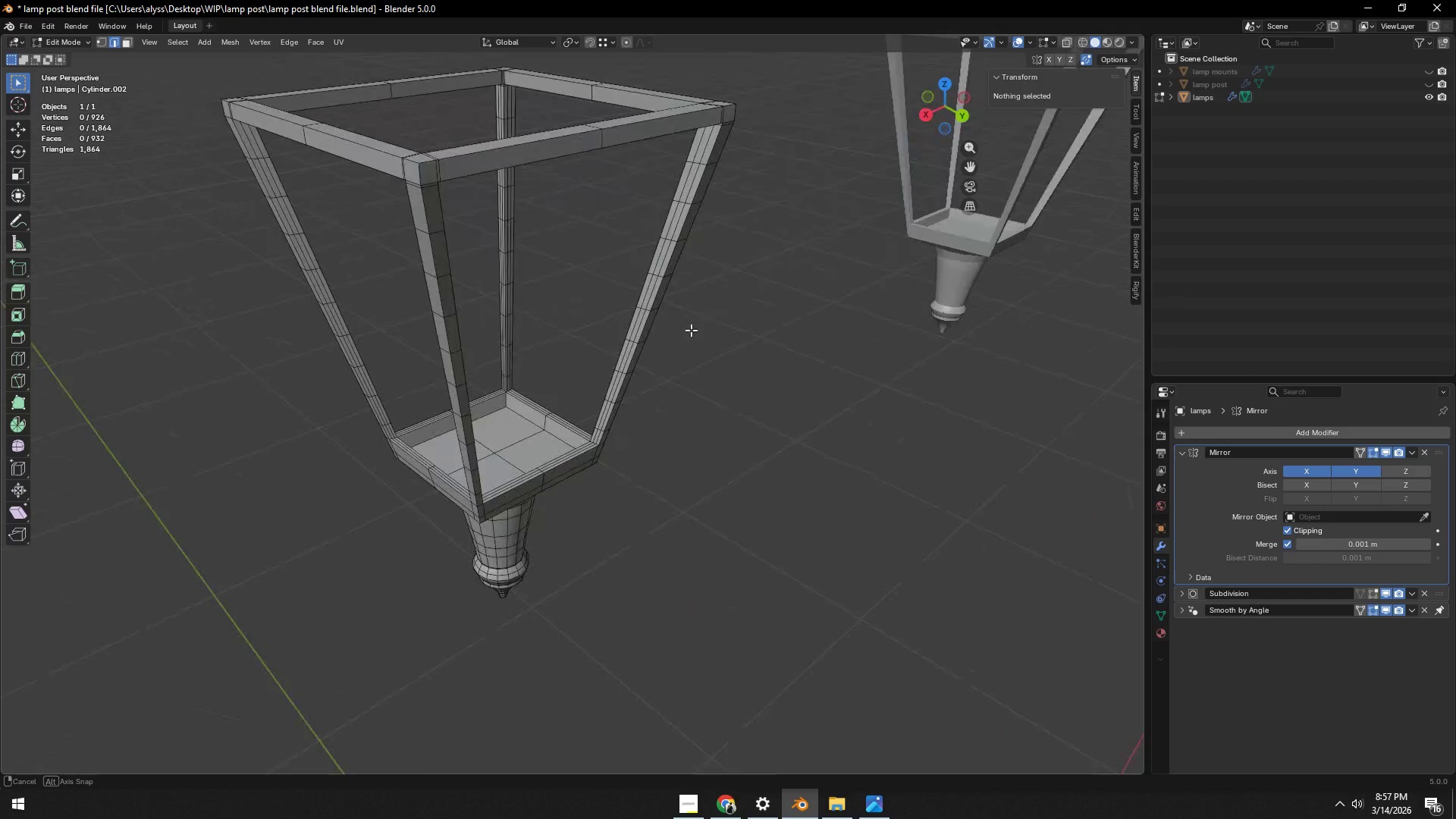 
scroll: coordinate [647, 336], scroll_direction: up, amount: 5.0
 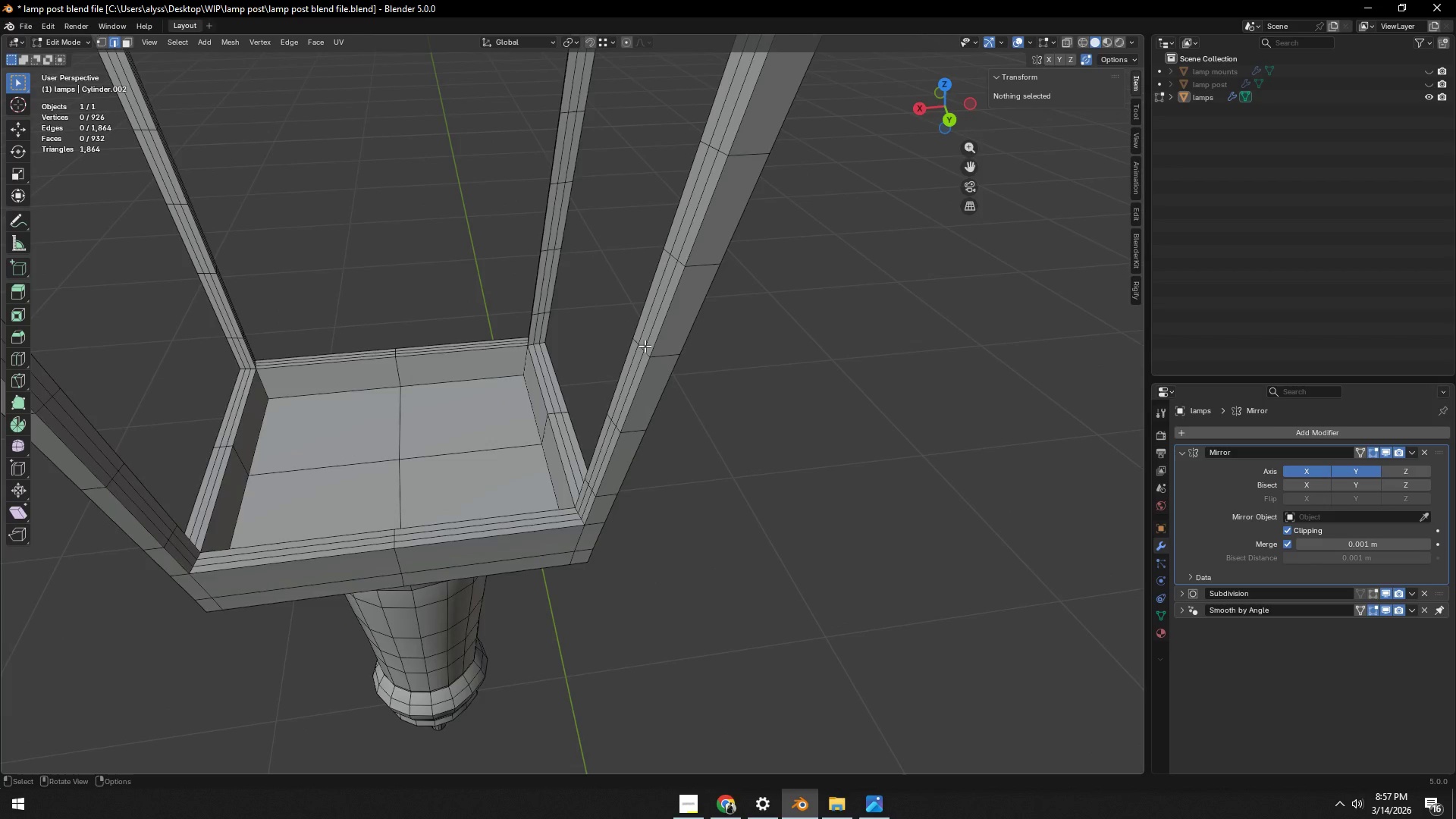 
scroll: coordinate [656, 310], scroll_direction: down, amount: 6.0
 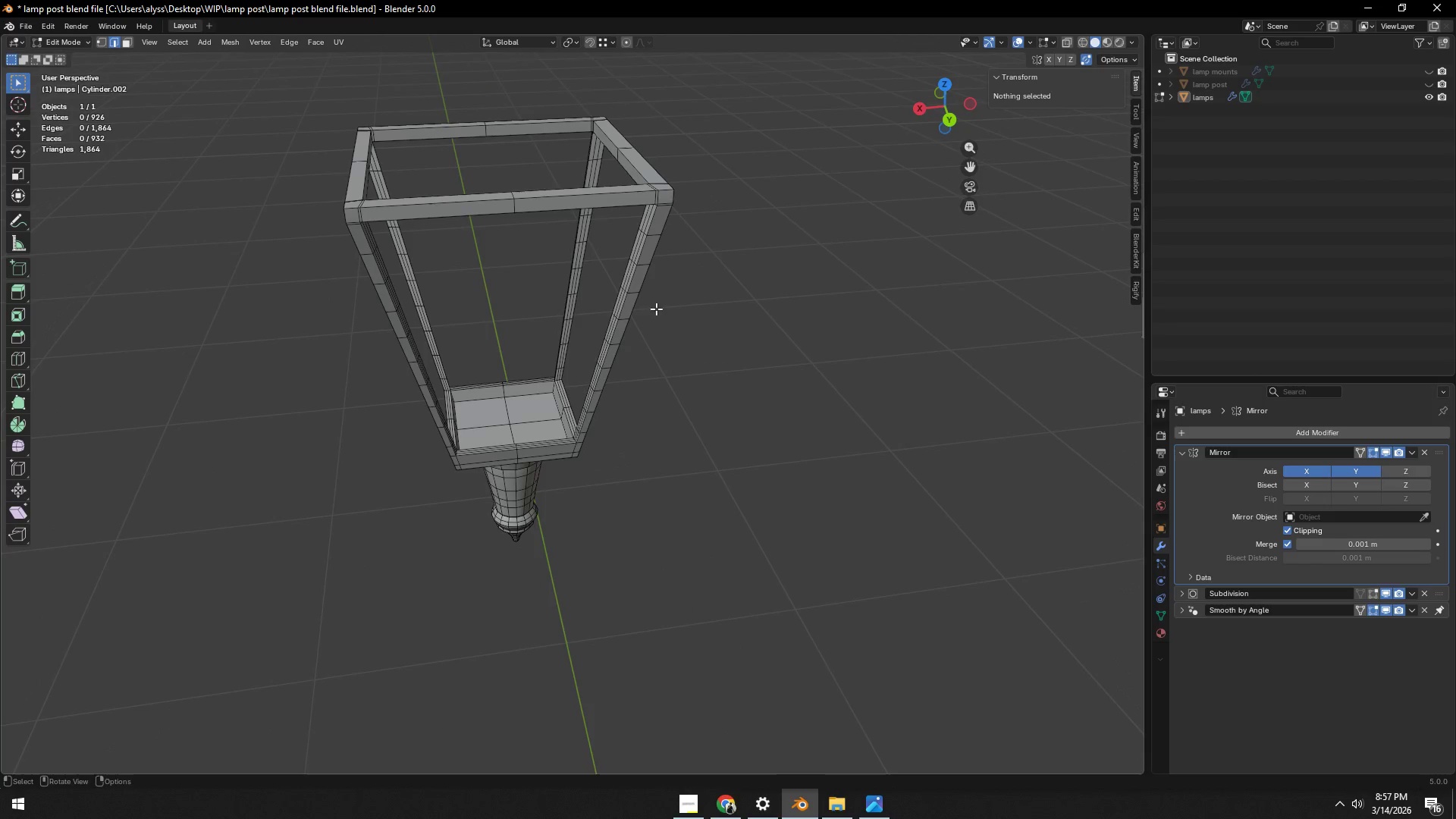 
hold_key(key=ShiftLeft, duration=0.47)
 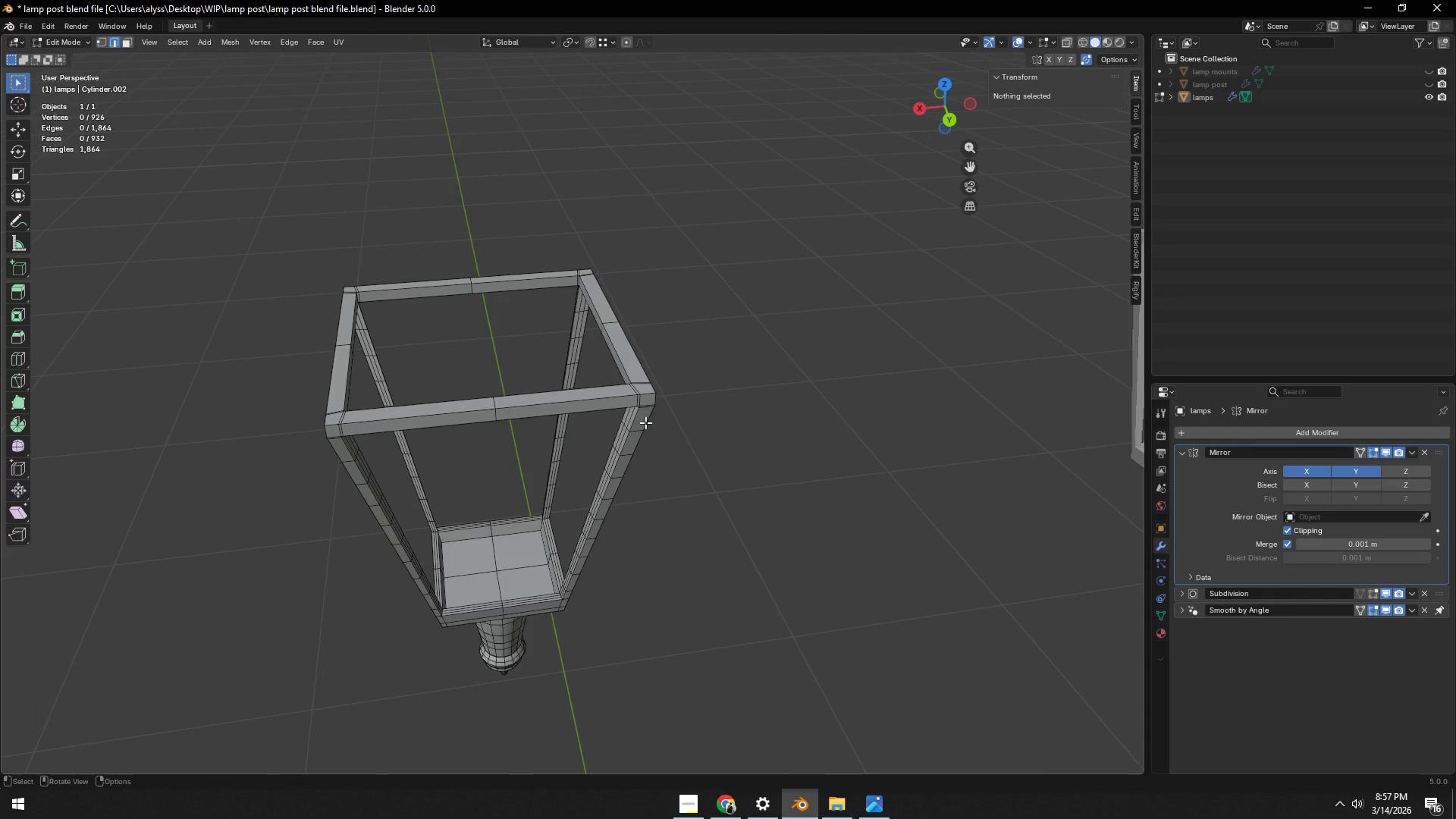 
scroll: coordinate [645, 422], scroll_direction: up, amount: 5.0
 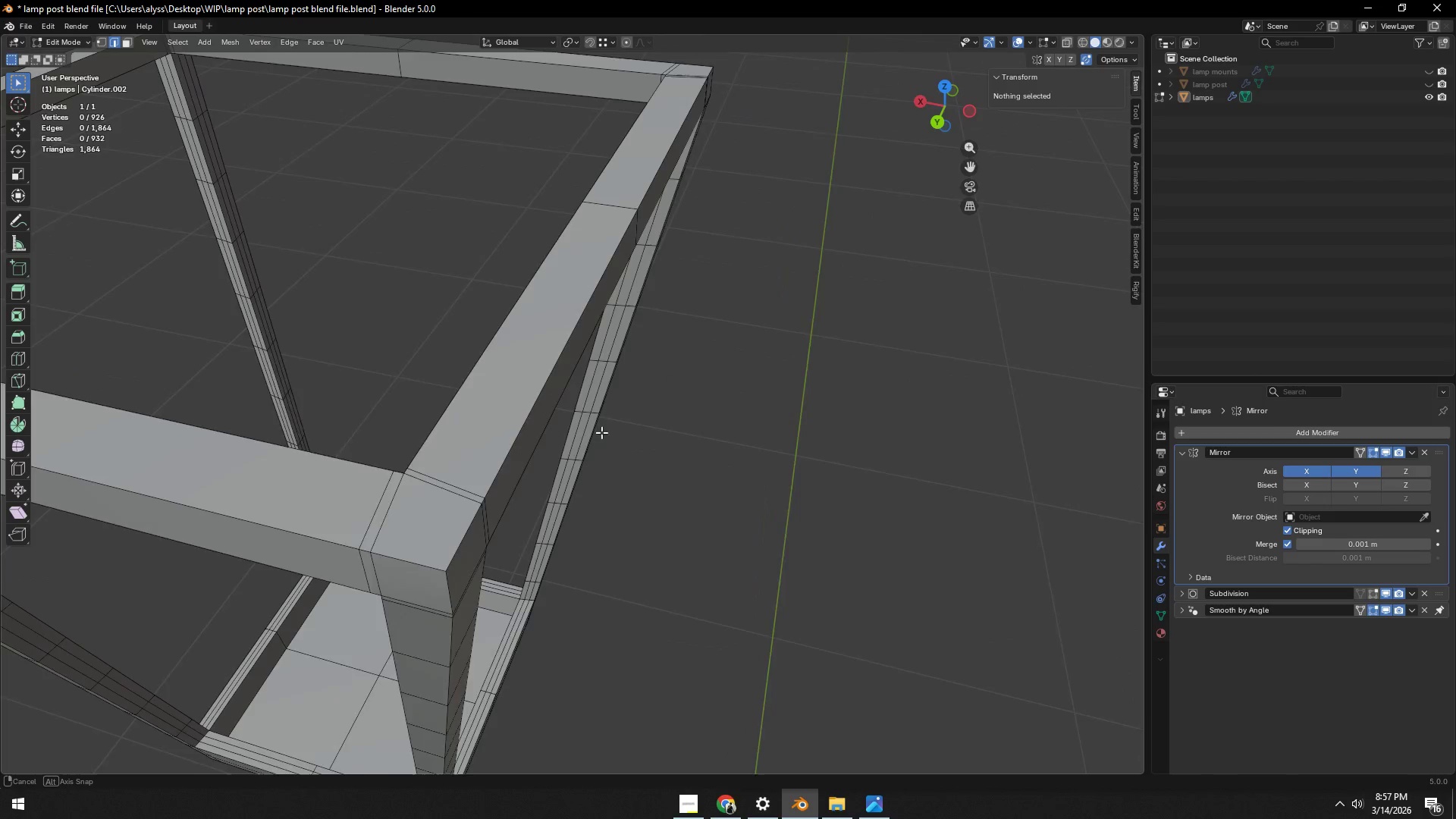 
hold_key(key=AltLeft, duration=0.5)
left_click([419, 480])
 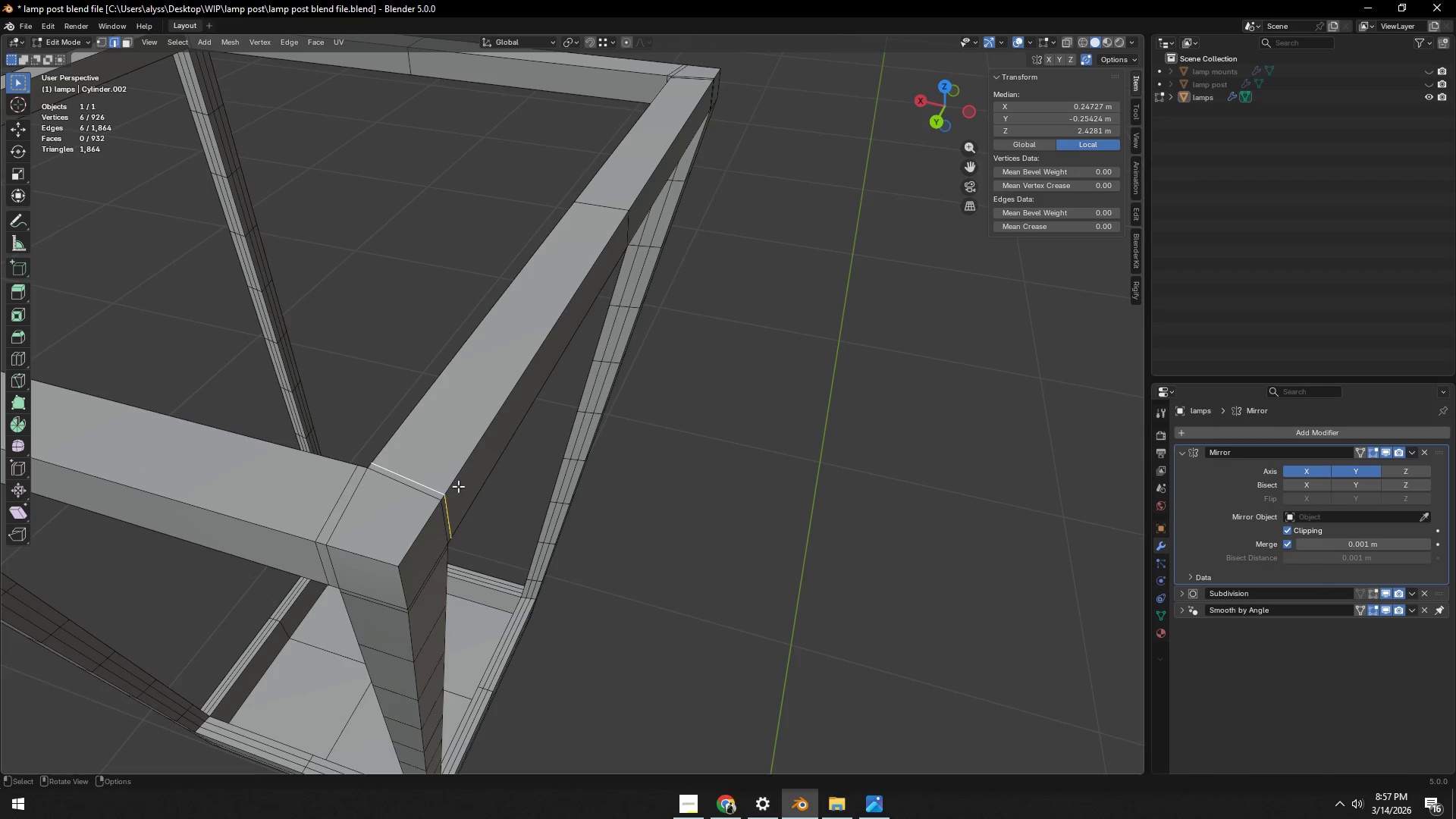 
type(gg)
 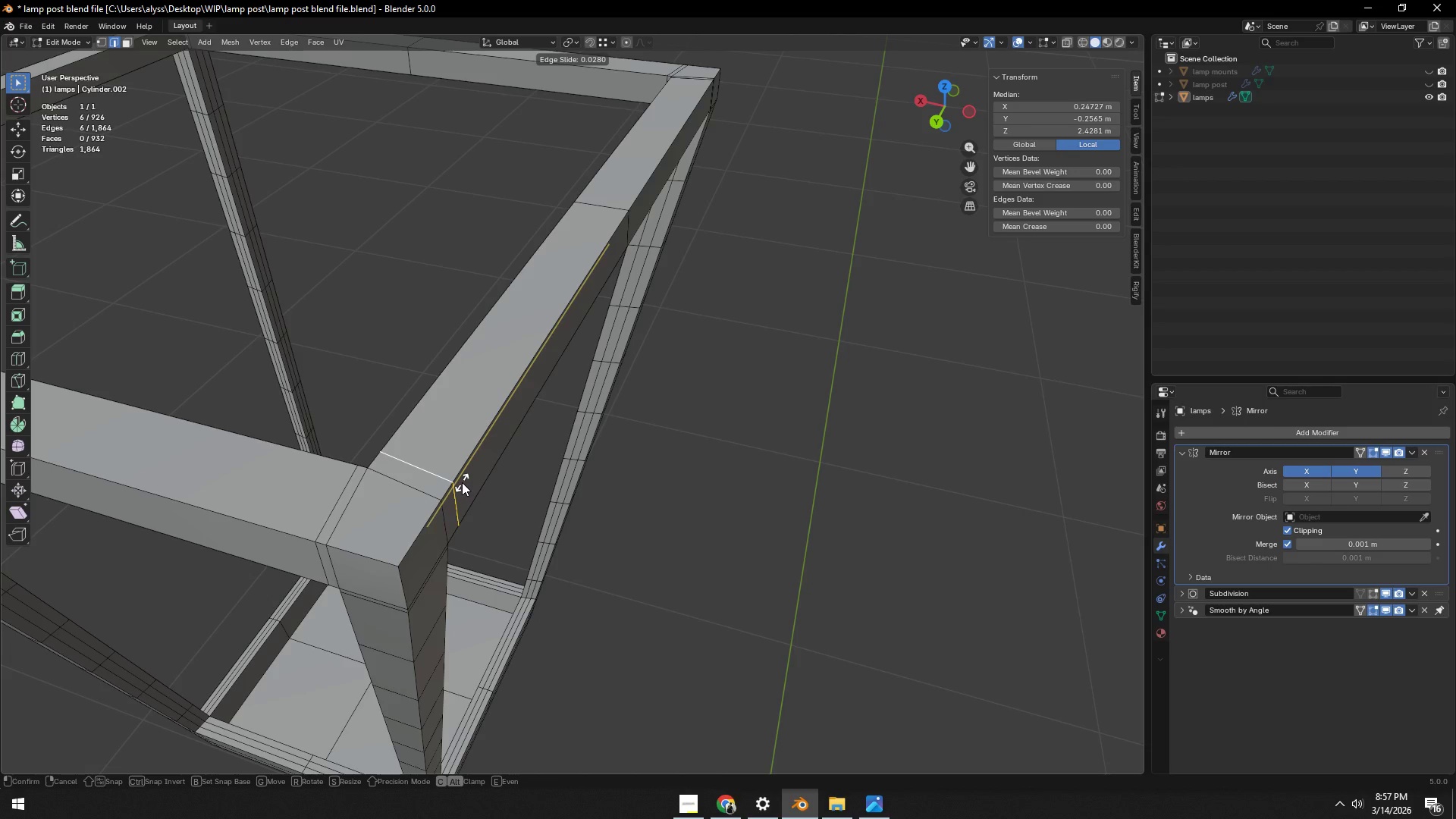 
left_click([462, 482])
 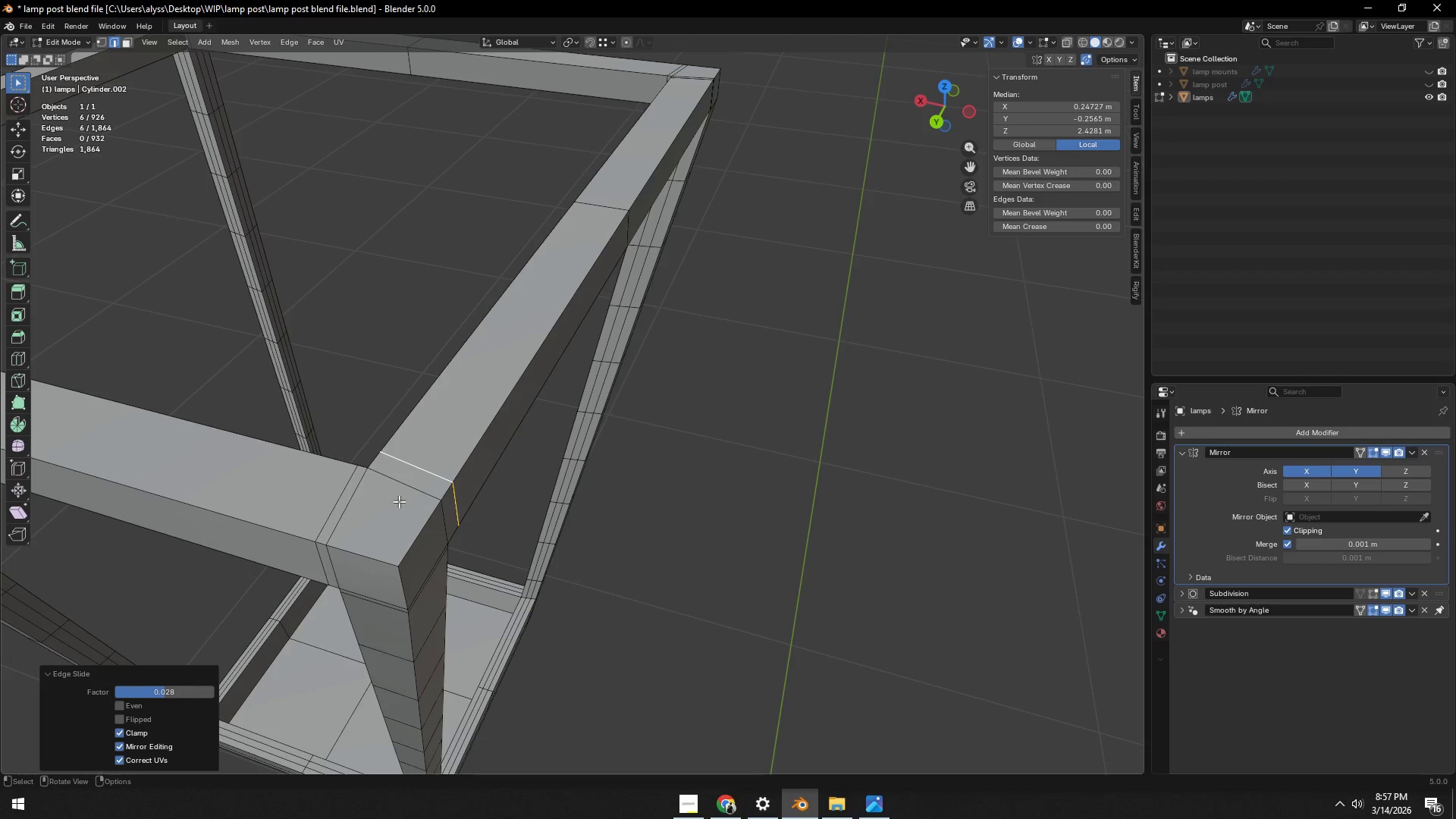 
type(gg)
 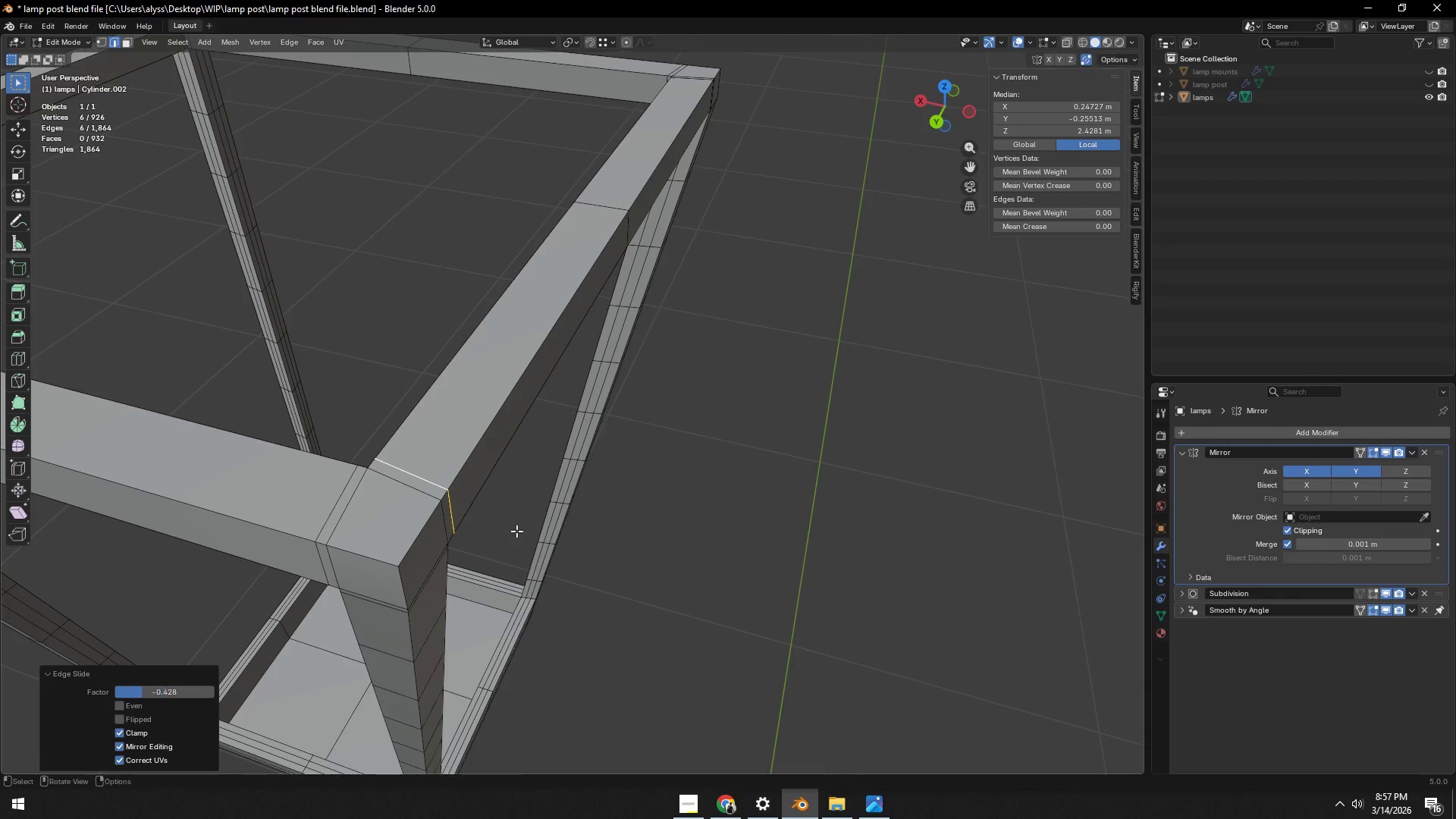 
double_click([732, 484])
 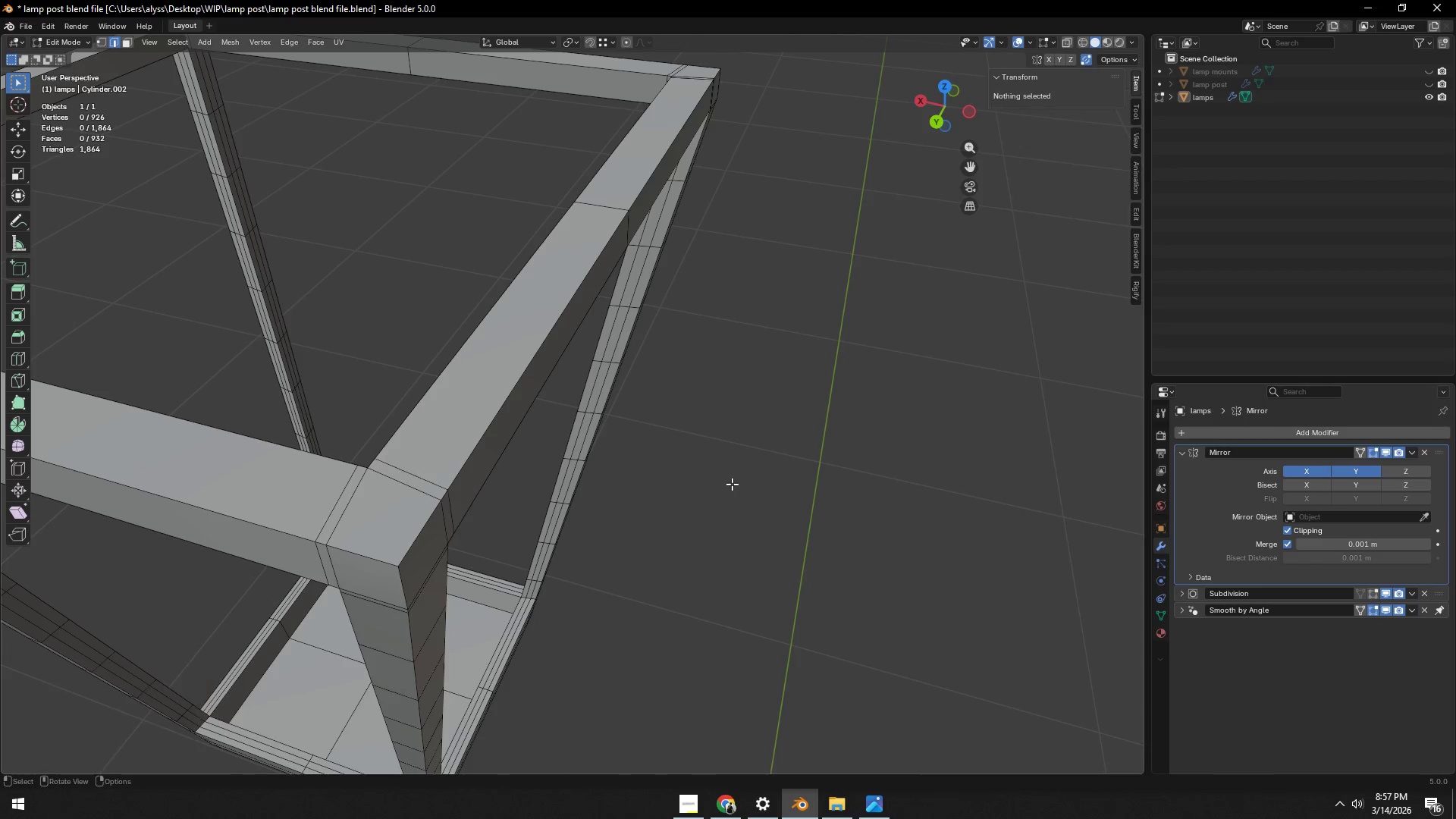 
key(Control+ControlLeft)
 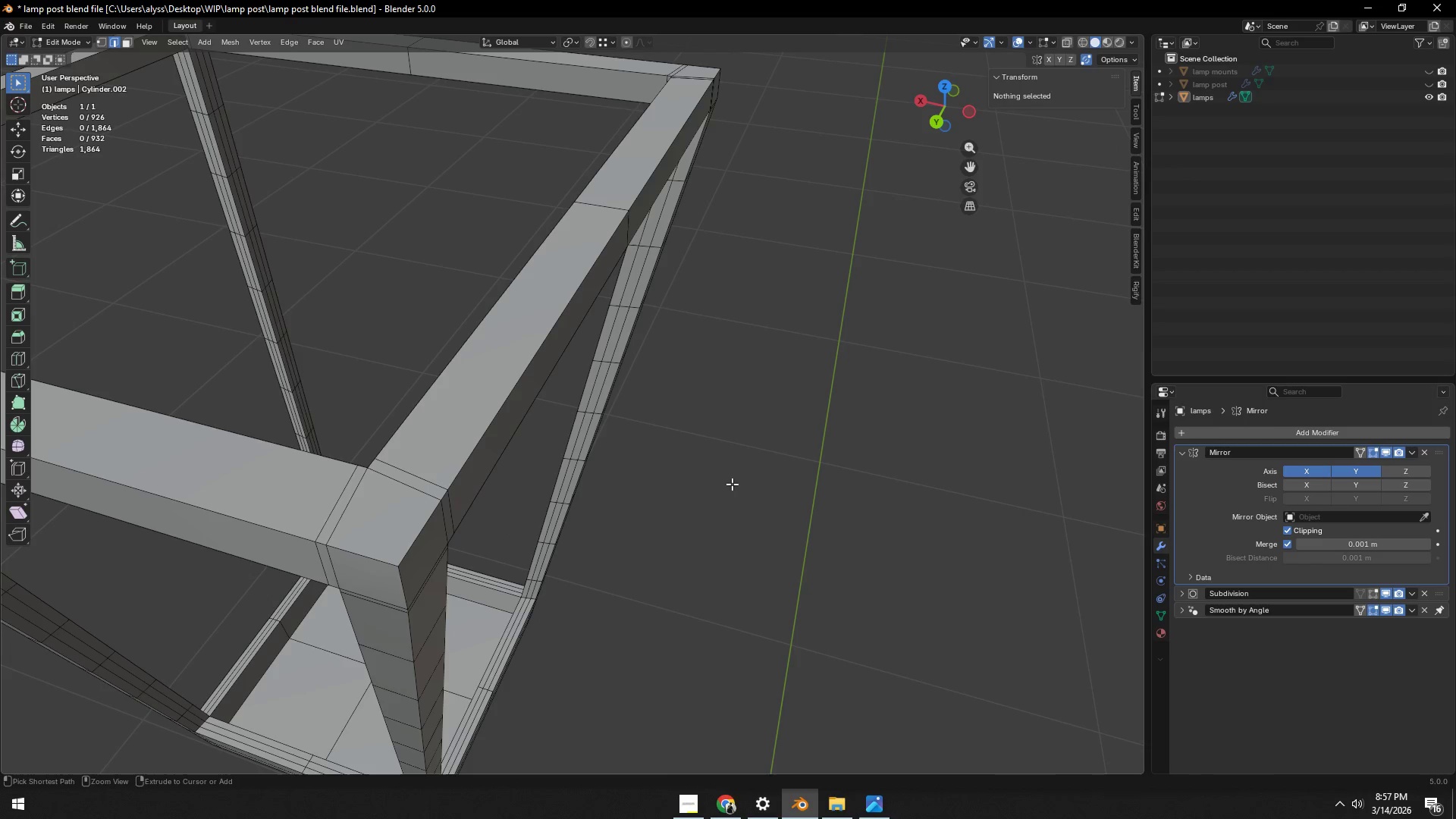 
key(Control+S)
 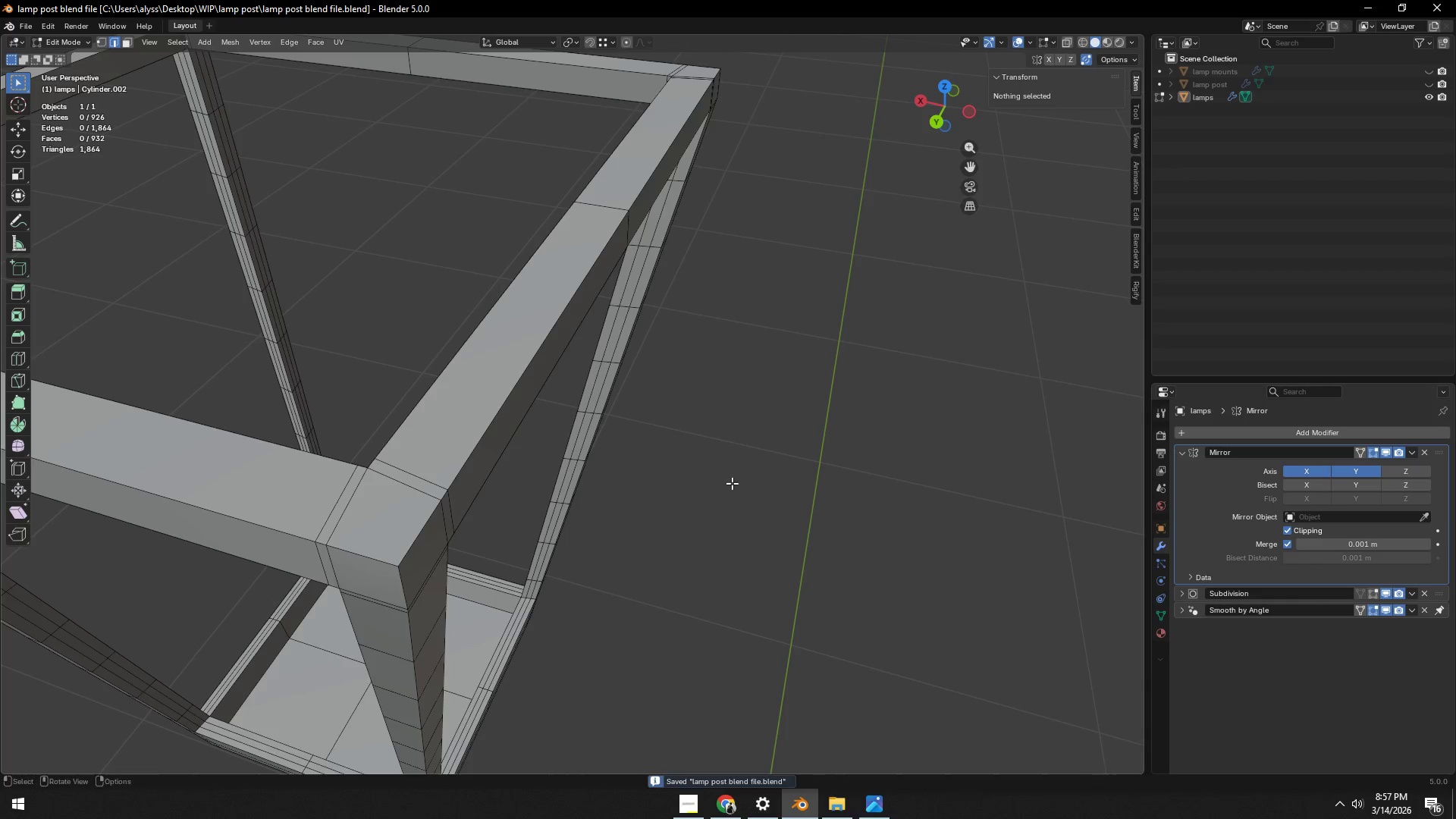 
scroll: coordinate [731, 483], scroll_direction: down, amount: 5.0
 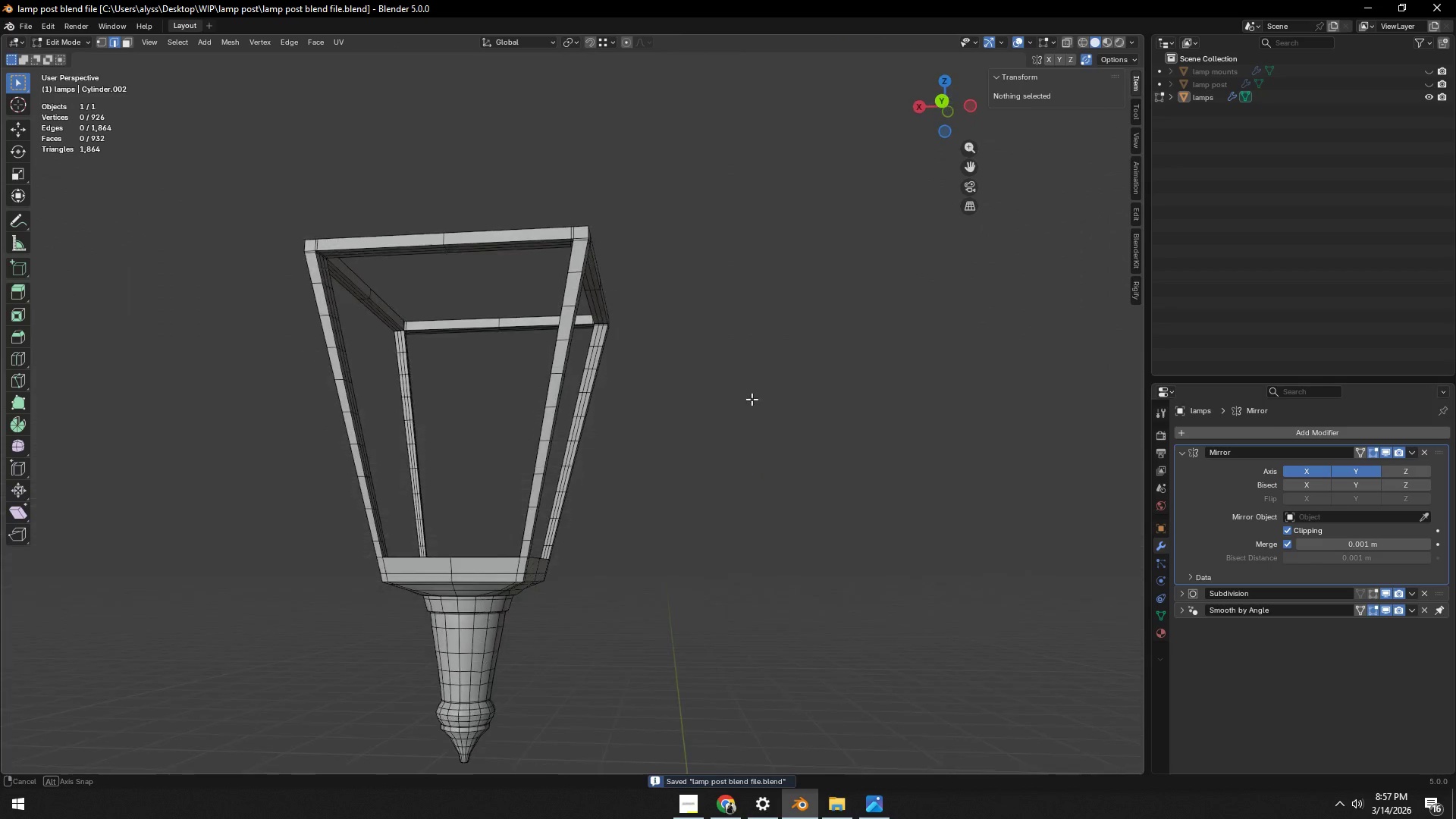 
key(Tab)
 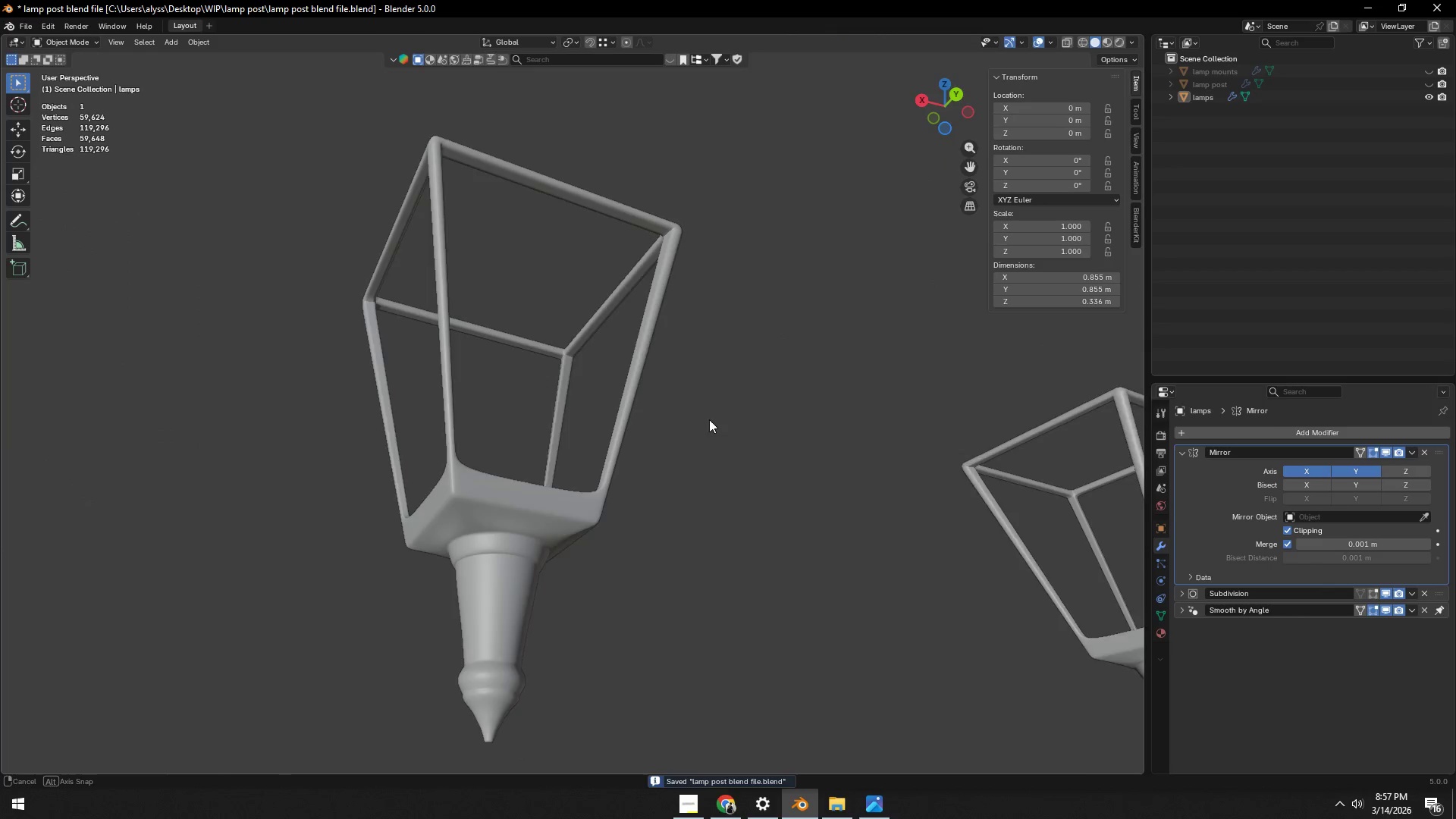 
key(Tab)
 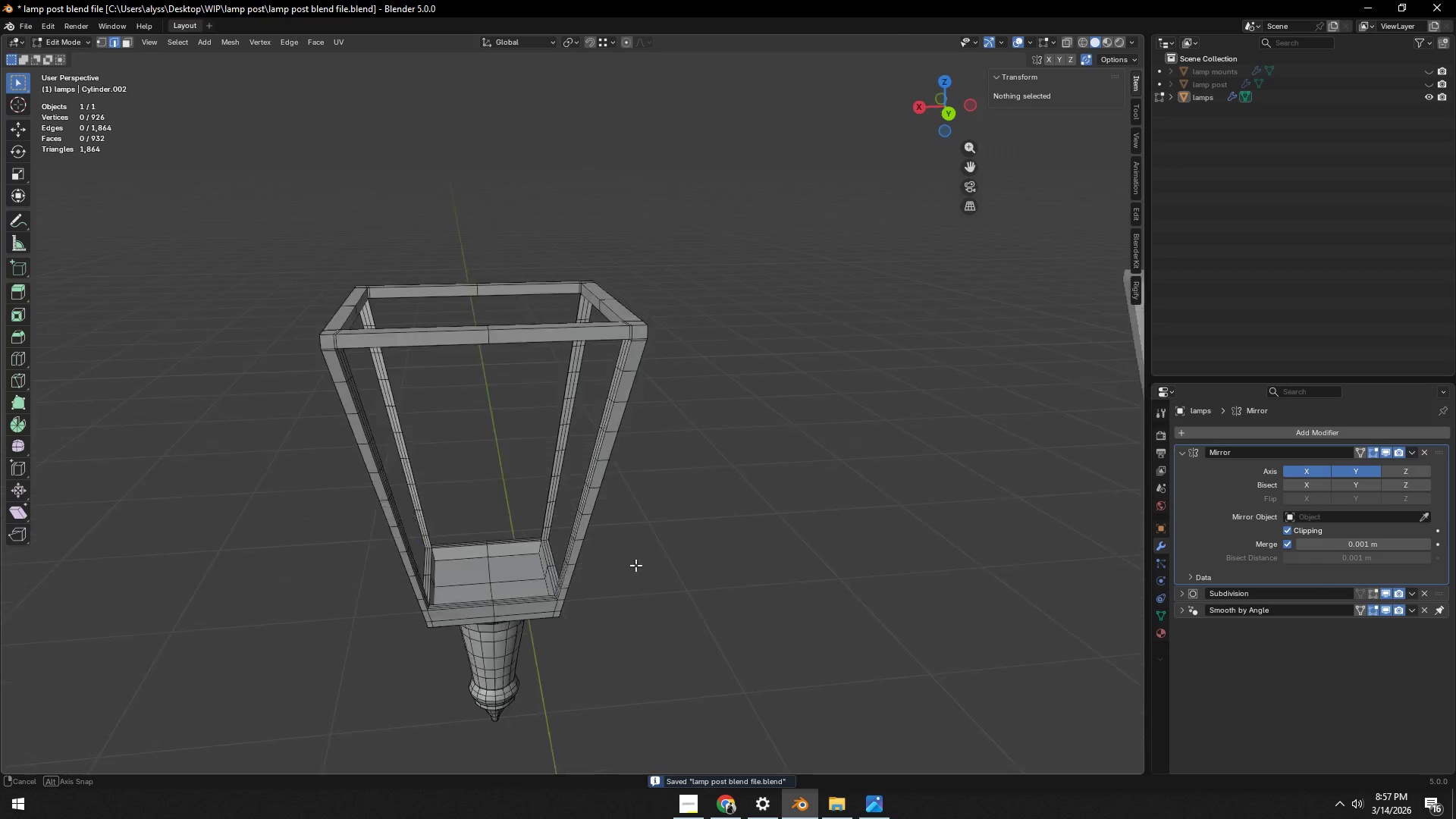 
hold_key(key=ShiftLeft, duration=0.5)
 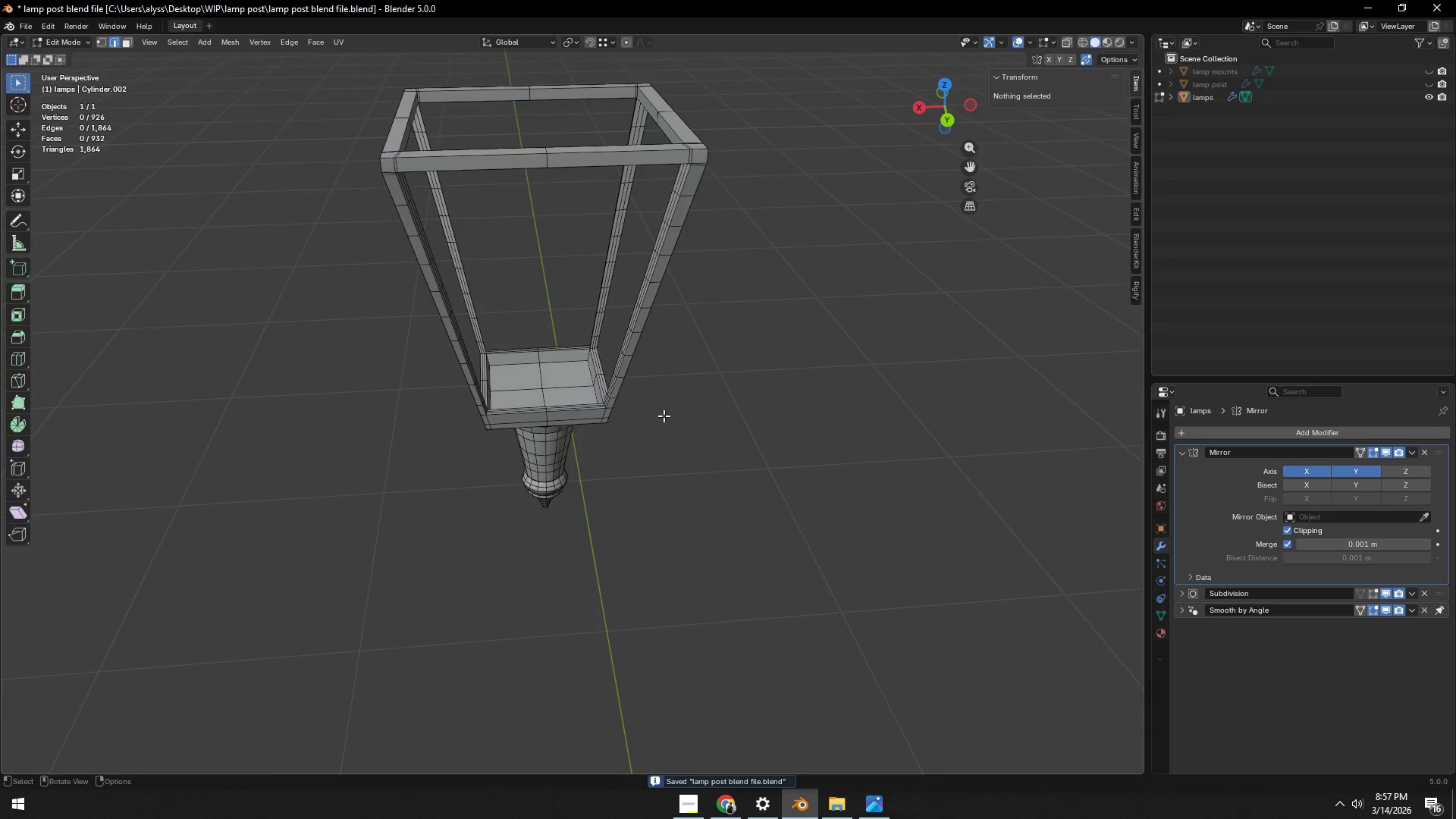 
scroll: coordinate [663, 416], scroll_direction: up, amount: 5.0
 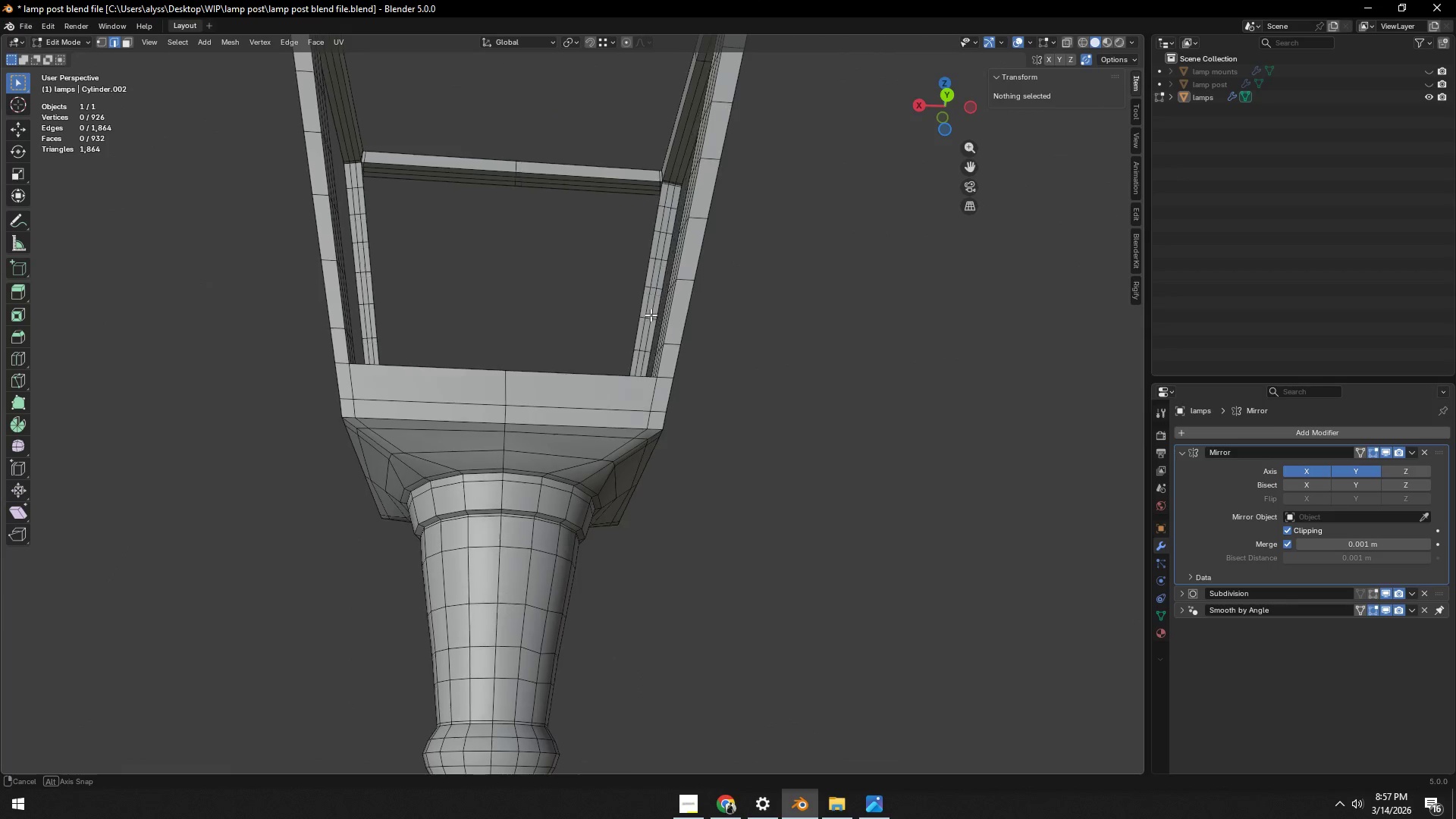 
scroll: coordinate [664, 311], scroll_direction: down, amount: 2.0
 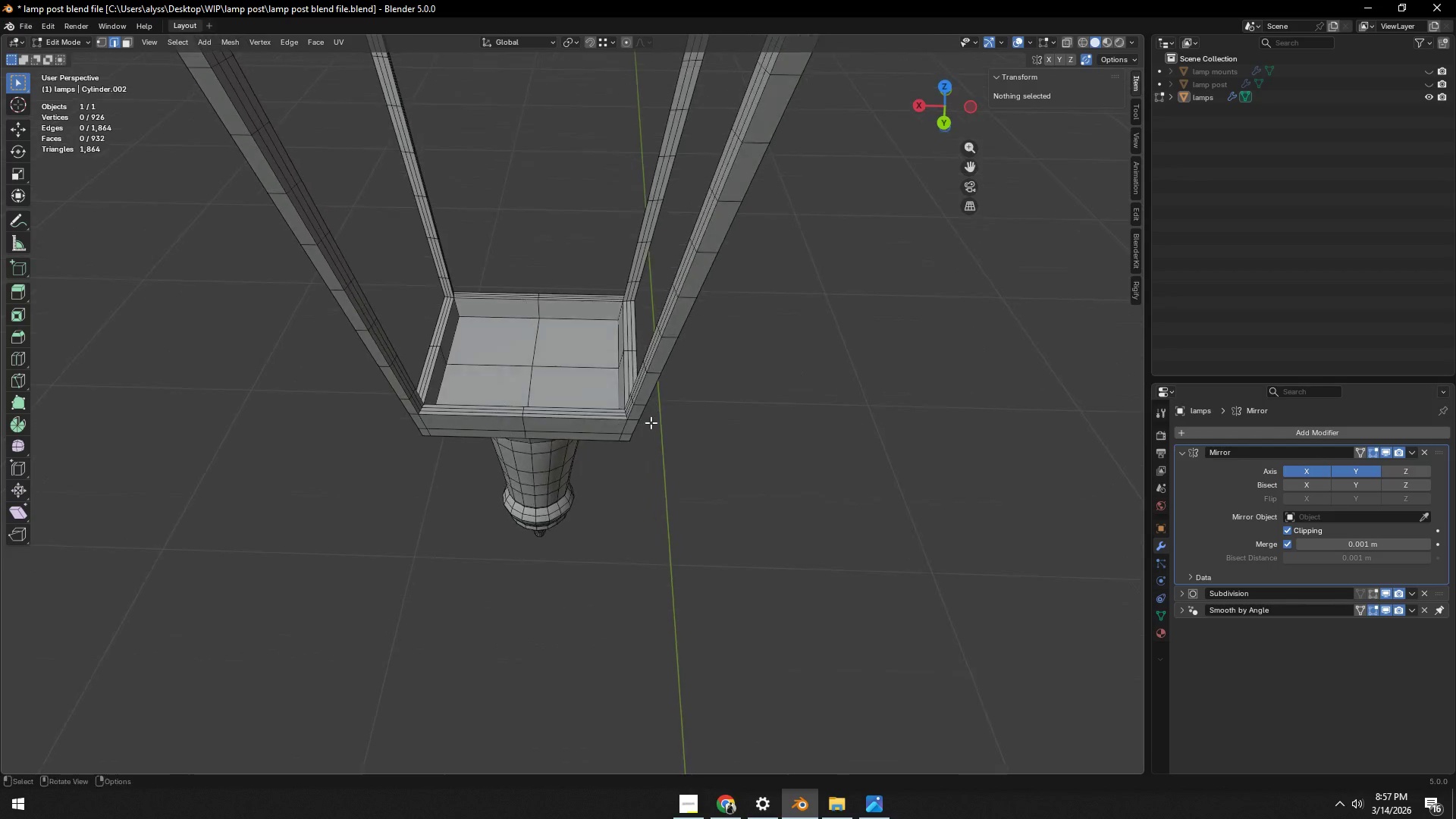 
scroll: coordinate [670, 444], scroll_direction: up, amount: 8.0
 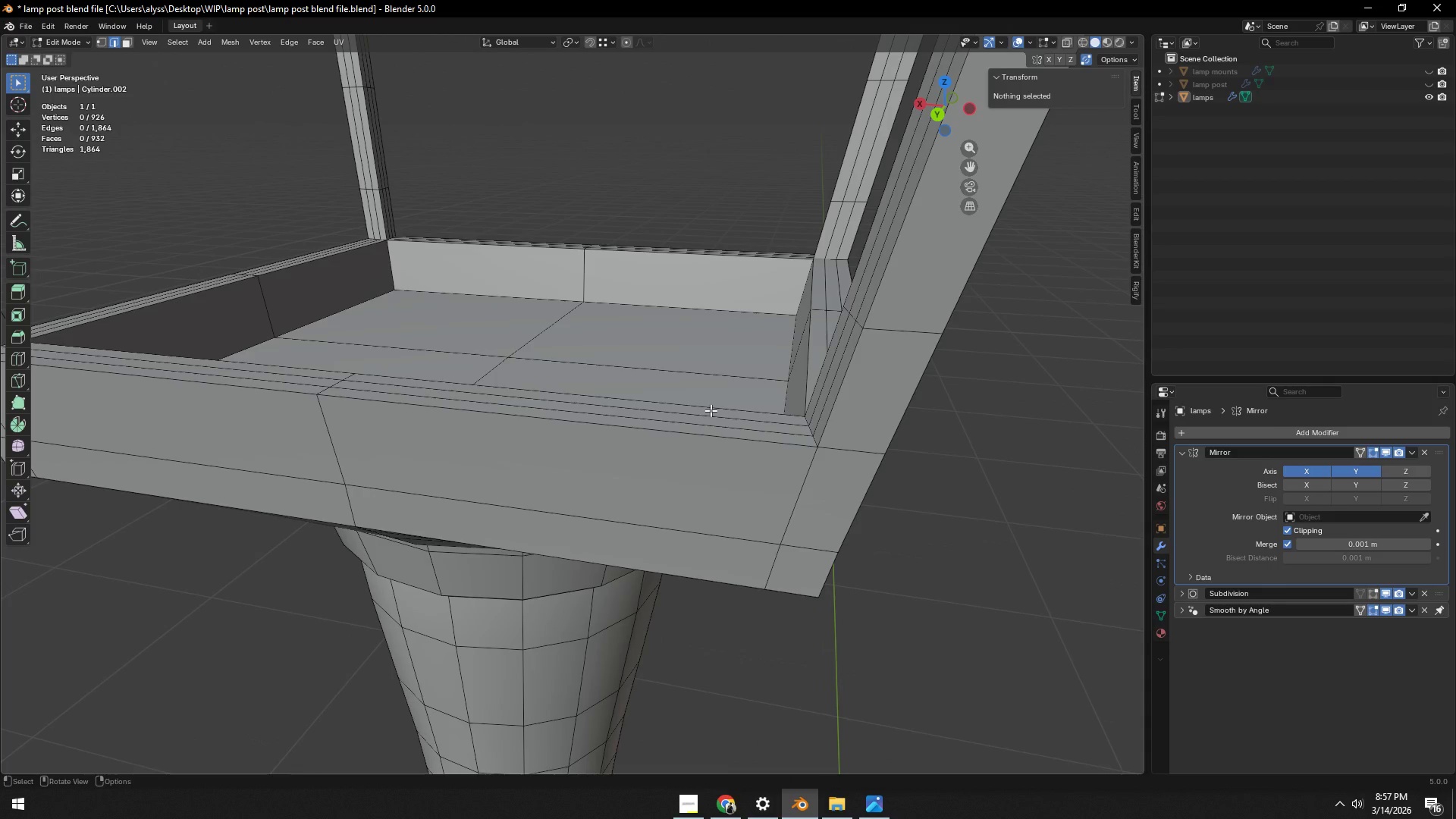 
wait(6.09)
 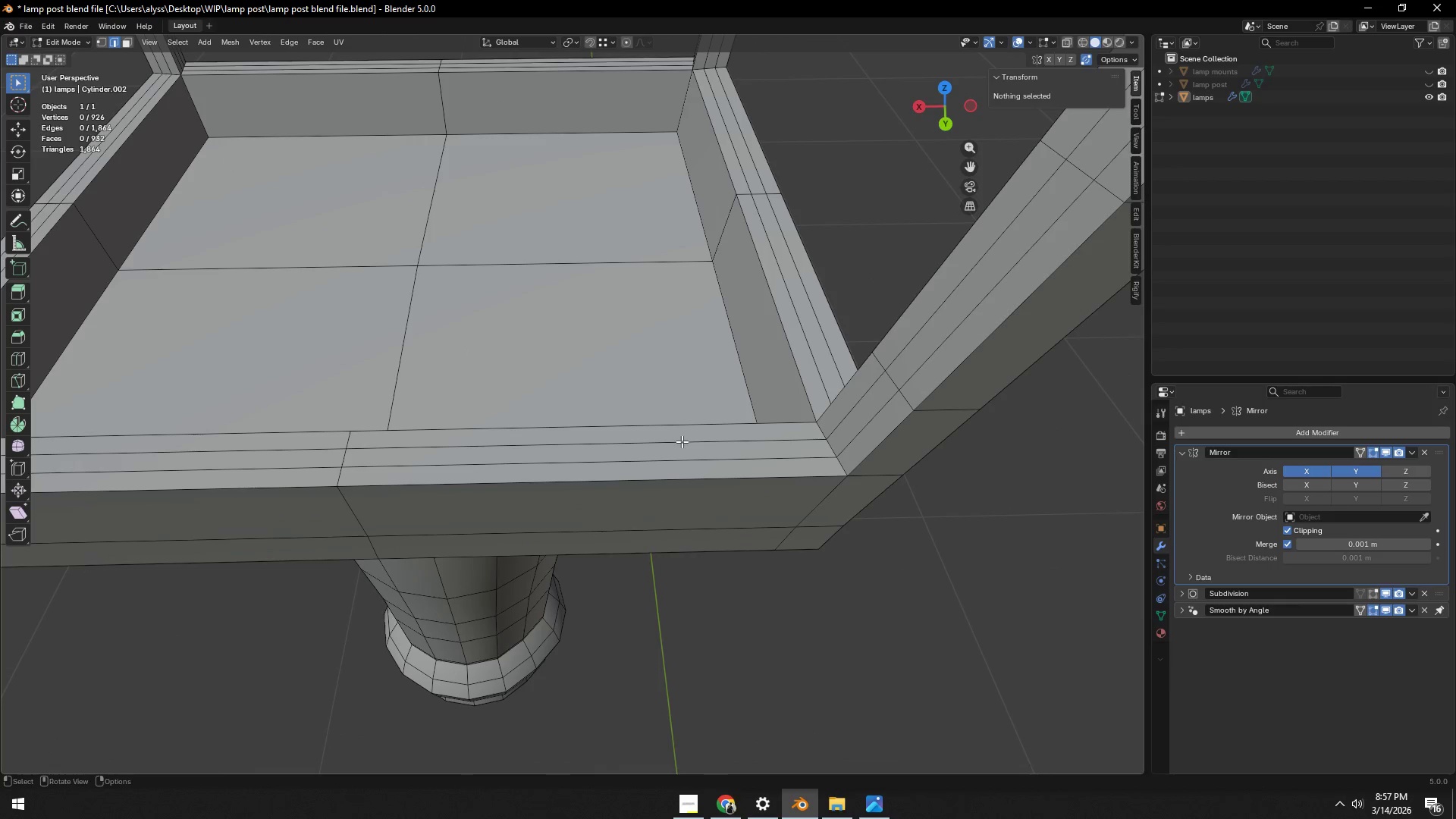 
scroll: coordinate [759, 465], scroll_direction: down, amount: 2.0
 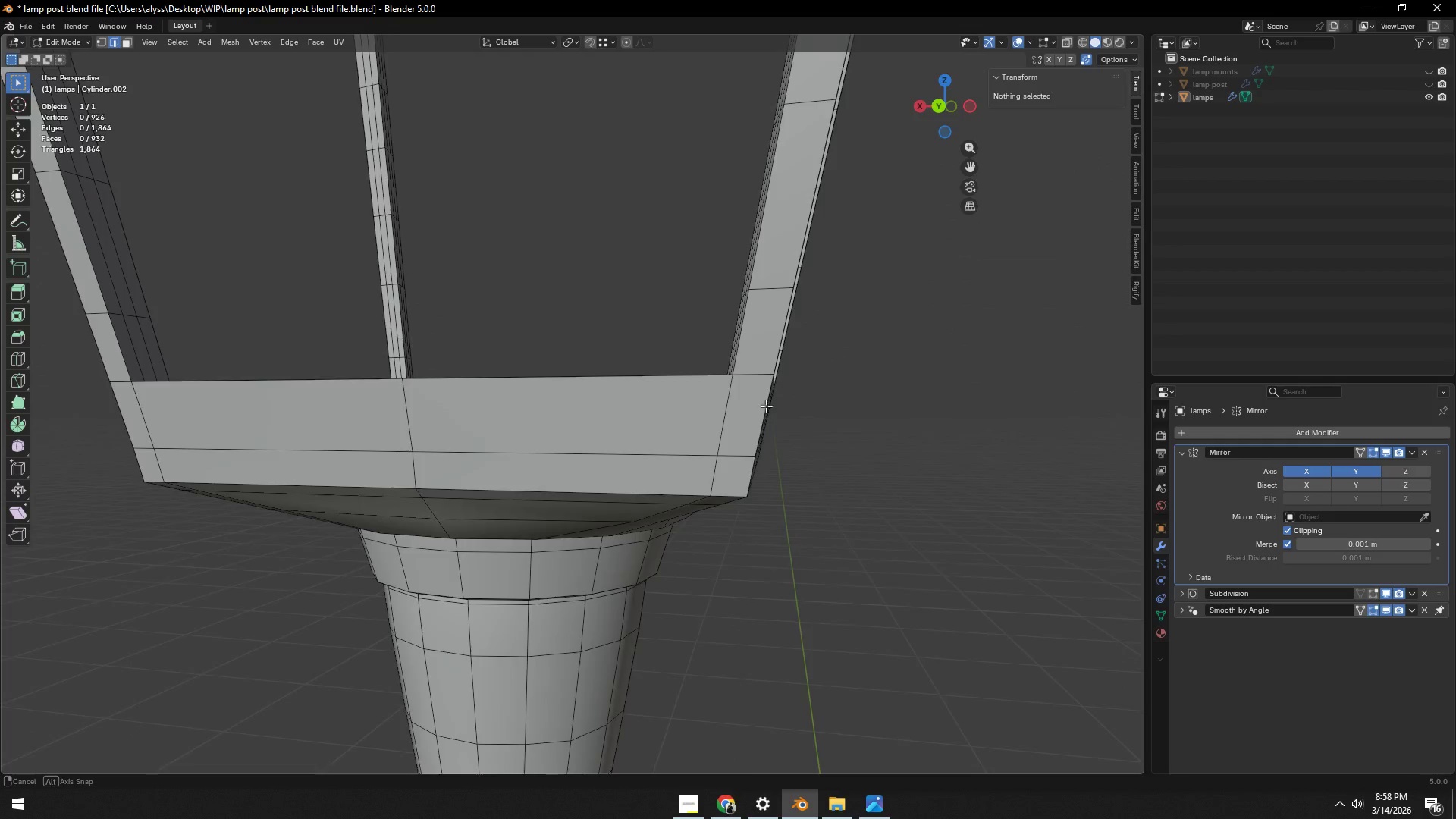 
scroll: coordinate [768, 398], scroll_direction: up, amount: 1.0
 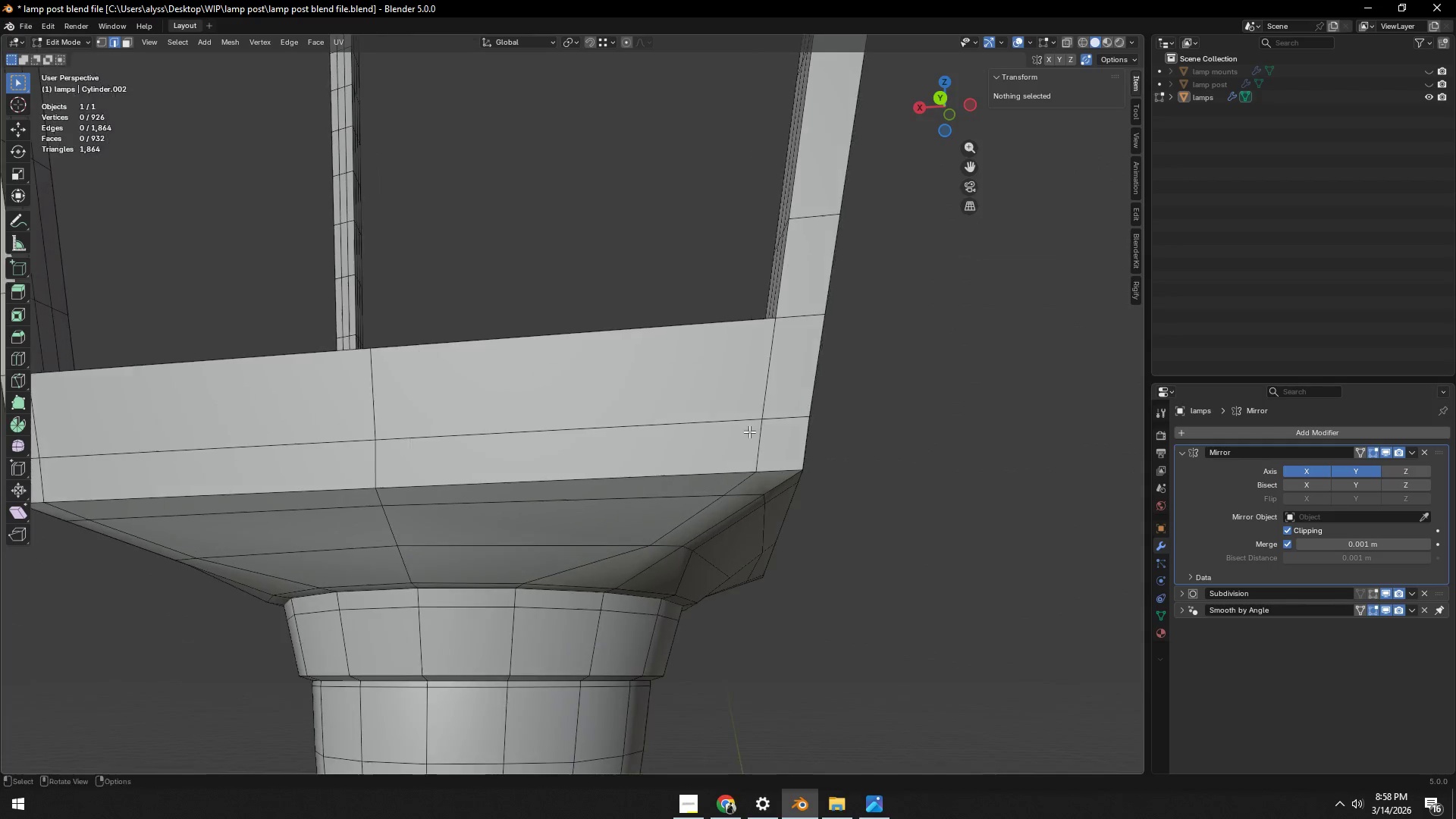 
key(Control+R)
 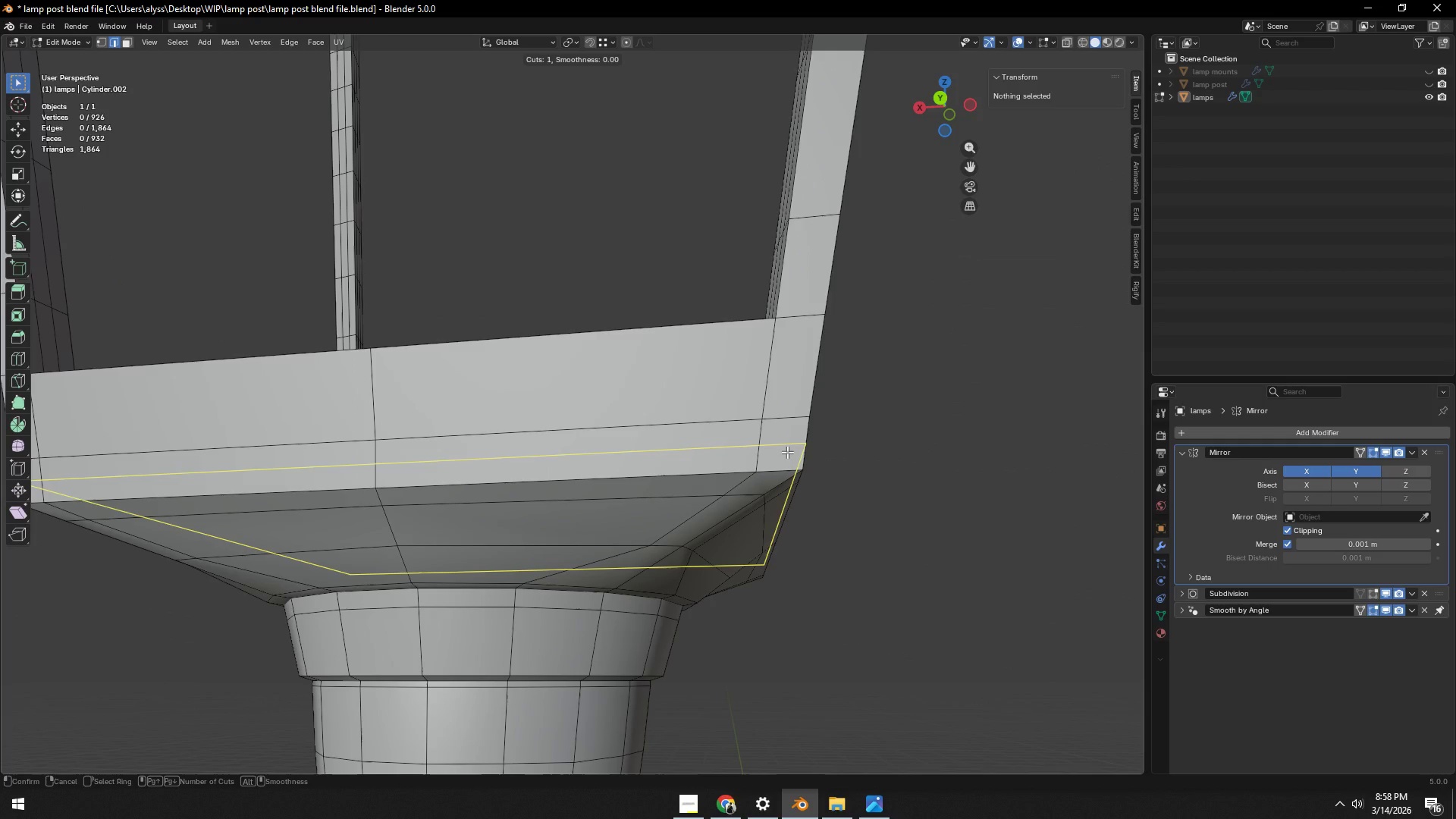 
right_click([787, 452])
 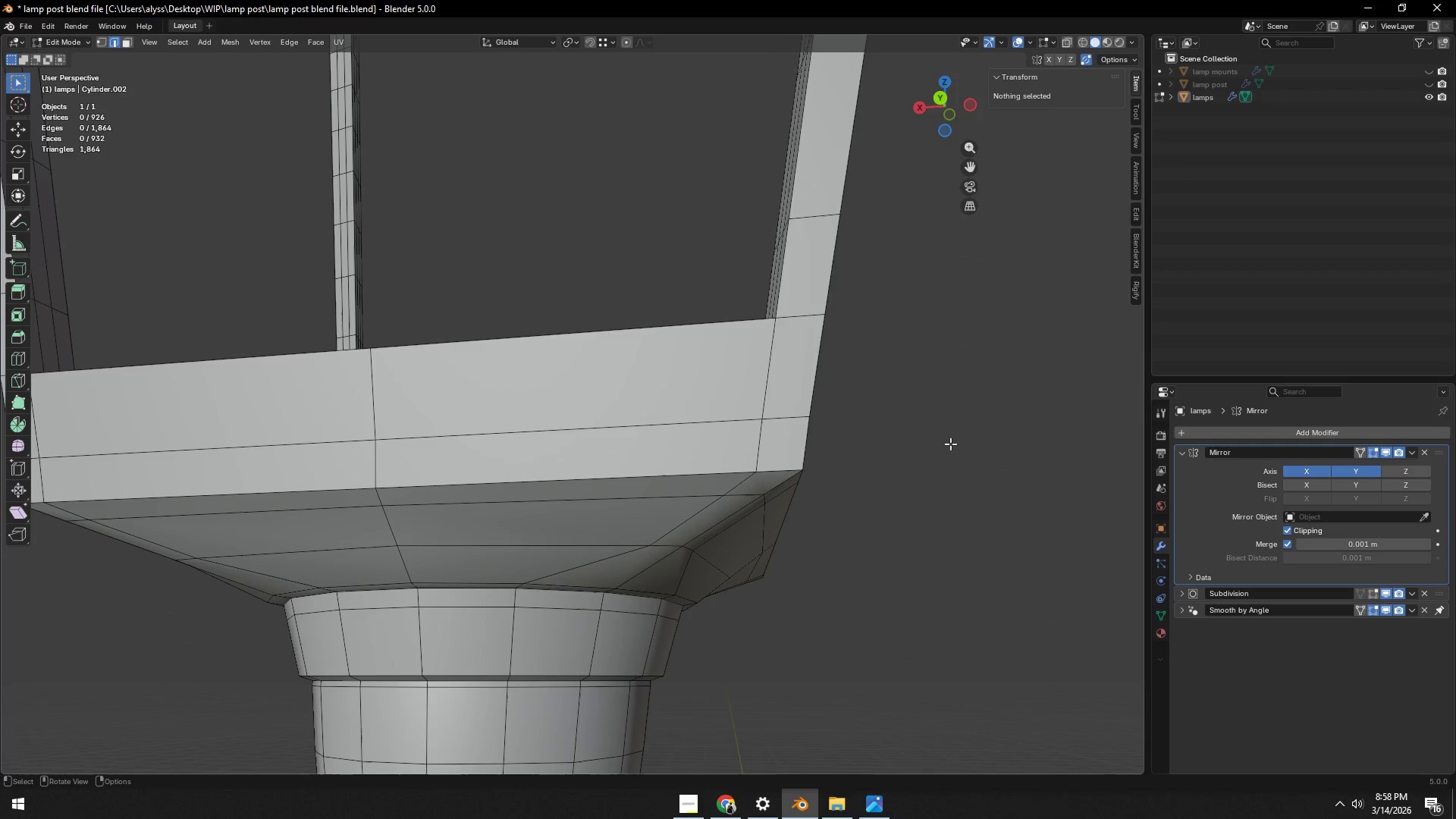 
left_click([958, 444])
 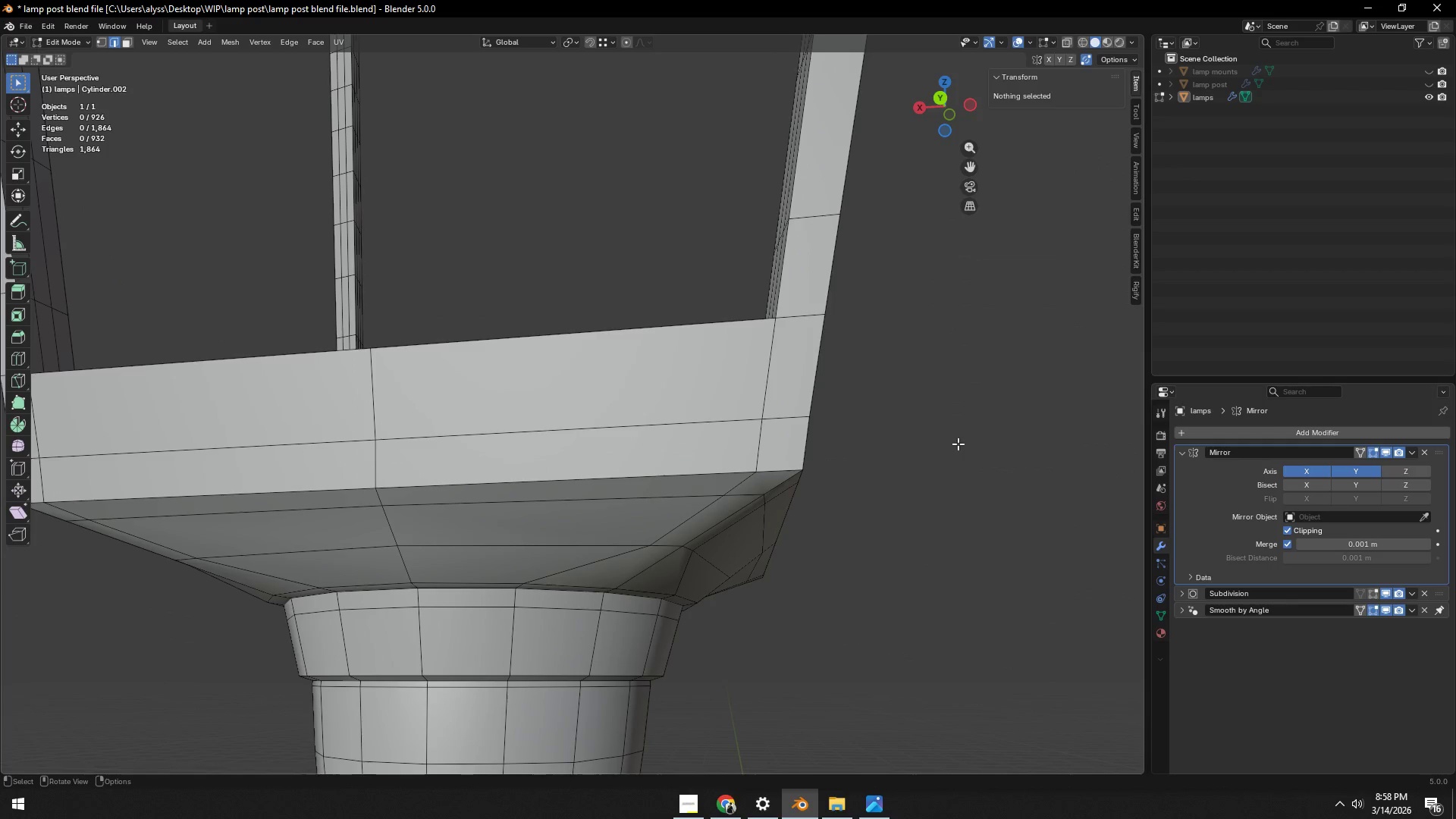 
key(Control+ControlLeft)
 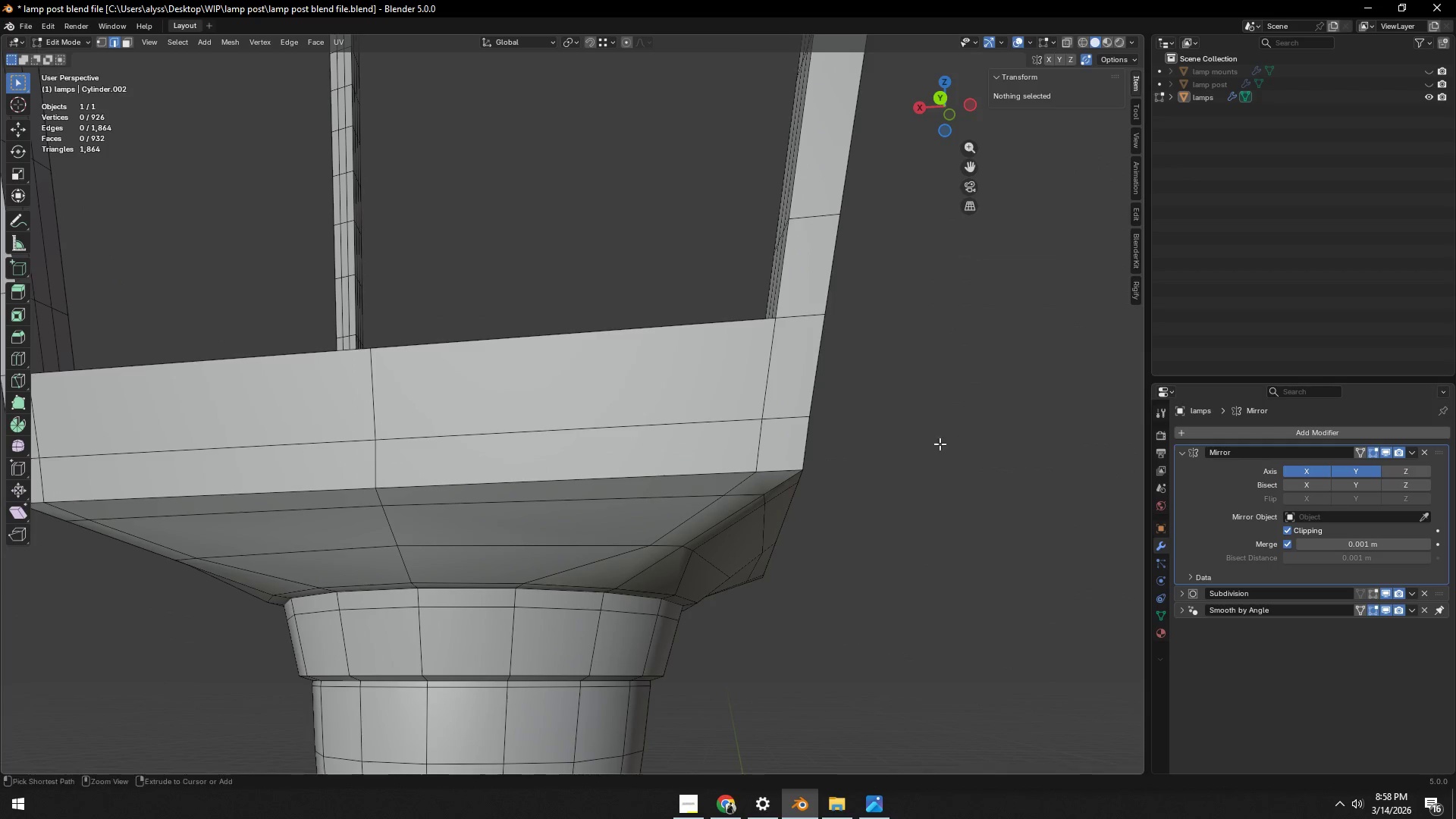 
key(Control+S)
 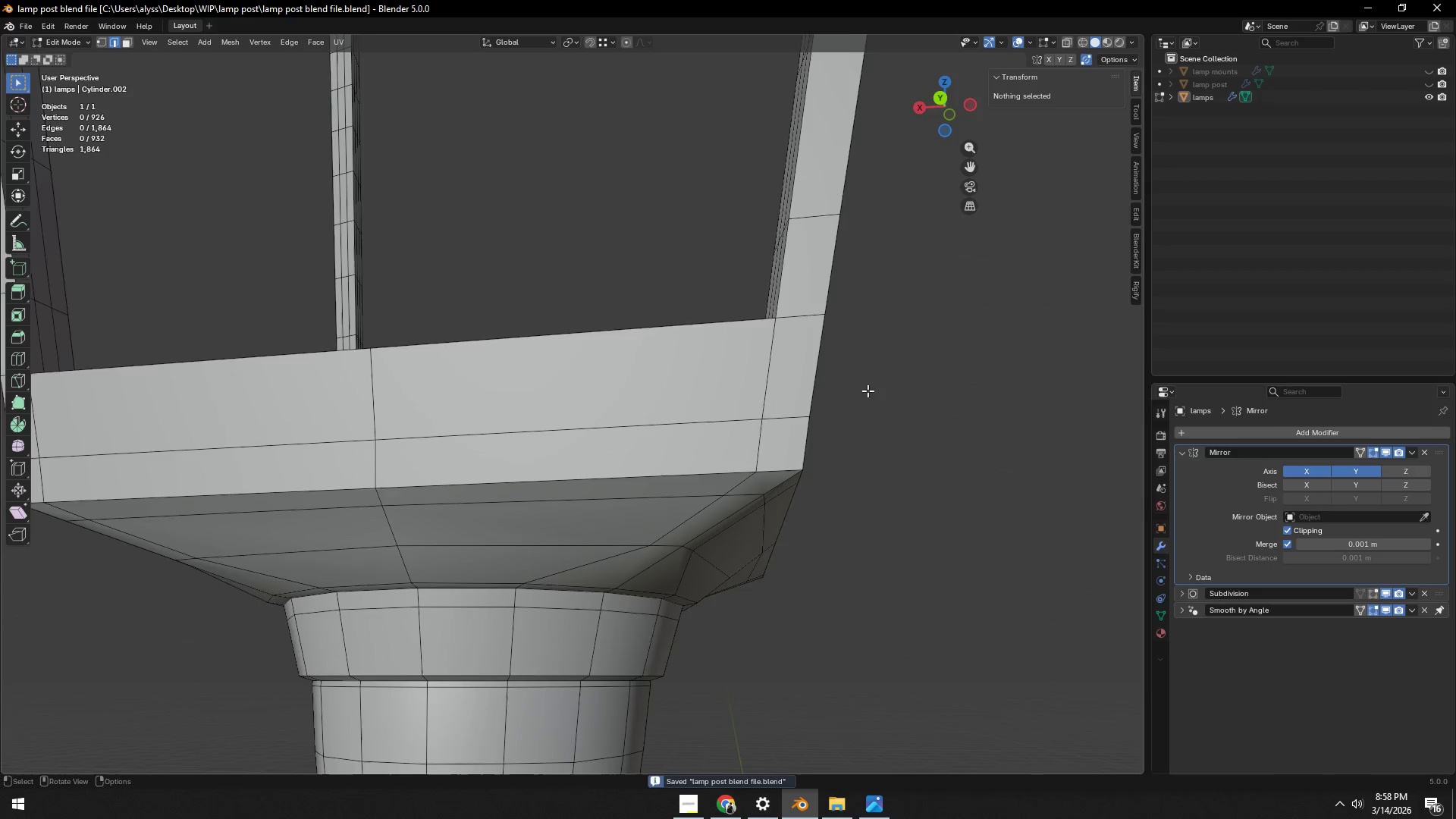 
scroll: coordinate [866, 384], scroll_direction: down, amount: 2.0
 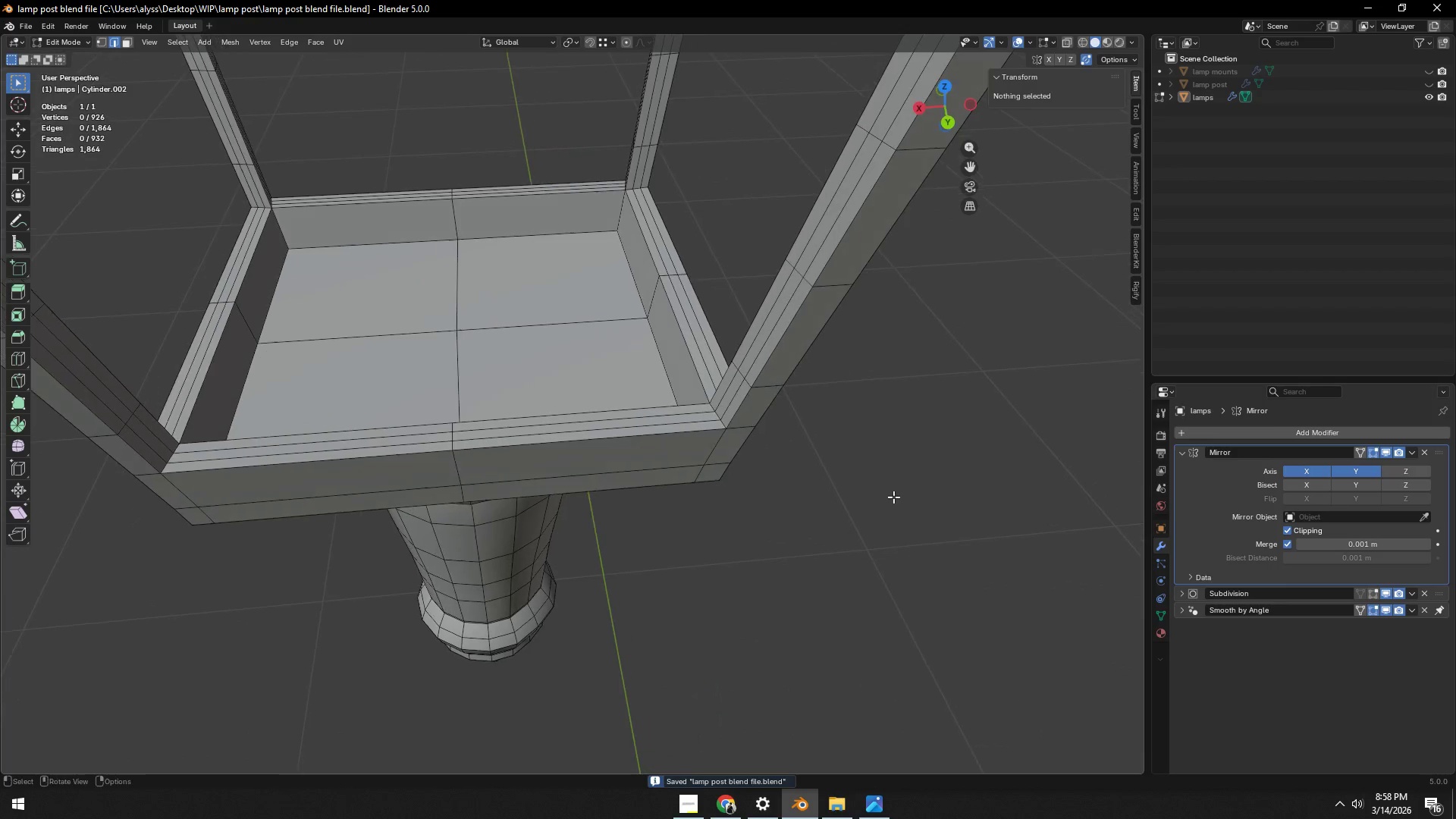 
key(Tab)
 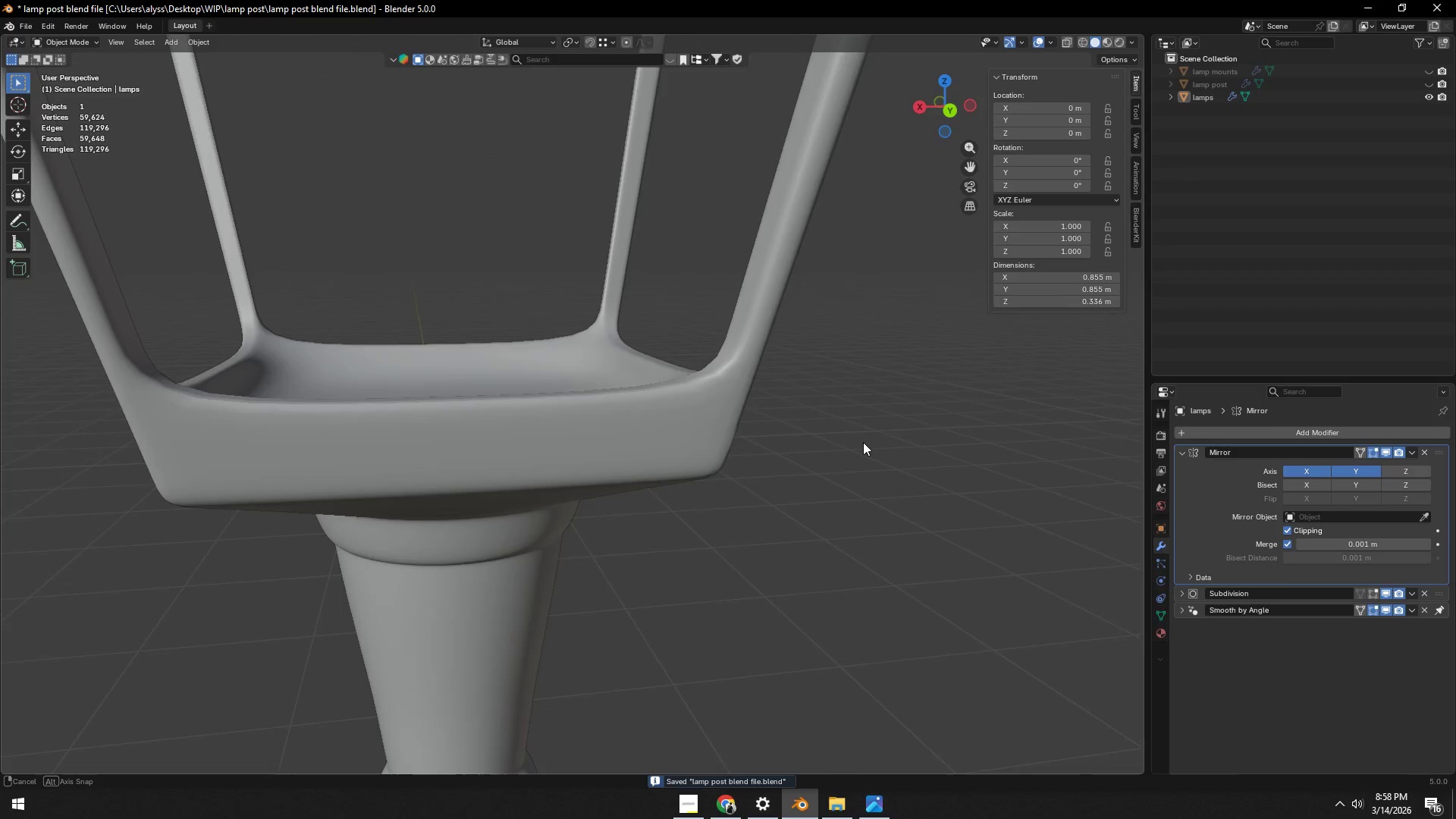 
key(Tab)
 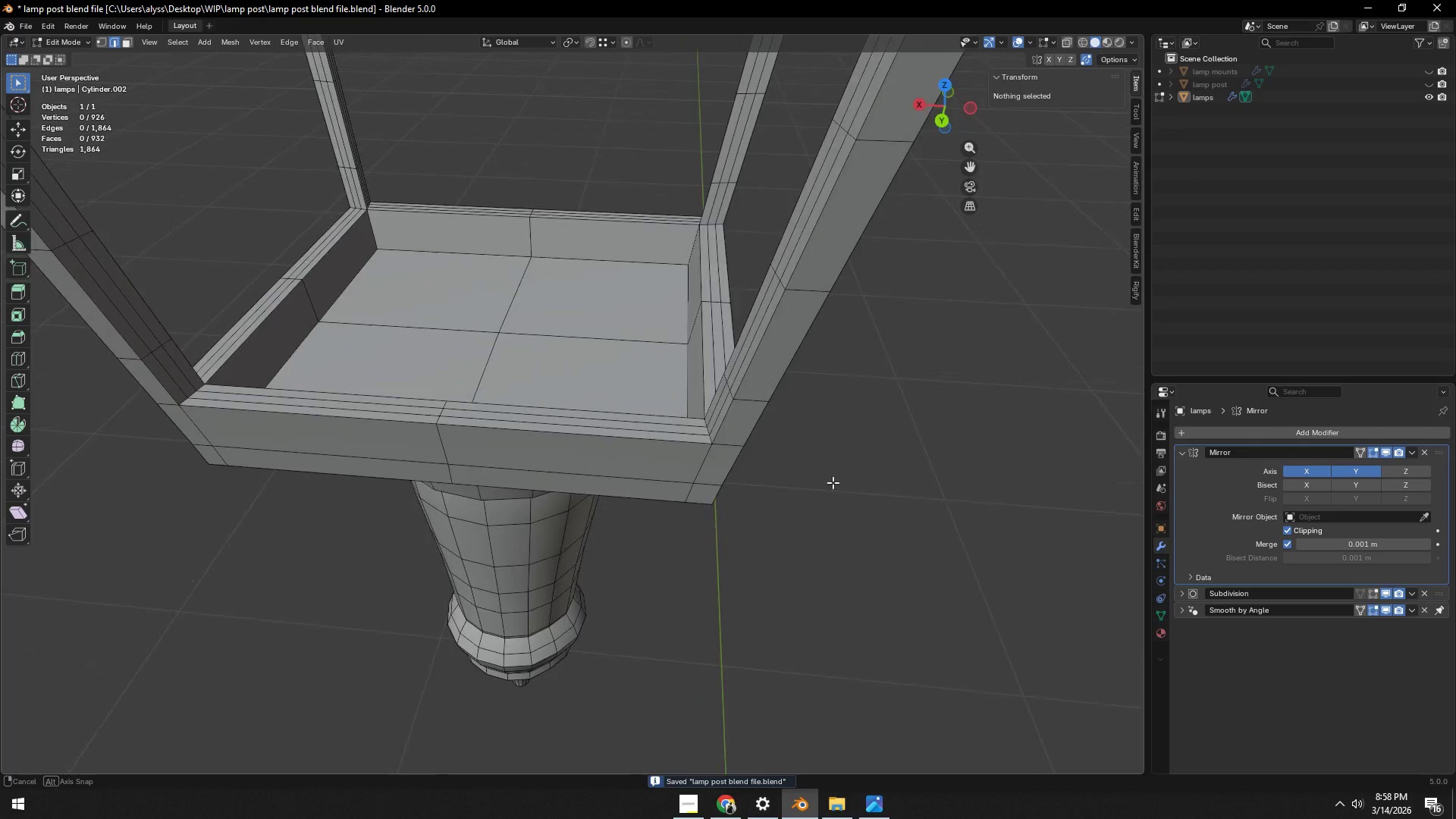 
scroll: coordinate [824, 482], scroll_direction: up, amount: 4.0
 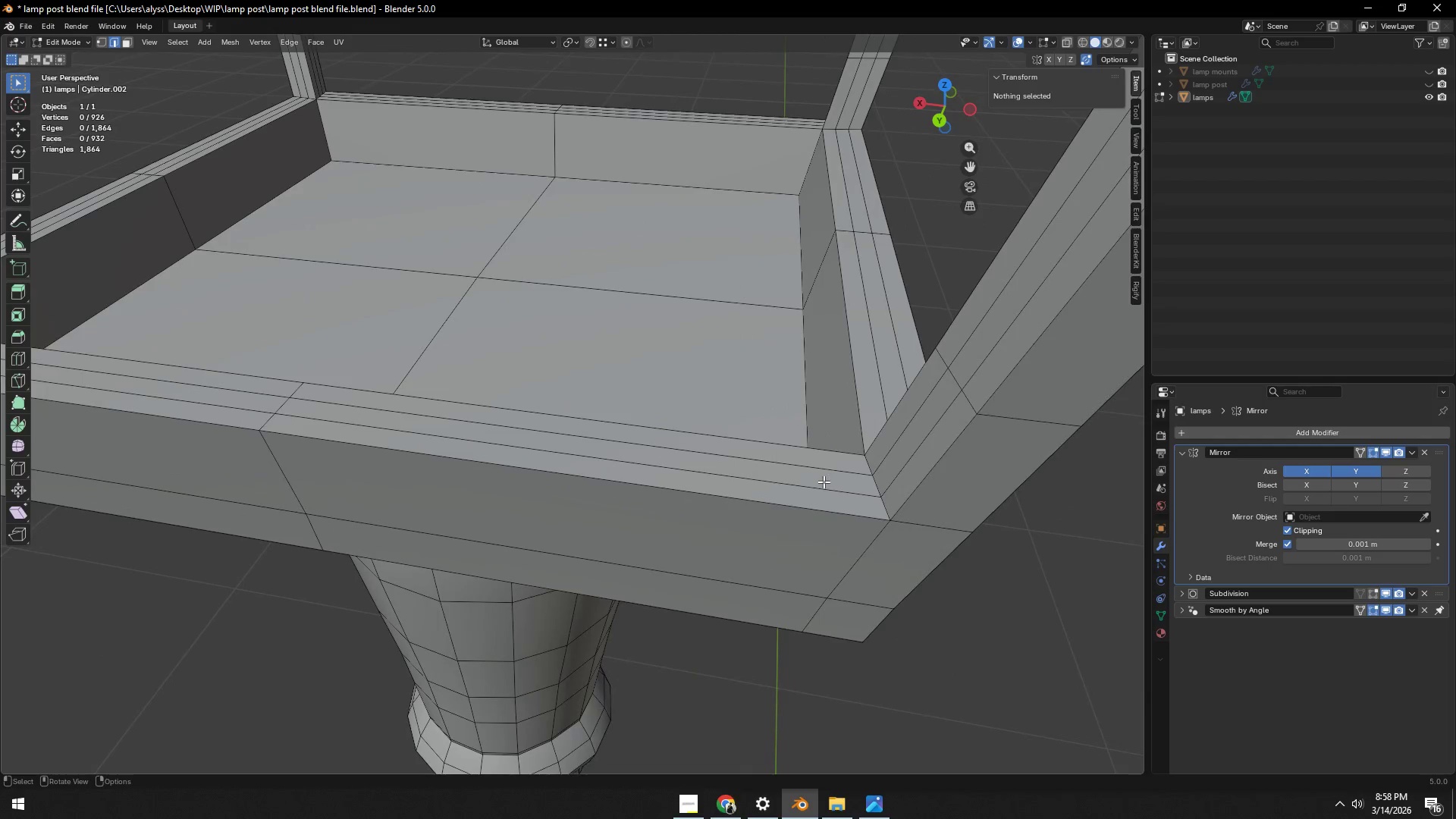 
hold_key(key=ShiftLeft, duration=0.53)
 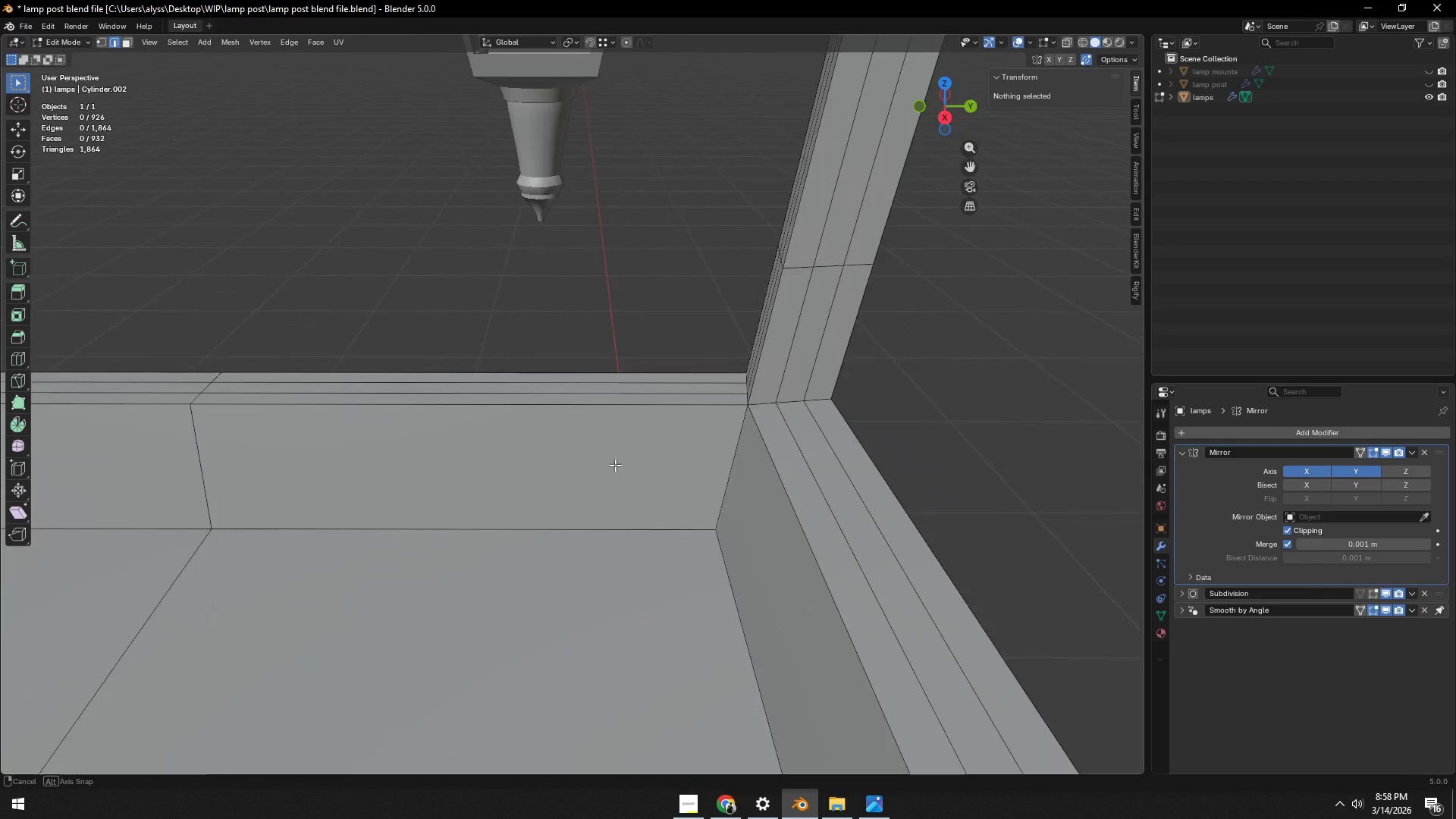 
scroll: coordinate [529, 425], scroll_direction: down, amount: 6.0
 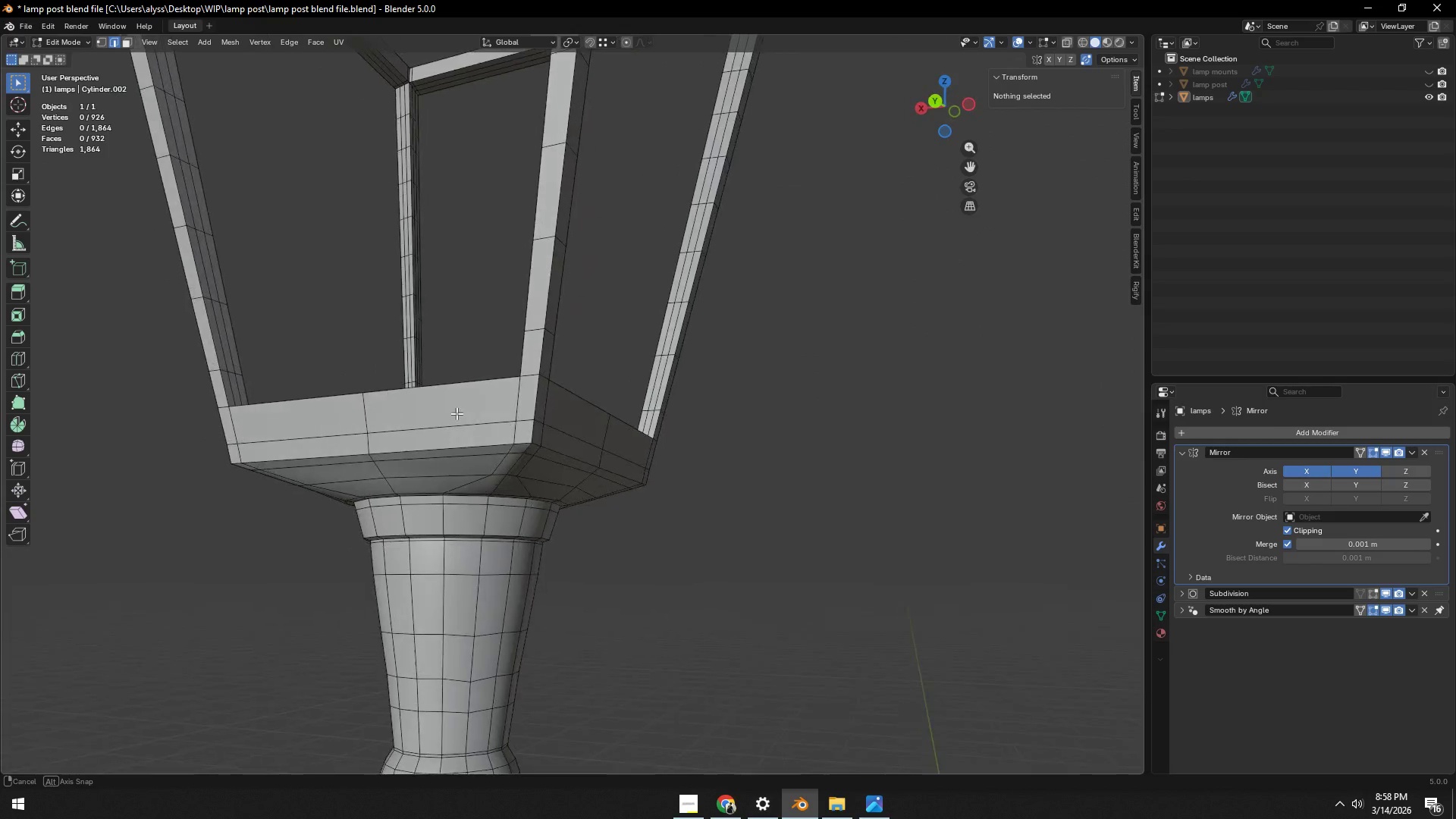 
scroll: coordinate [525, 422], scroll_direction: up, amount: 3.0
 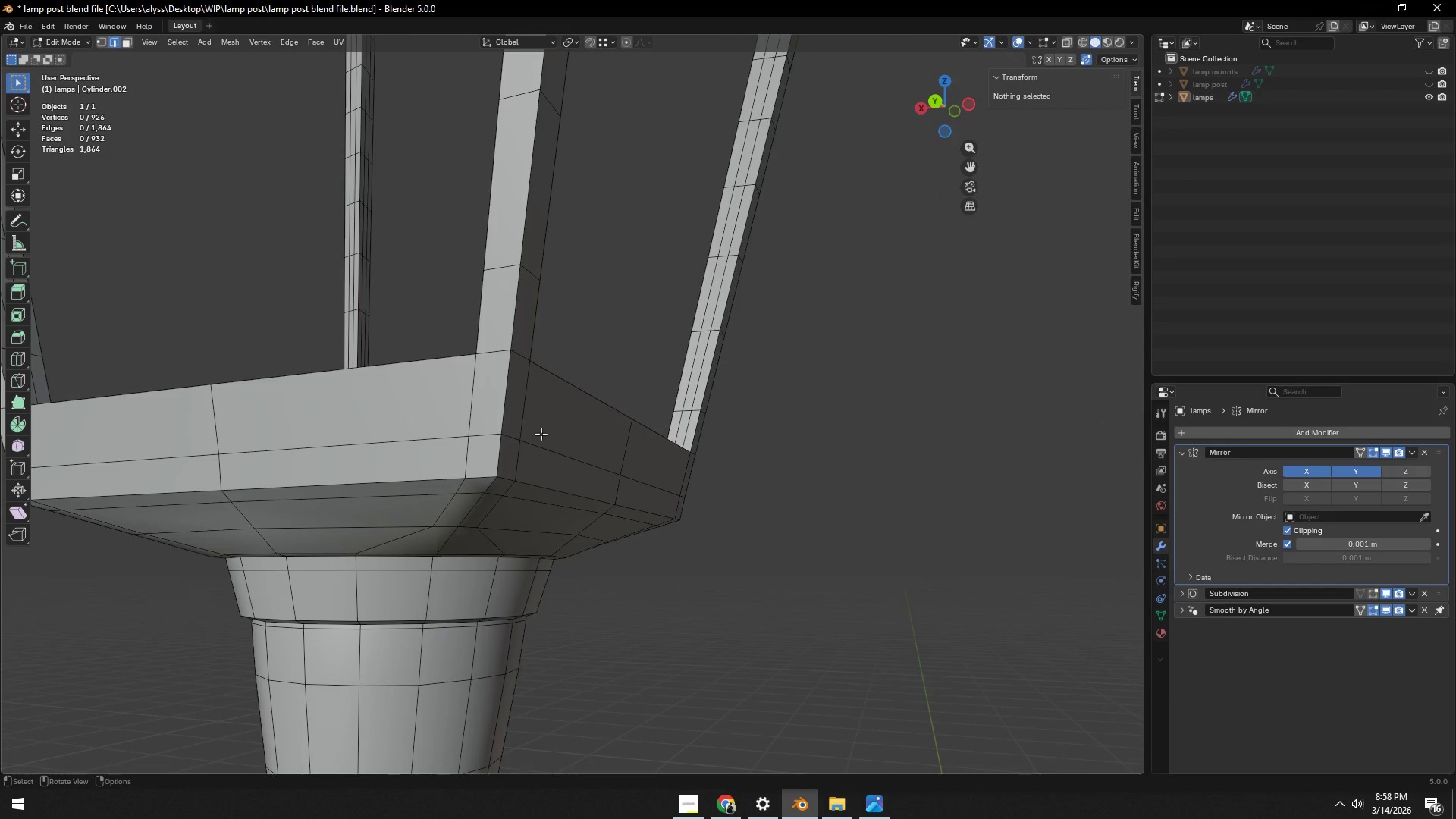 
hold_key(key=AltLeft, duration=0.92)
left_click([541, 442])
 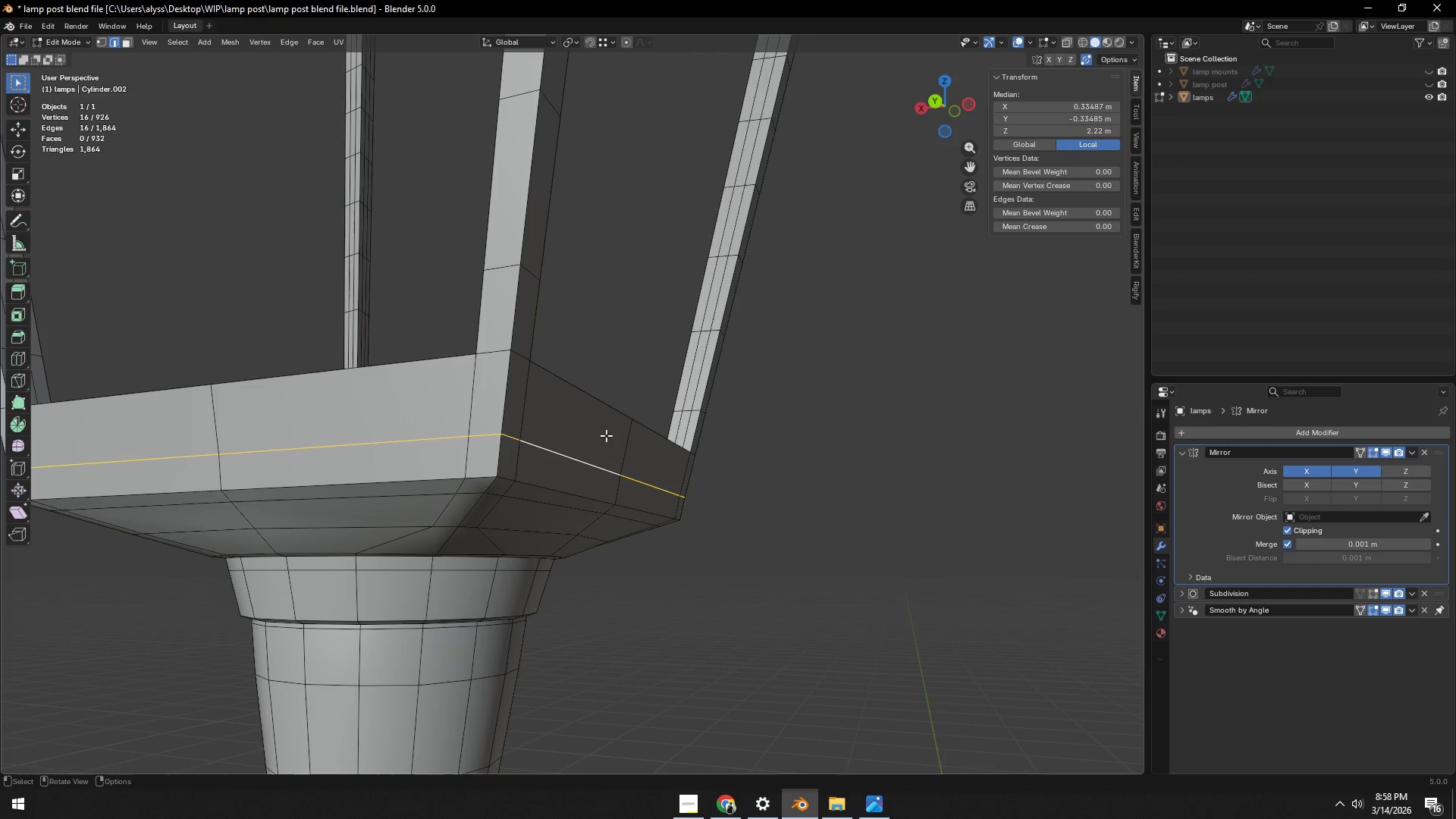 
type(gg)
 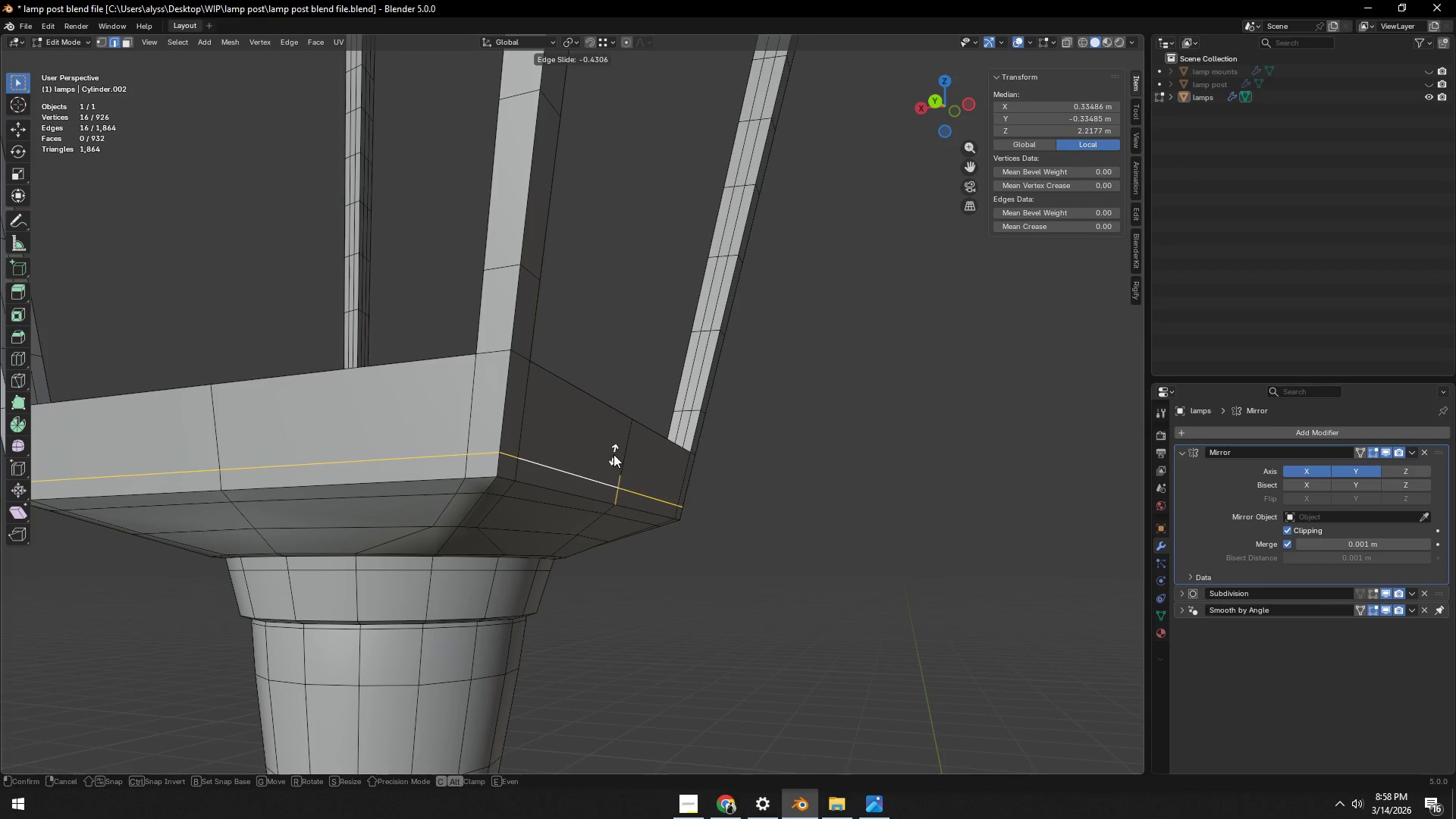 
left_click([613, 457])
 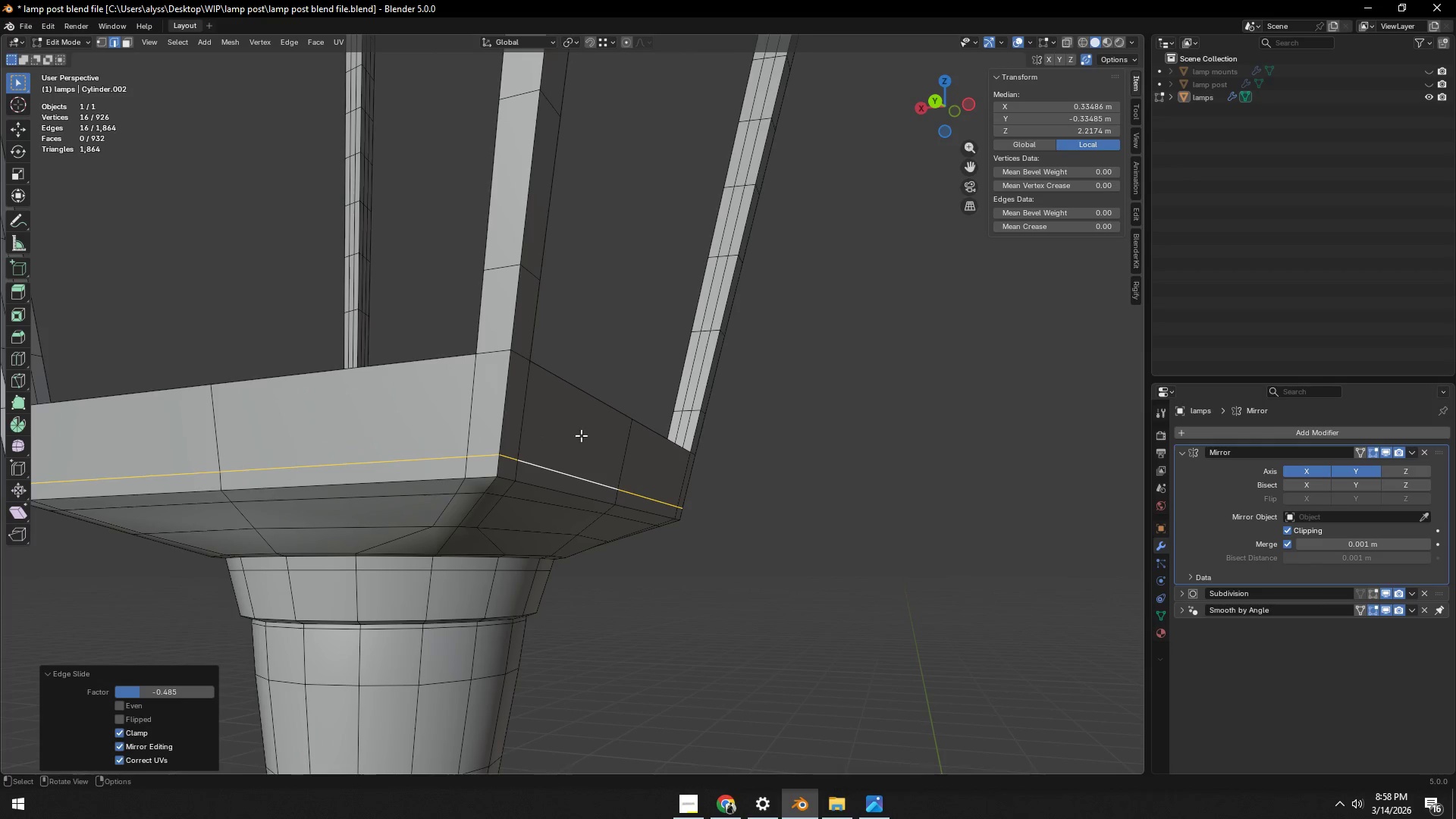 
key(Control+ControlLeft)
 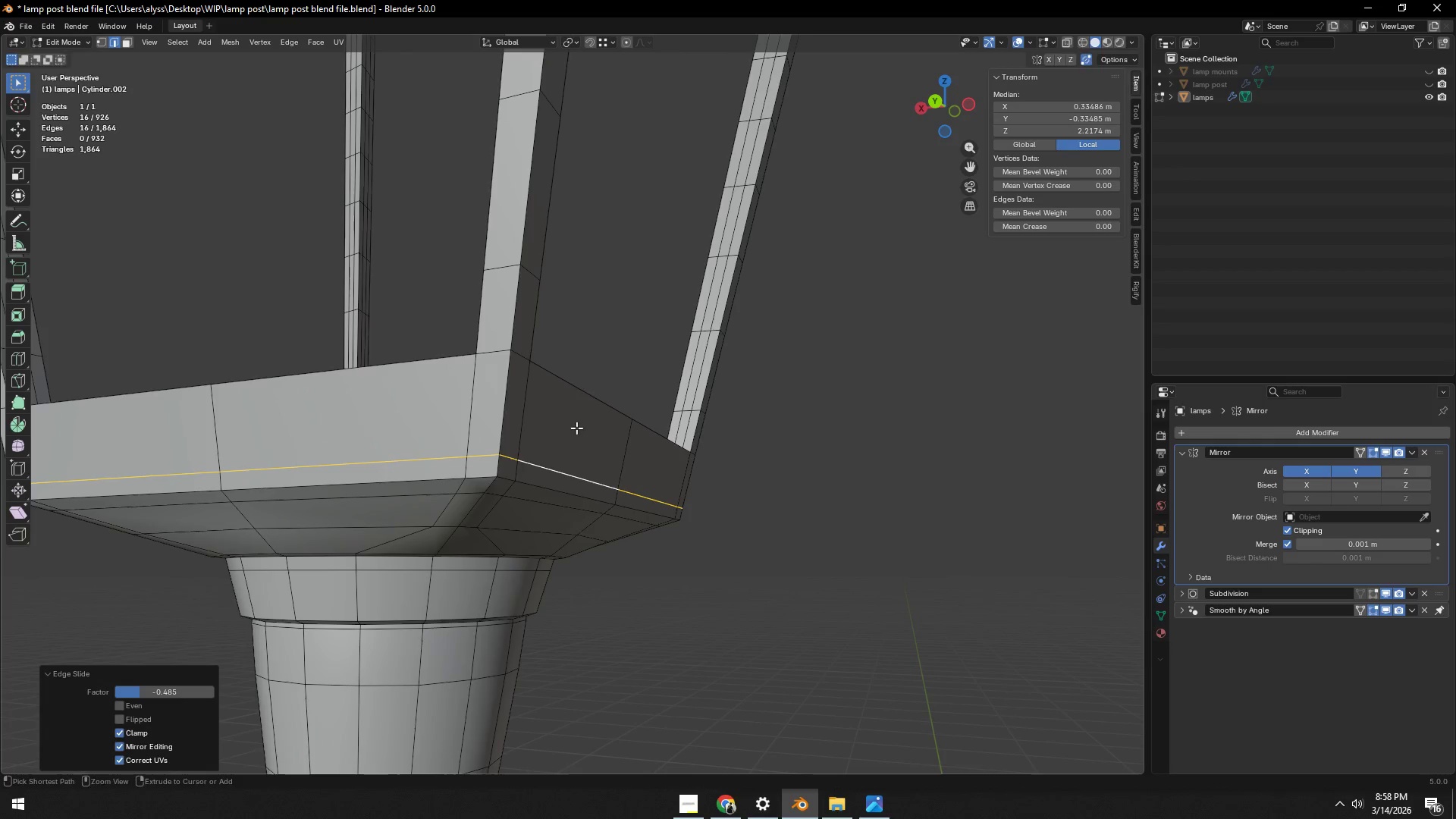 
key(Control+R)
 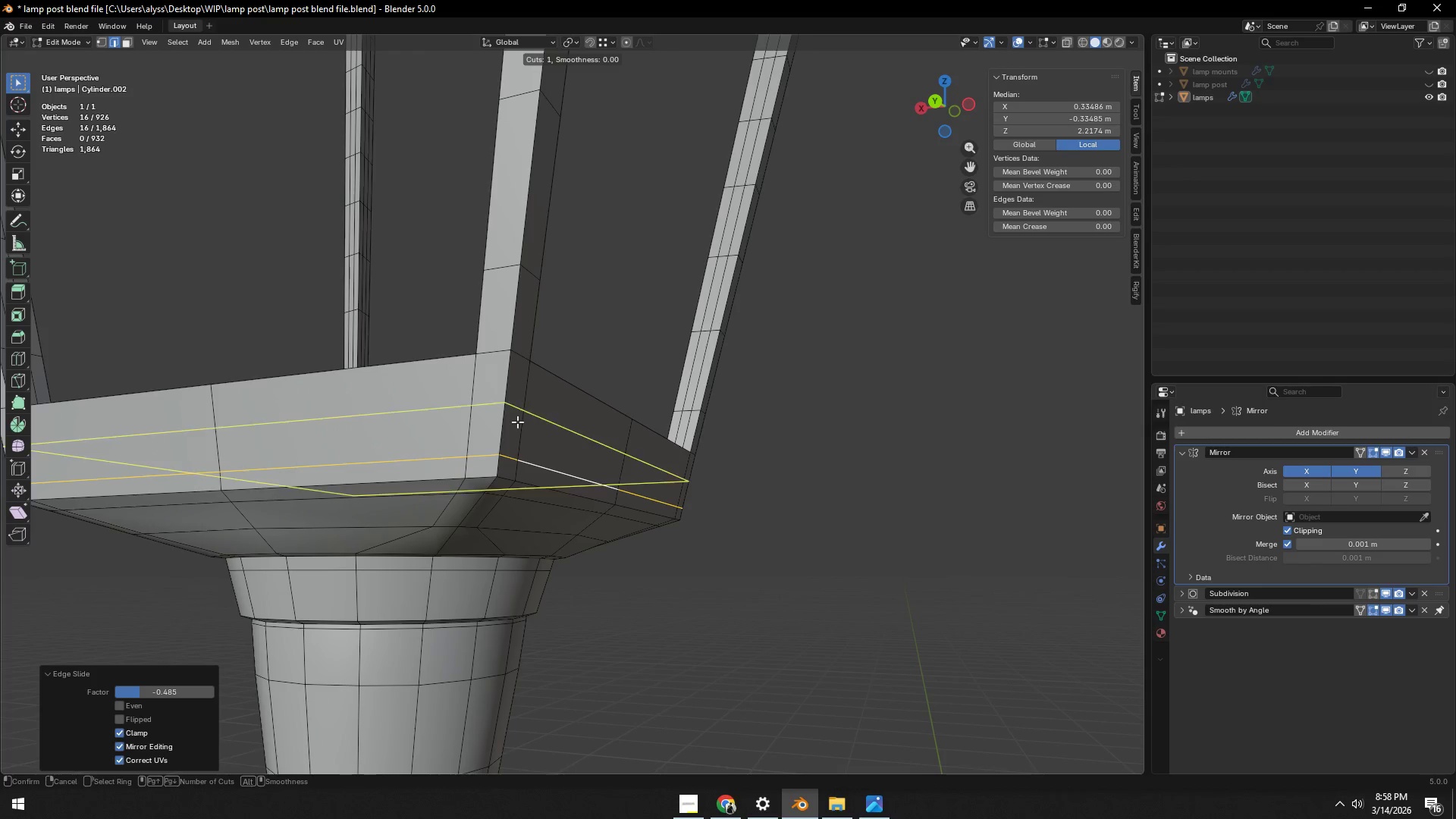 
left_click([516, 422])
 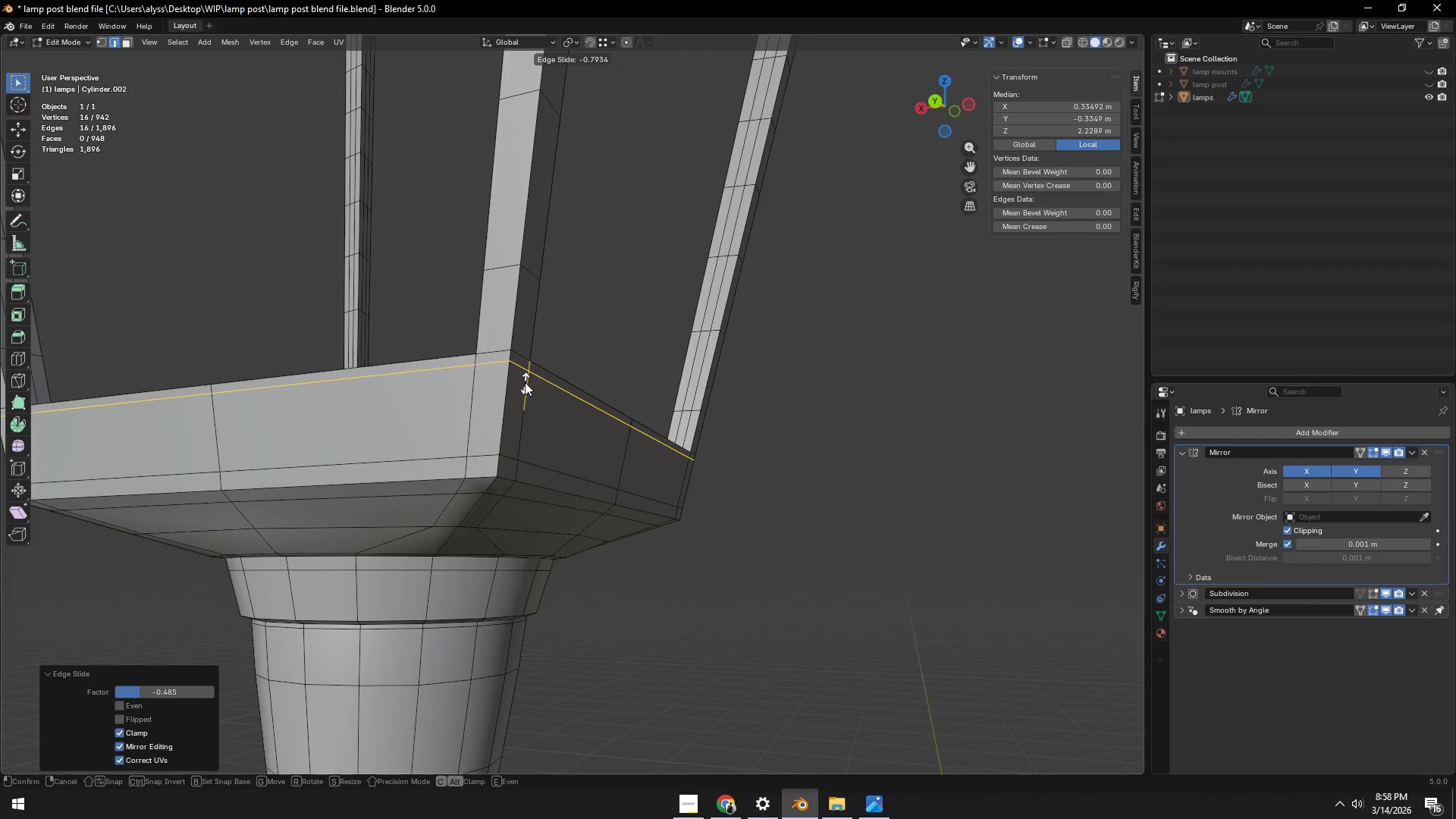 
left_click([525, 382])
 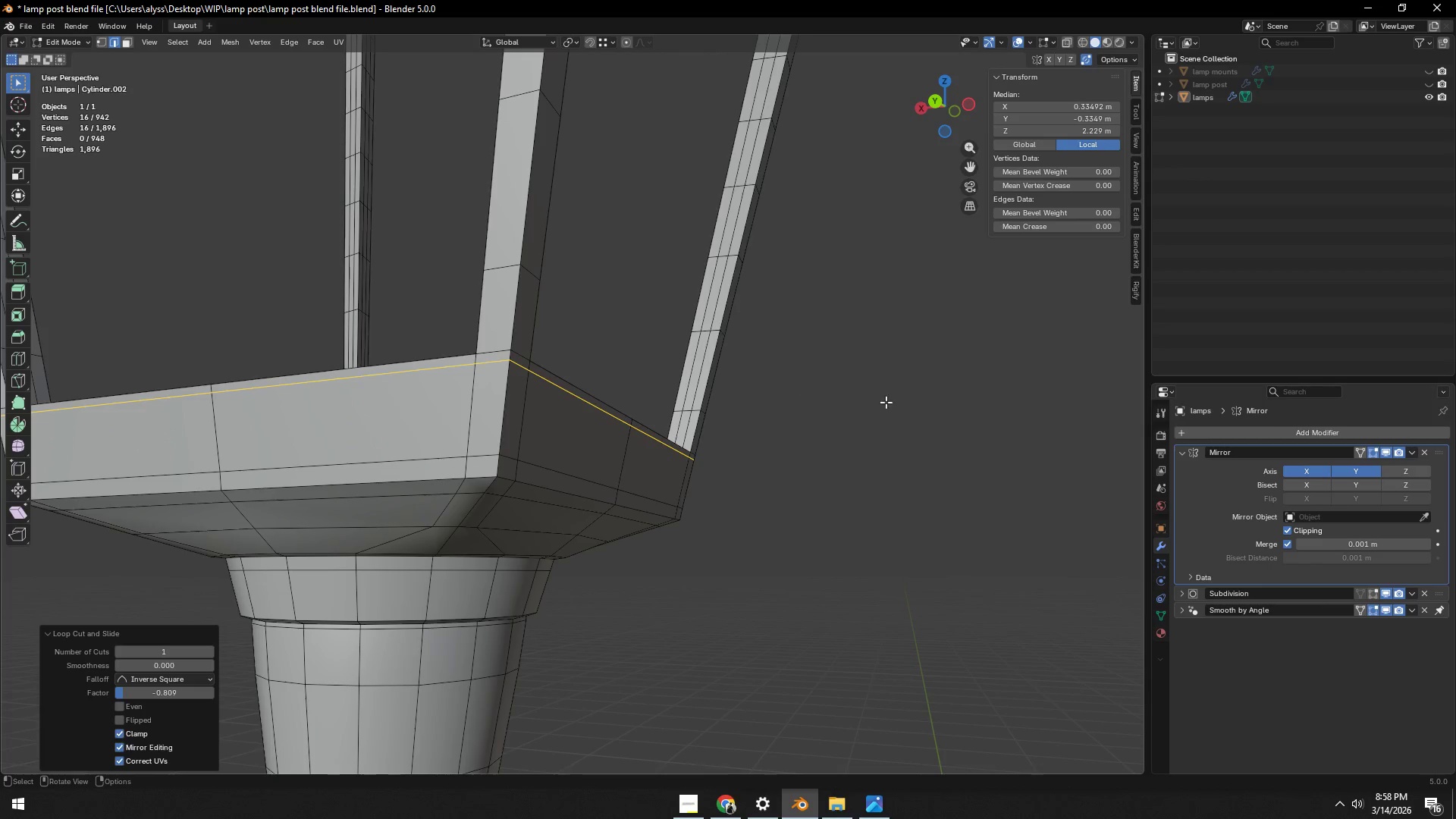 
key(Tab)
 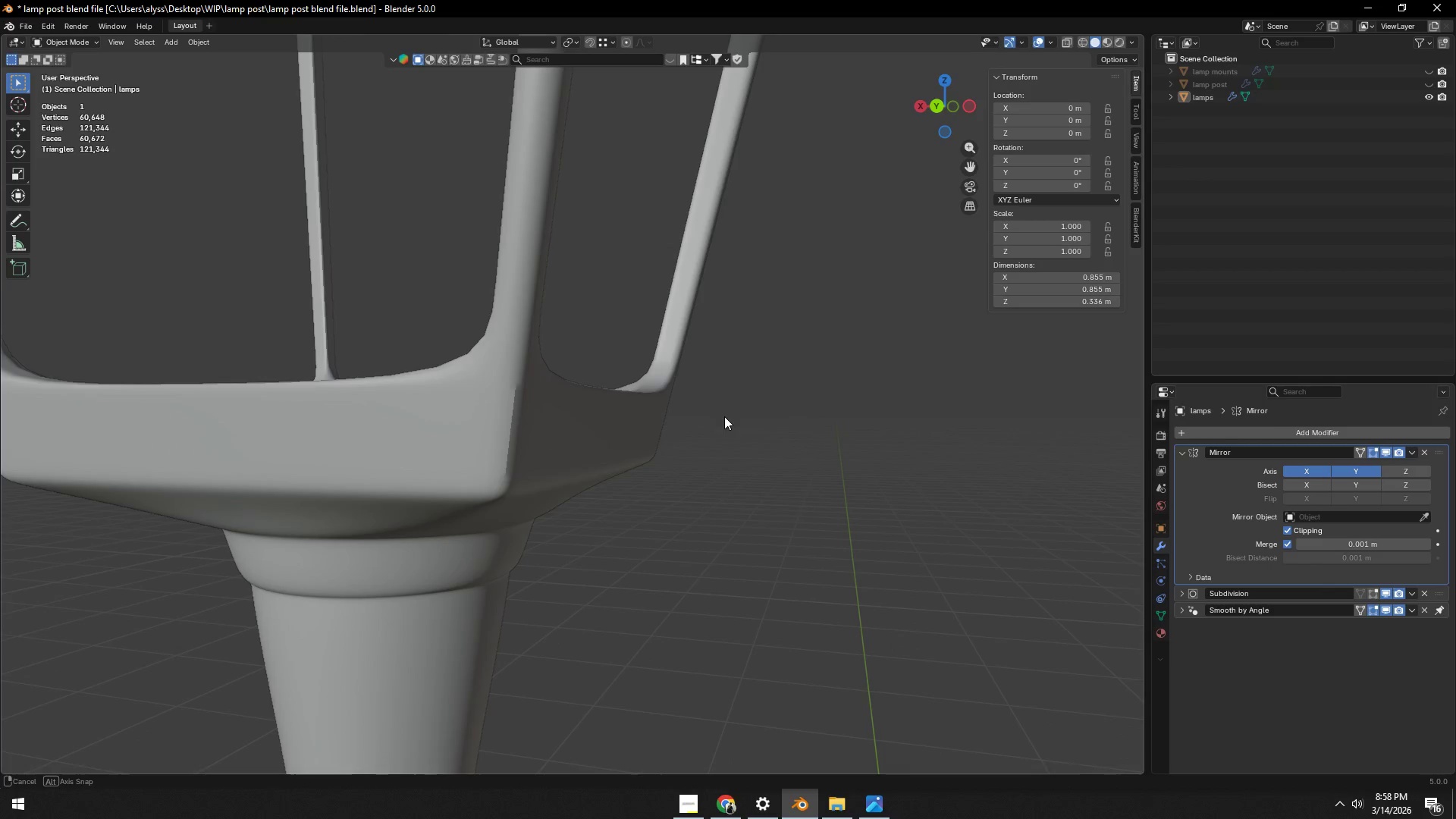 
key(Tab)
type(gg)
 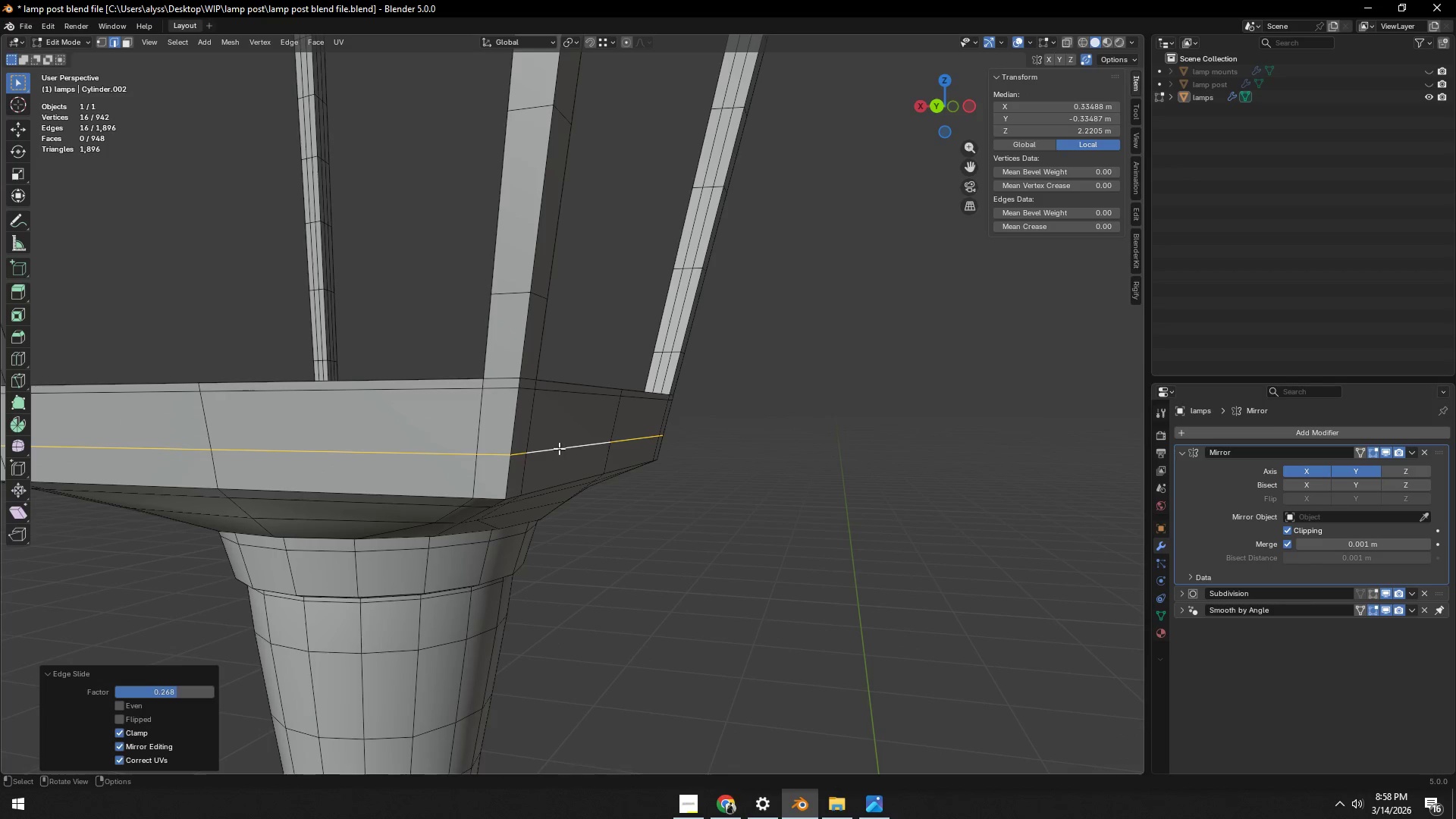 
hold_key(key=AltLeft, duration=0.31)
 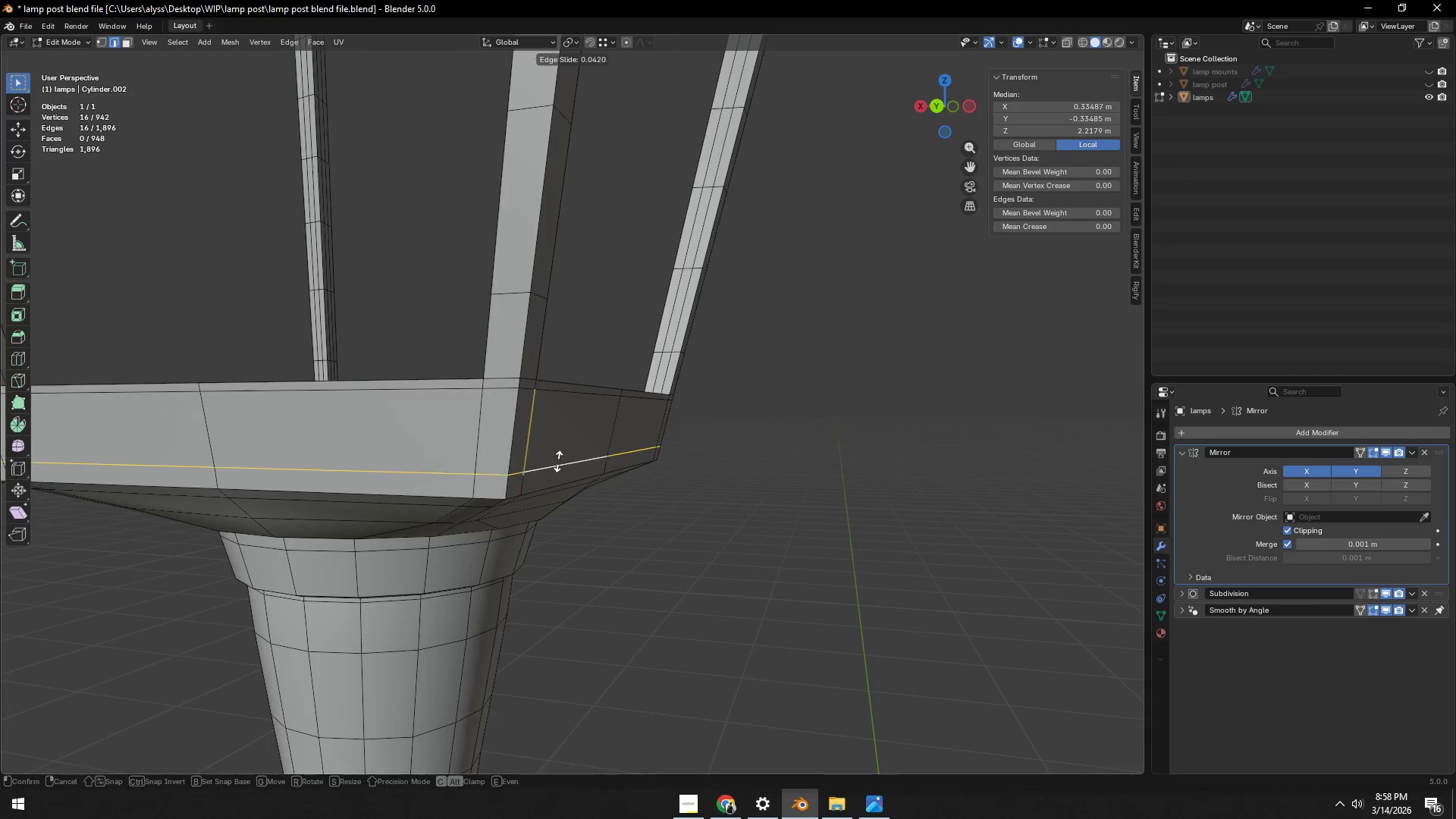 
left_click([559, 449])
 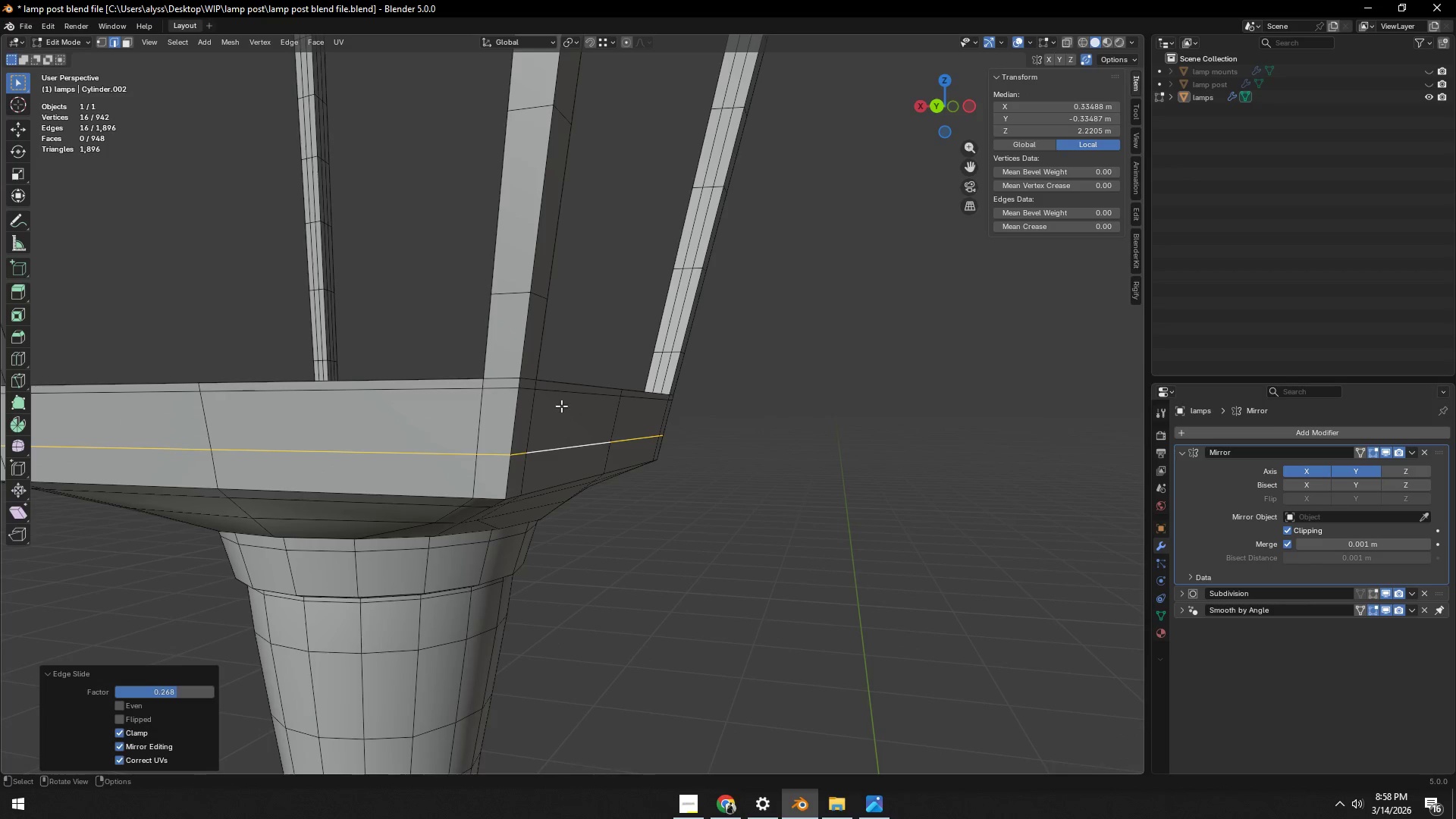 
key(Alt+AltLeft)
 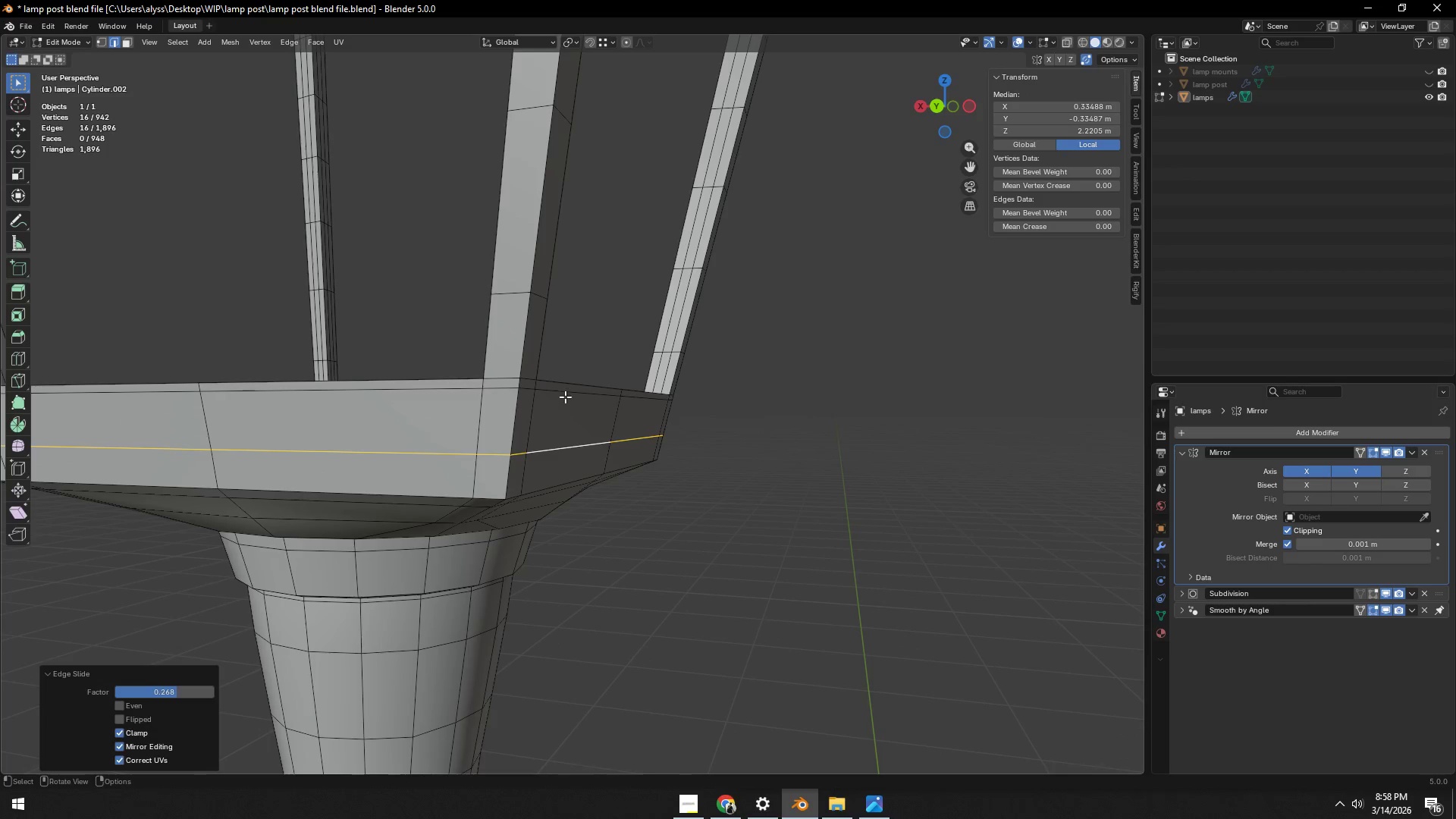 
left_click([565, 397])
 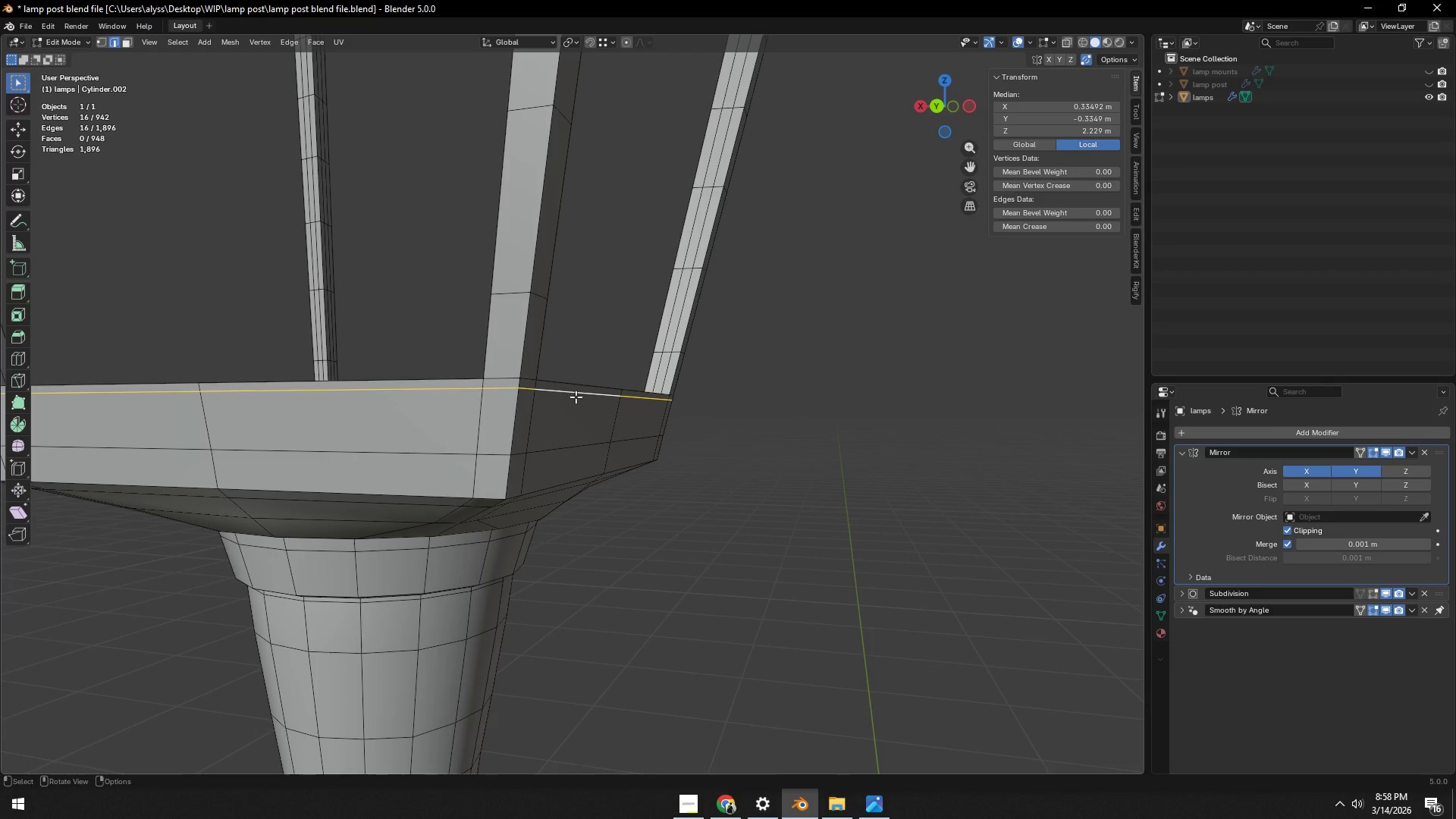 
type(gg)
 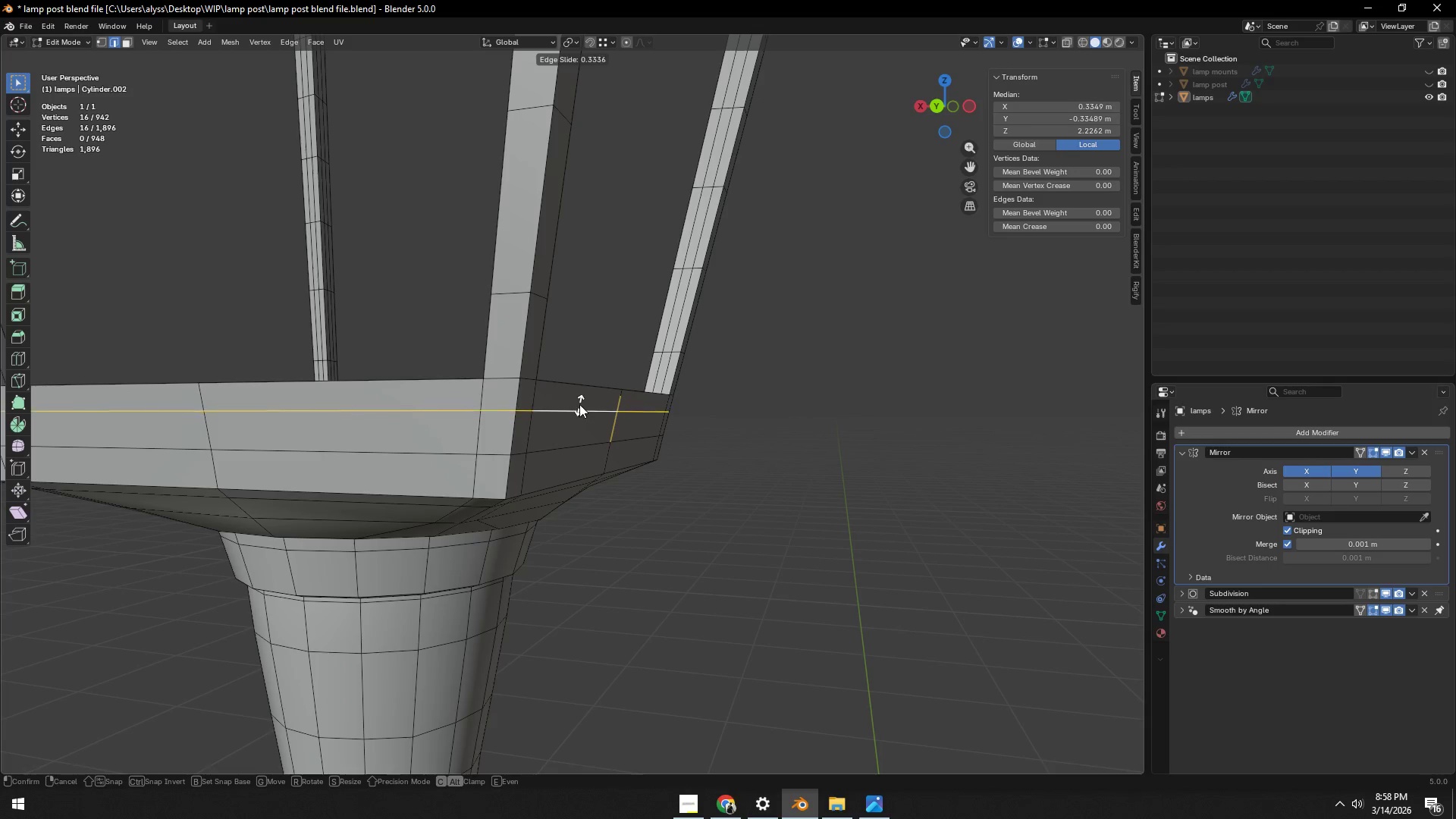 
left_click([581, 403])
 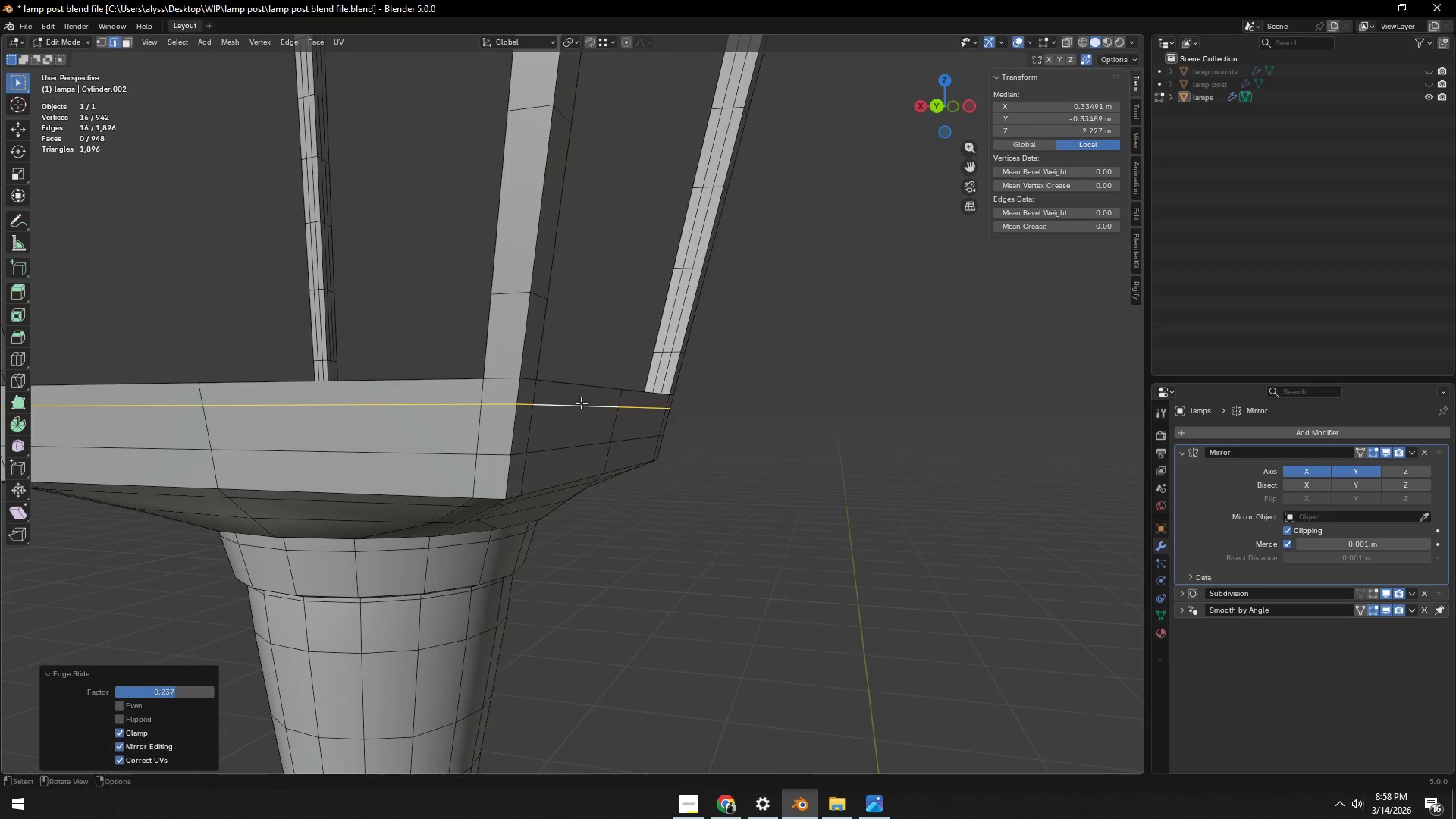 
key(Tab)
 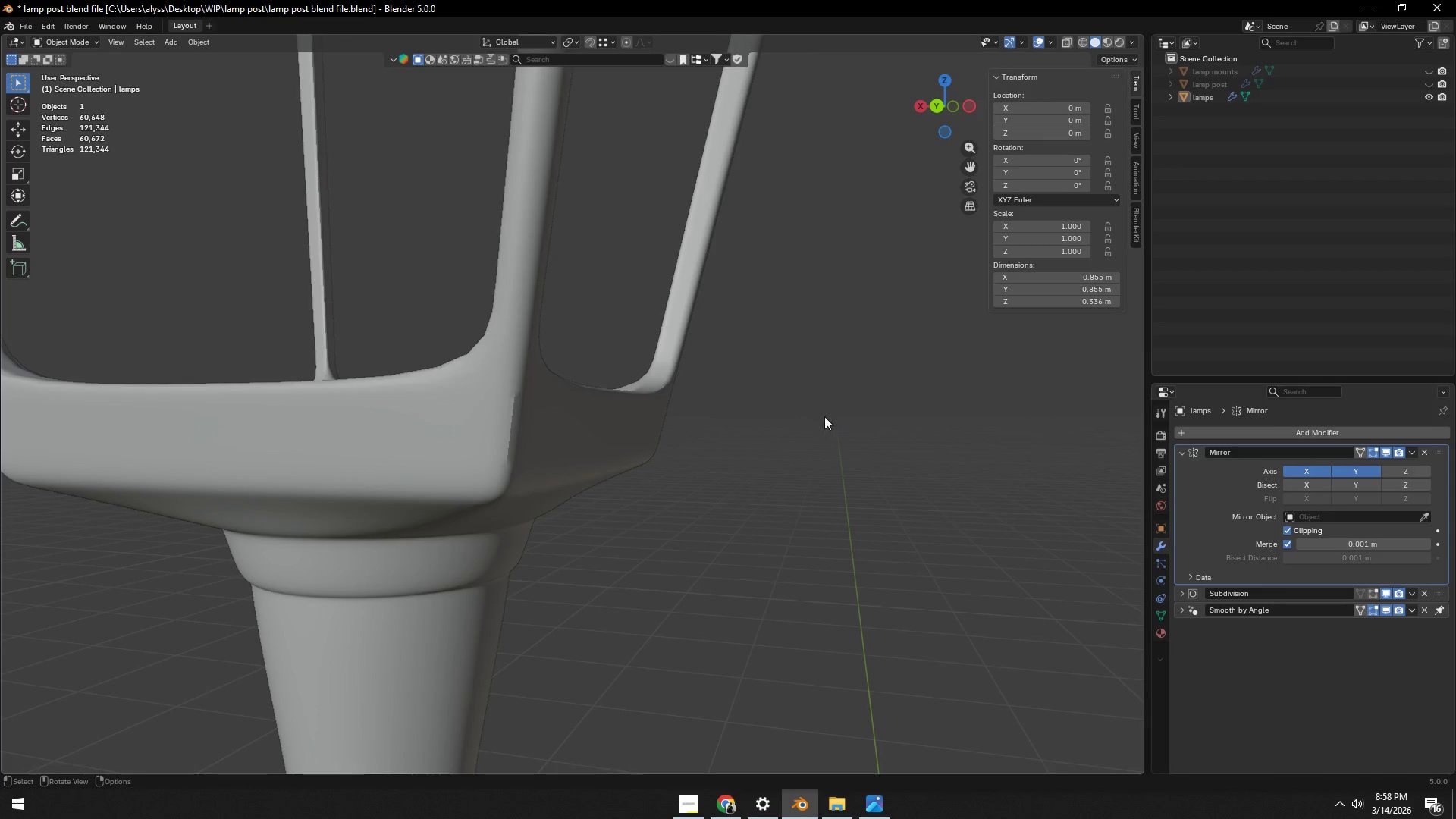 
key(Control+ControlLeft)
 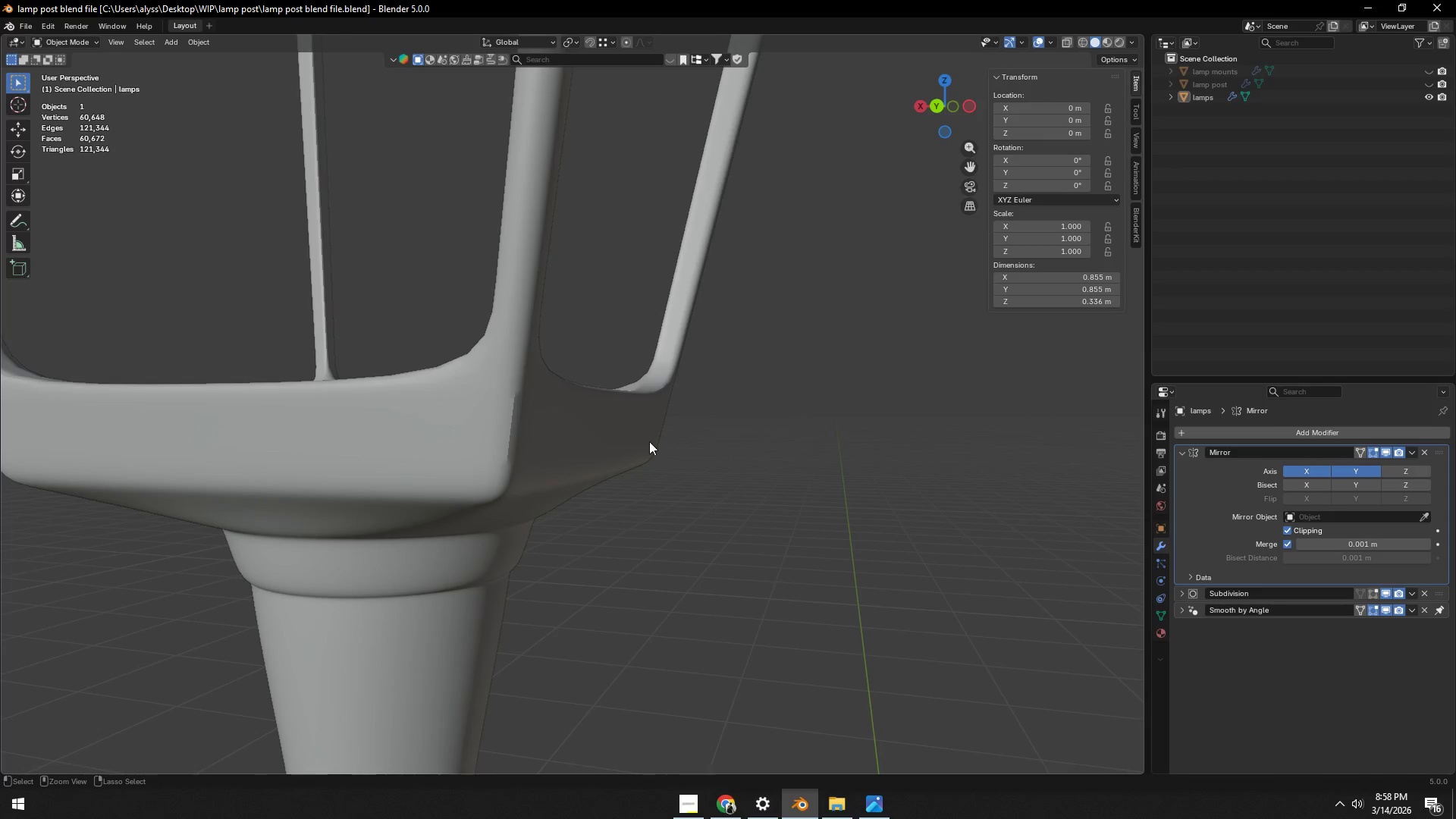 
key(Control+S)
 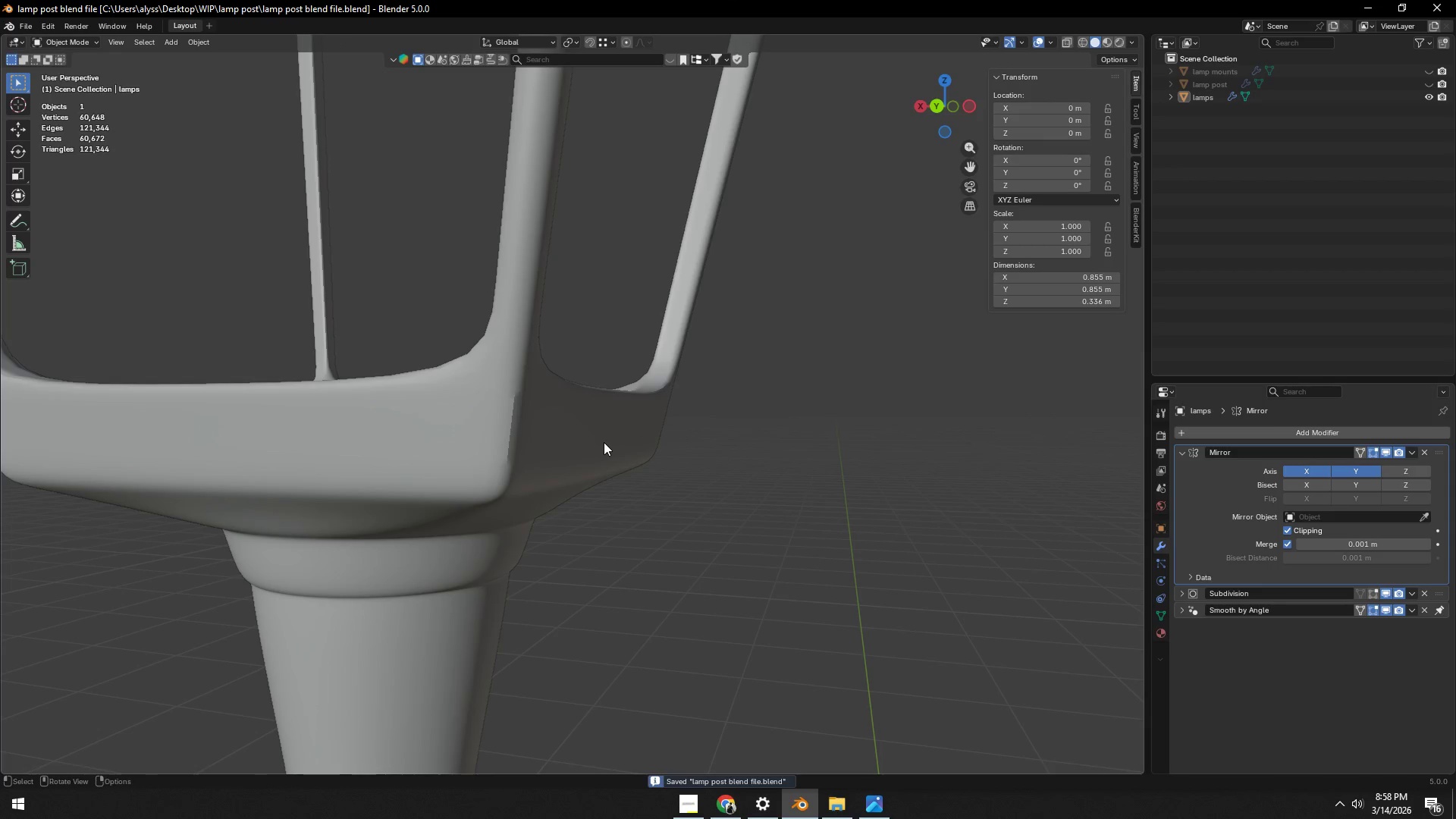 
scroll: coordinate [646, 435], scroll_direction: down, amount: 4.0
 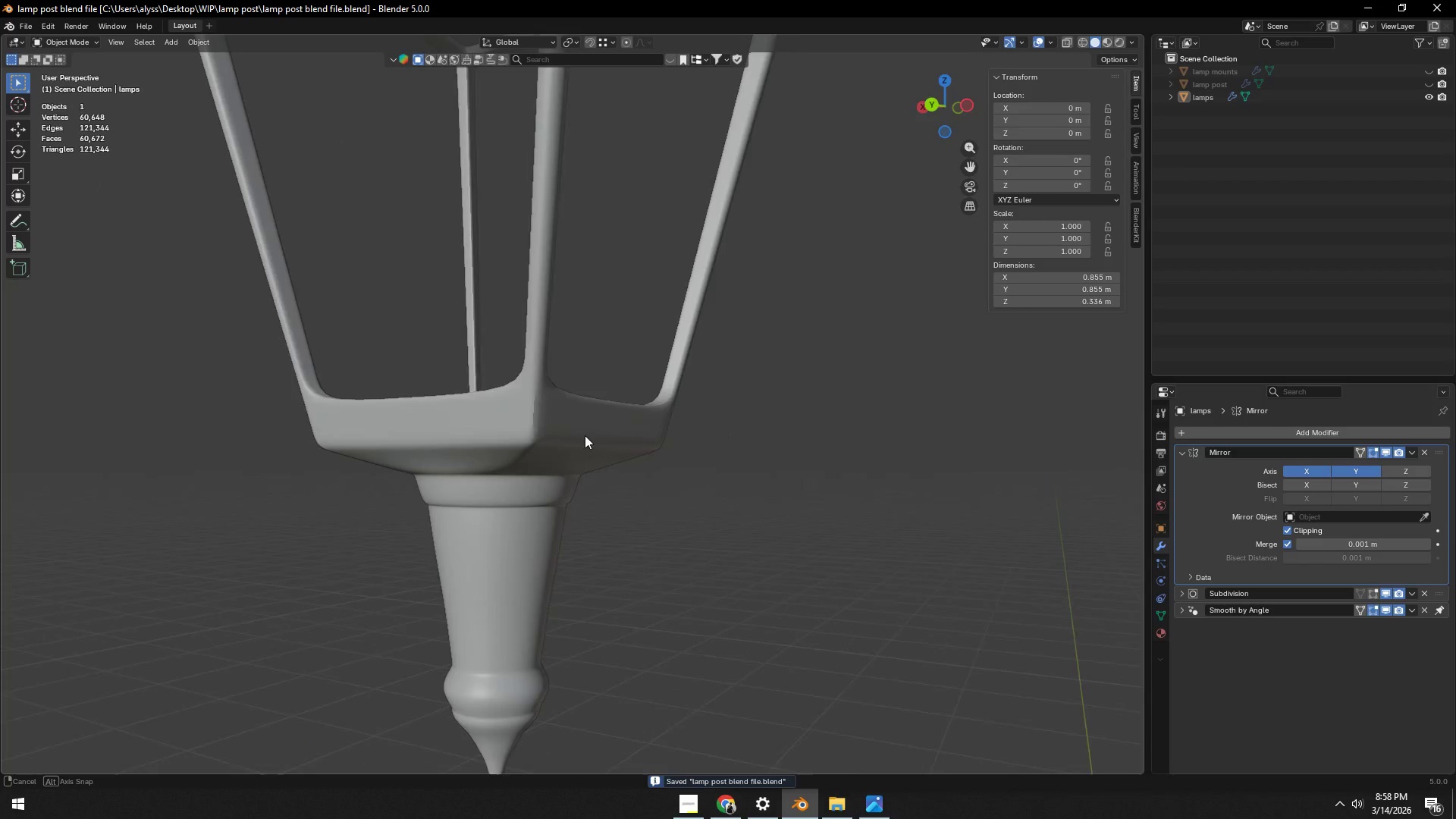 
left_click([533, 428])
 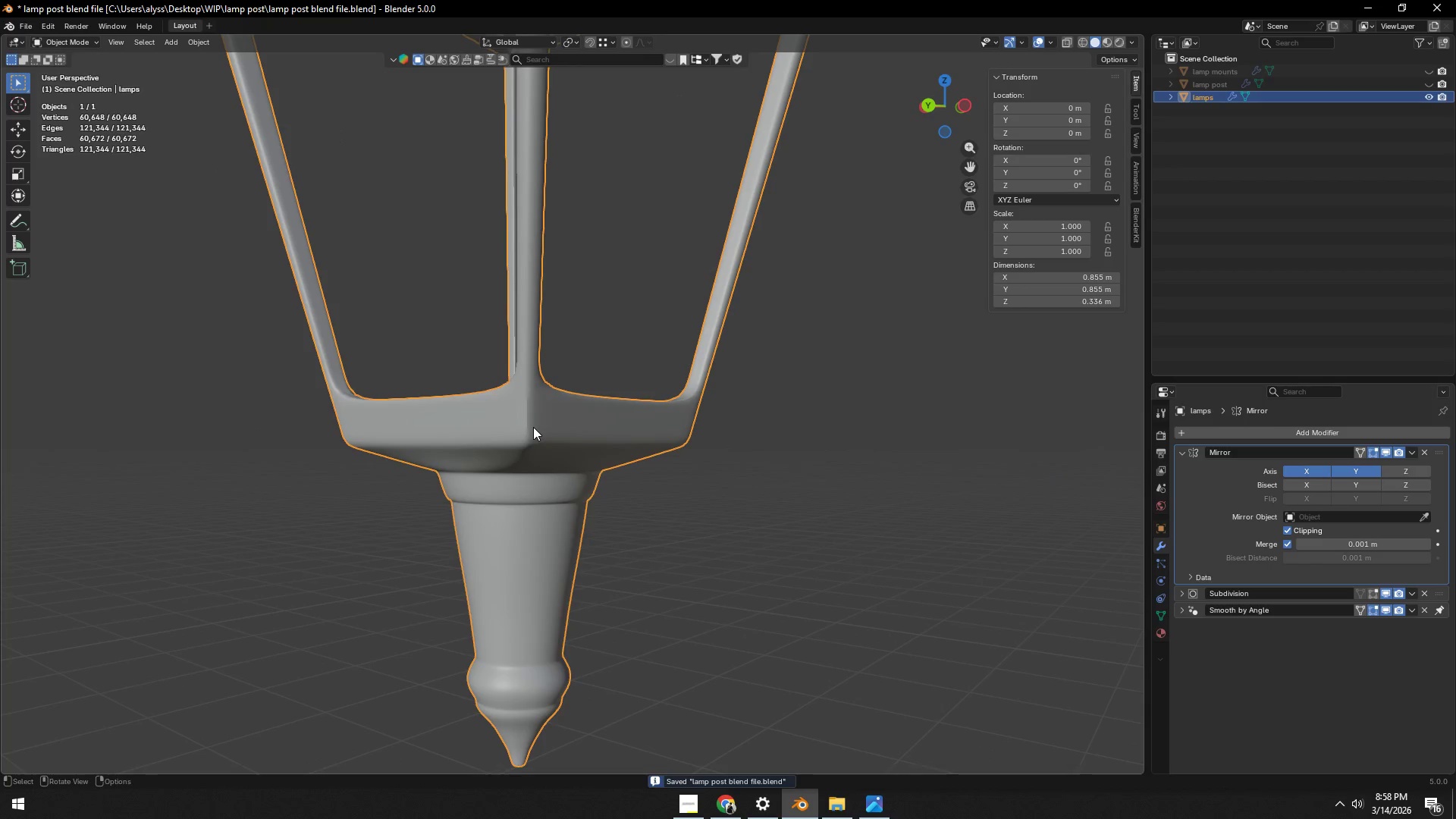 
right_click([533, 427])
 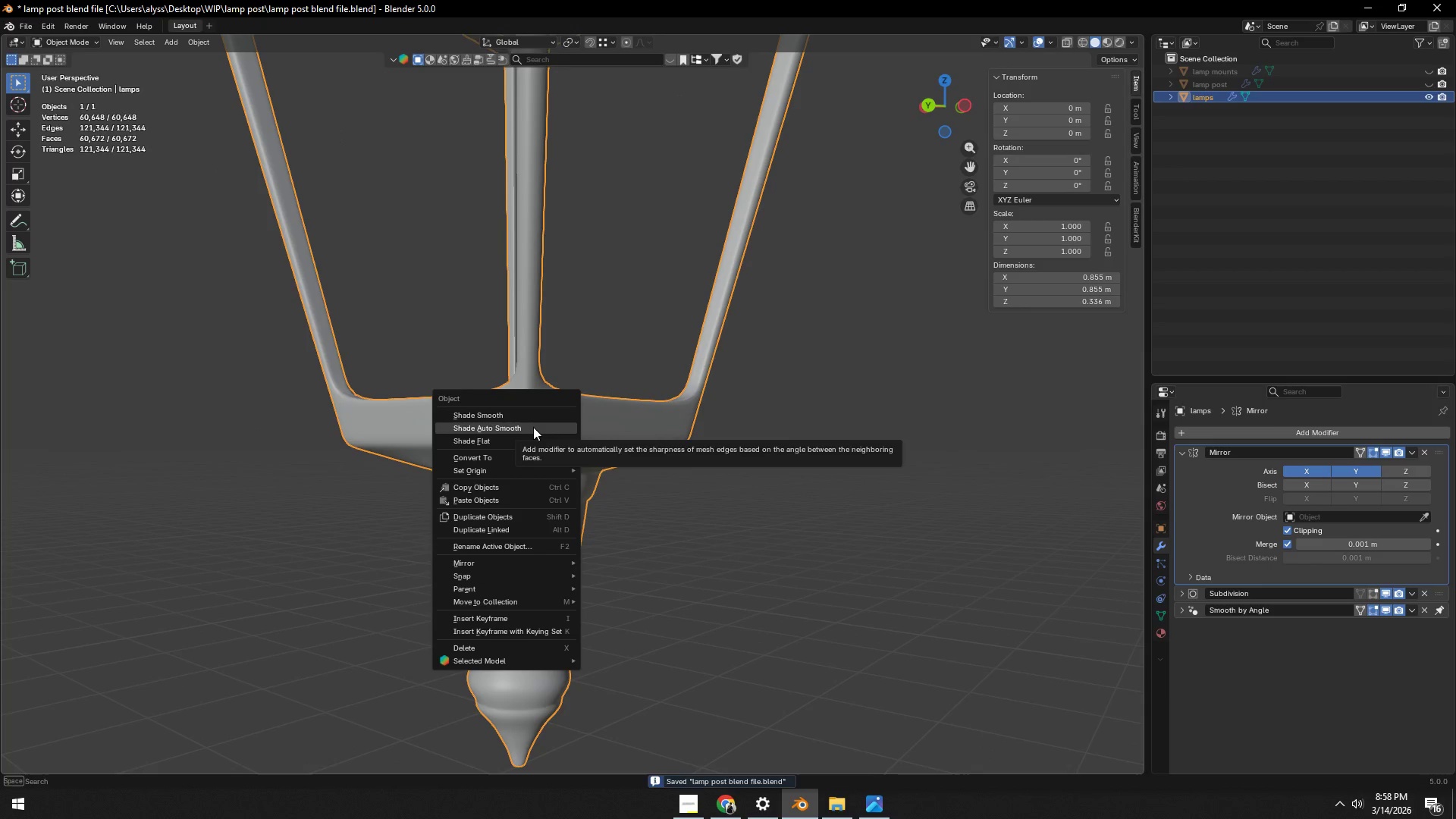 
left_click([533, 427])
 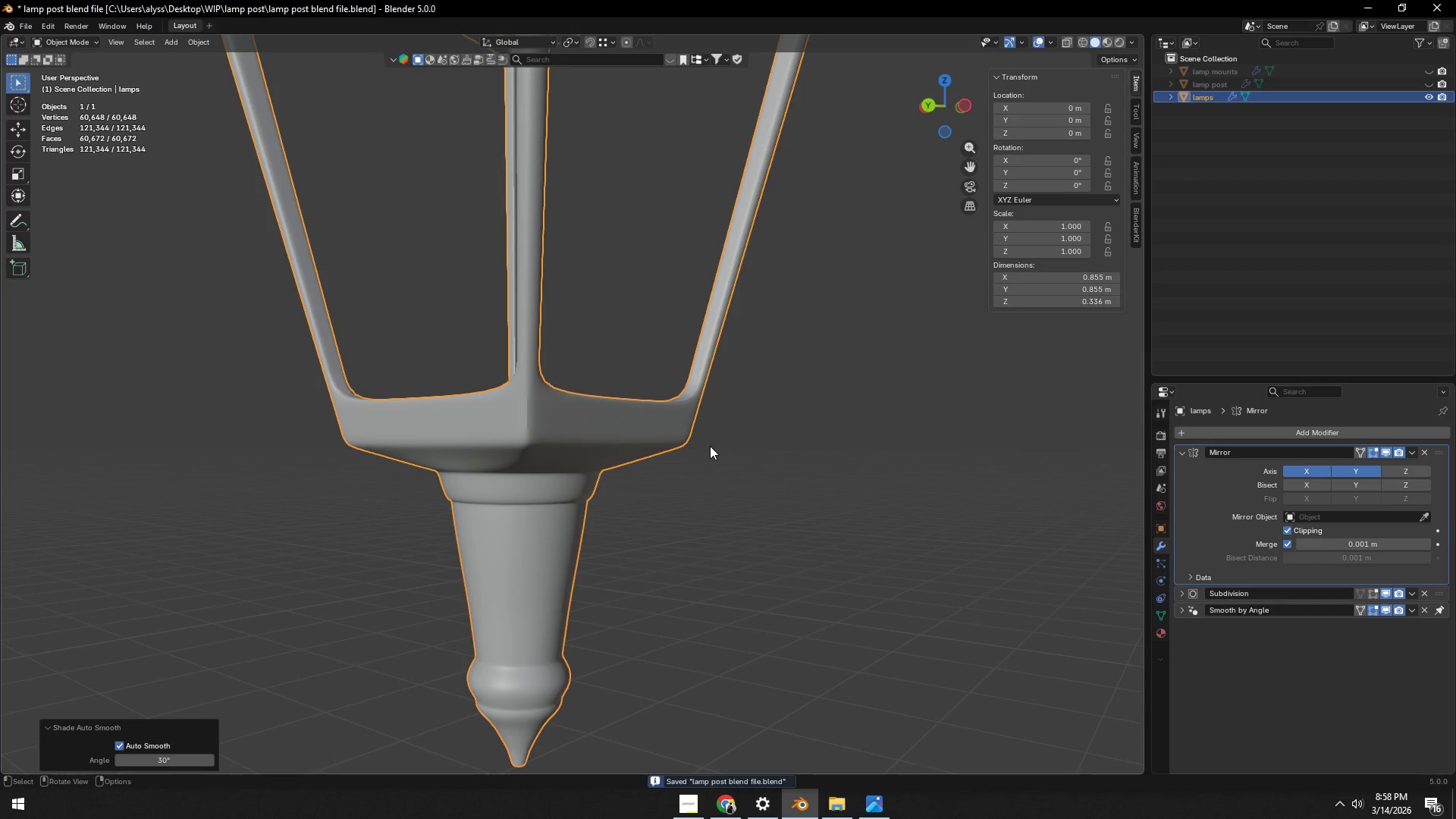 
left_click([795, 443])
 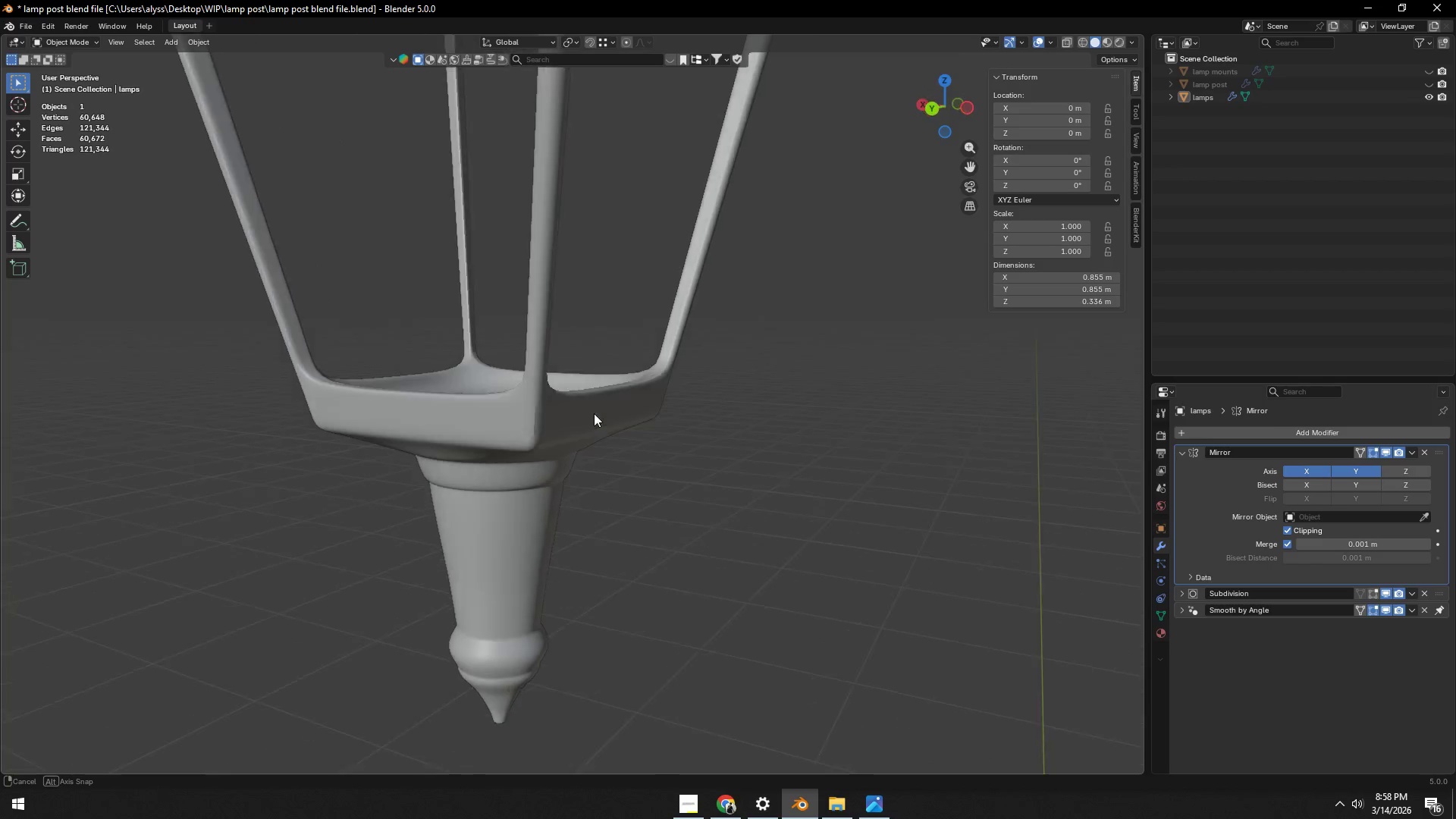 
key(Tab)
 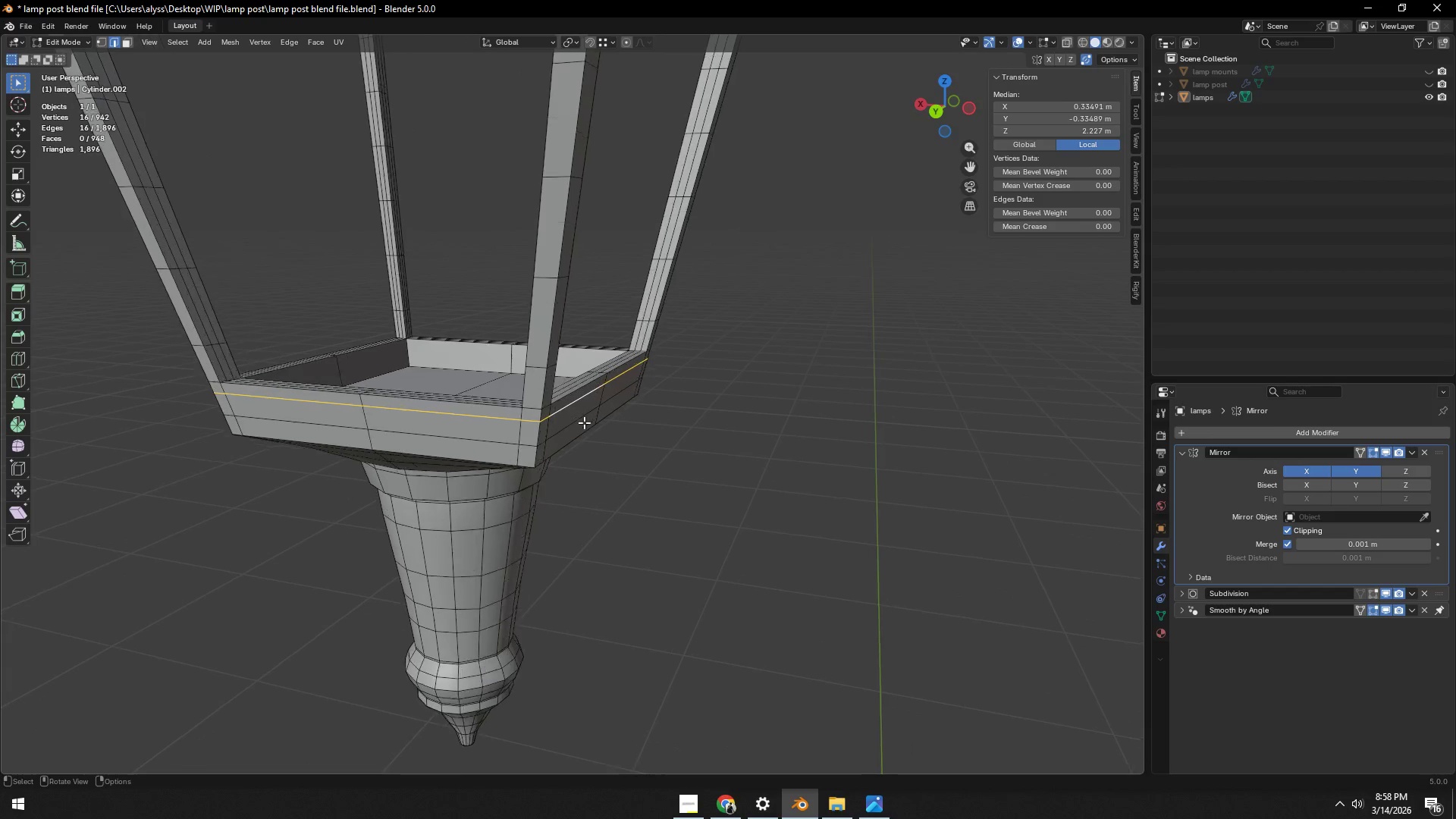 
scroll: coordinate [584, 422], scroll_direction: up, amount: 4.0
 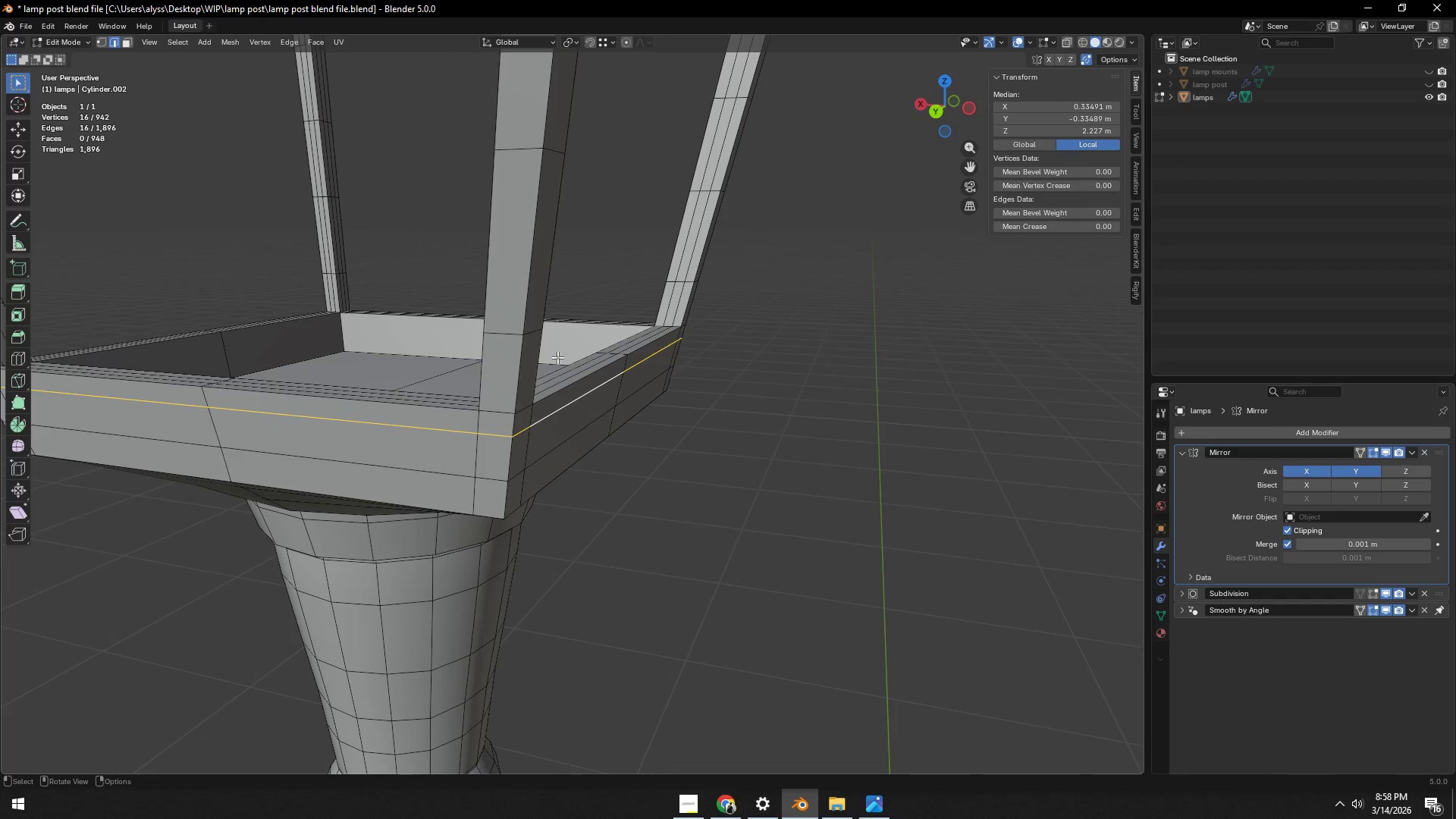 
key(Control+ControlLeft)
 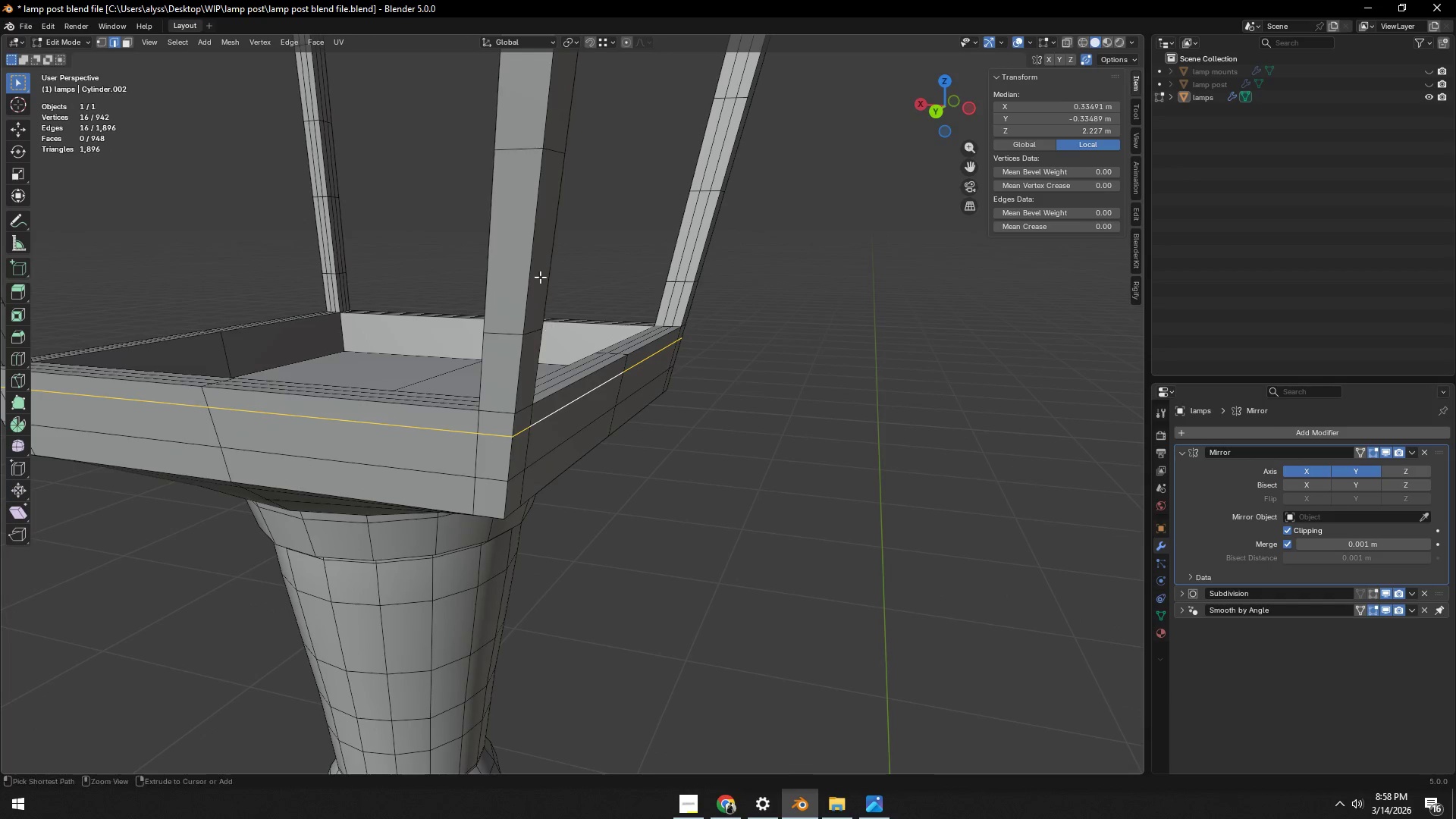 
key(Control+R)
 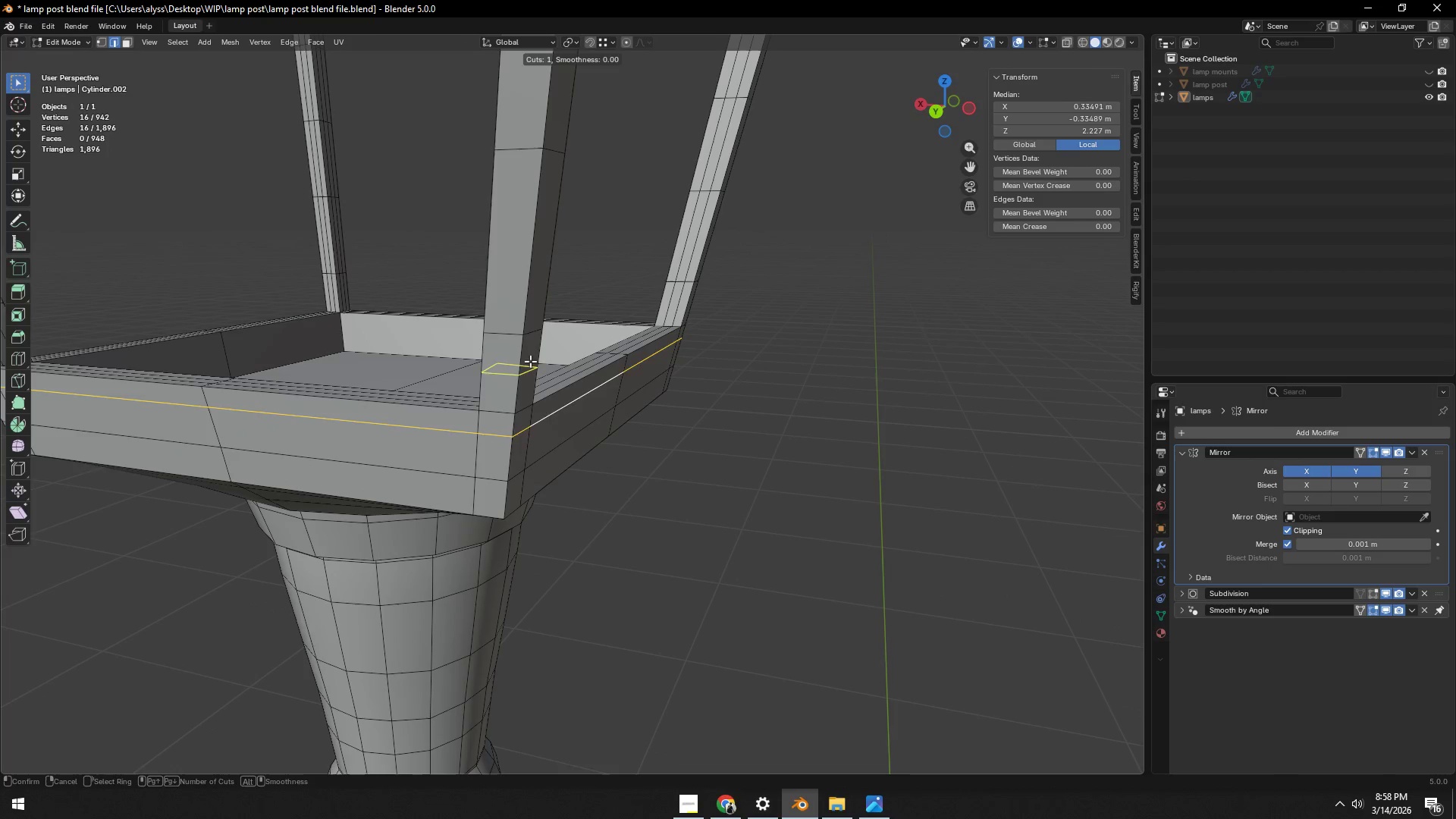 
left_click([530, 361])
 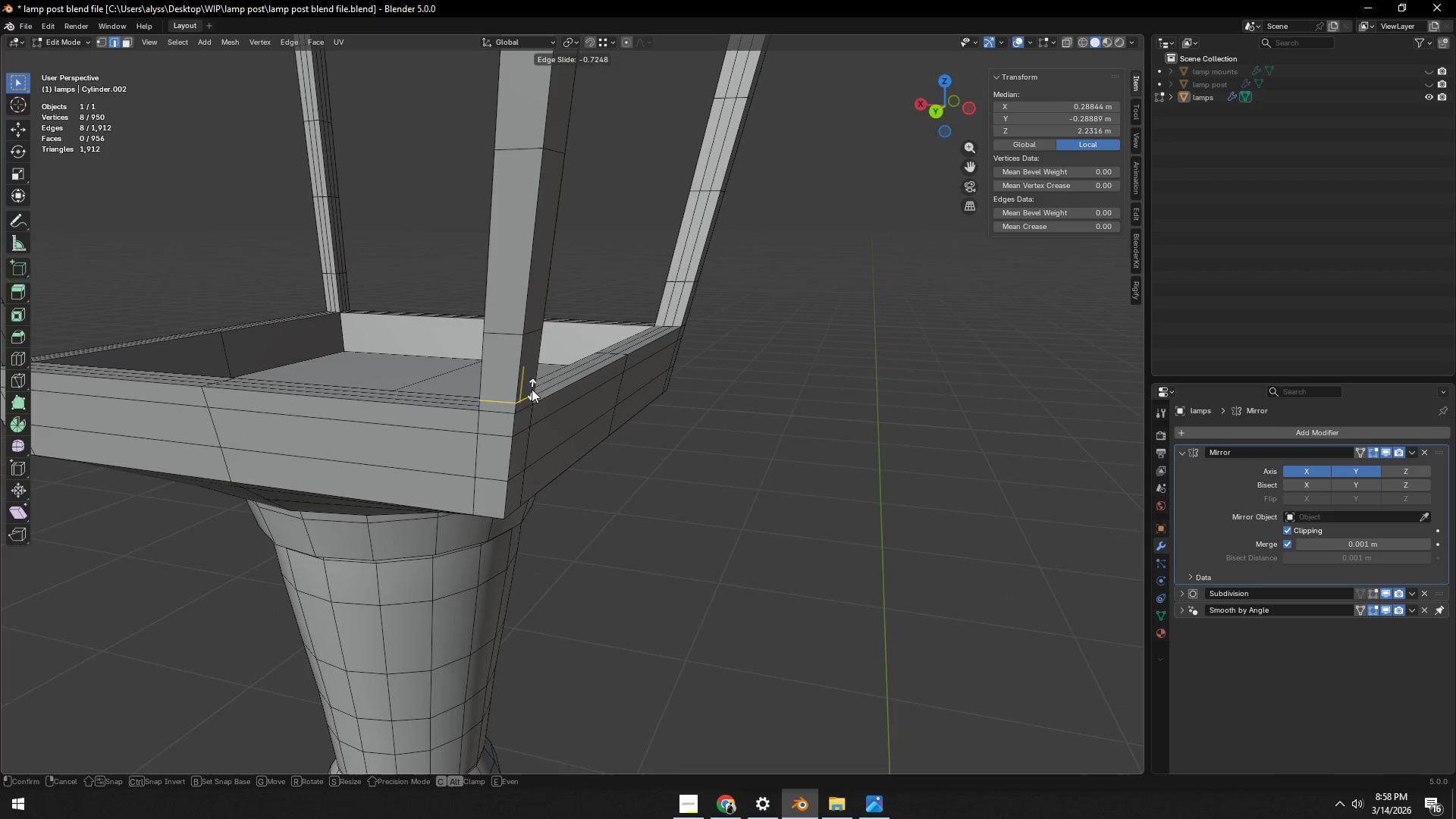 
left_click([532, 391])
 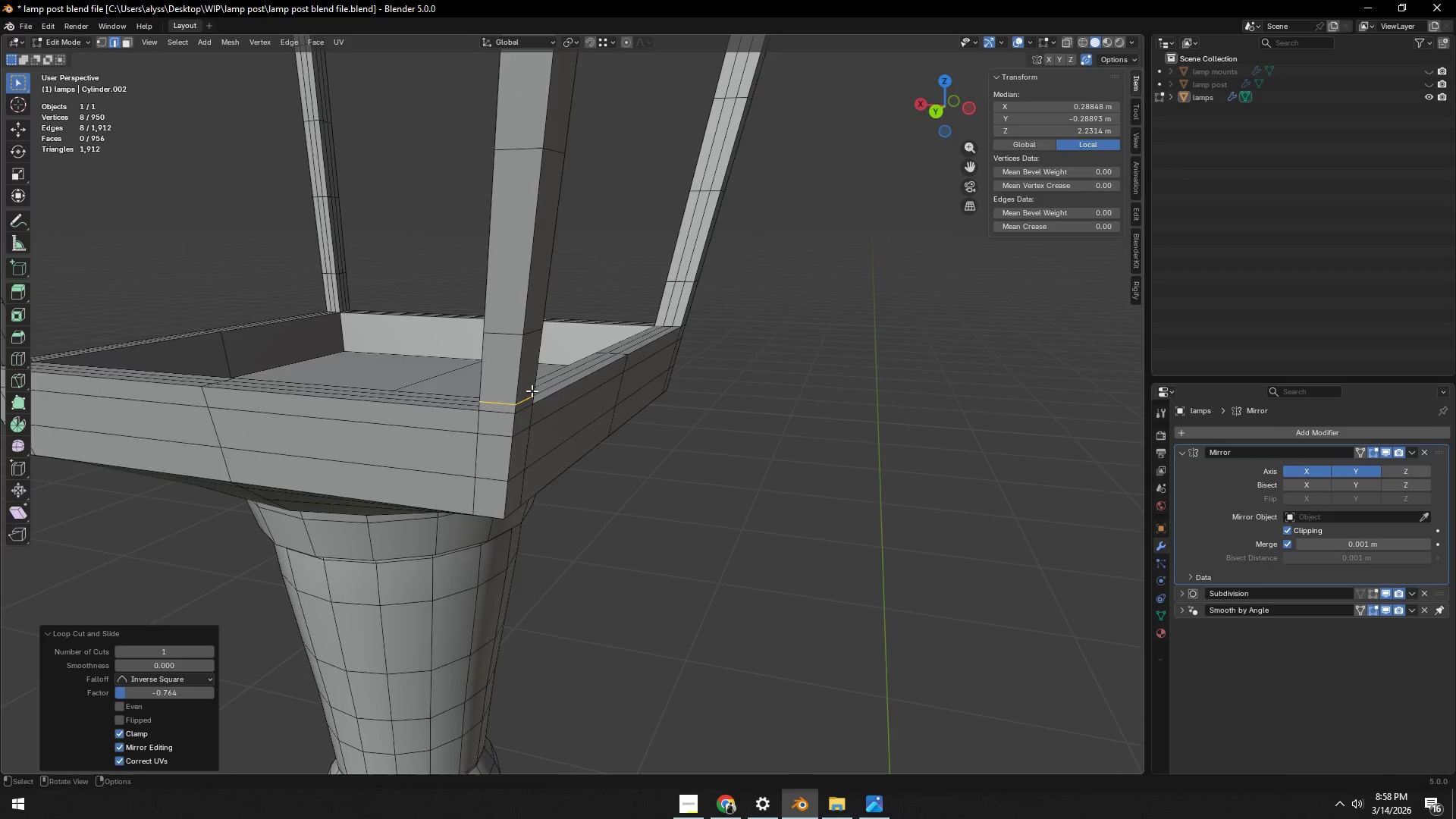 
key(Tab)
 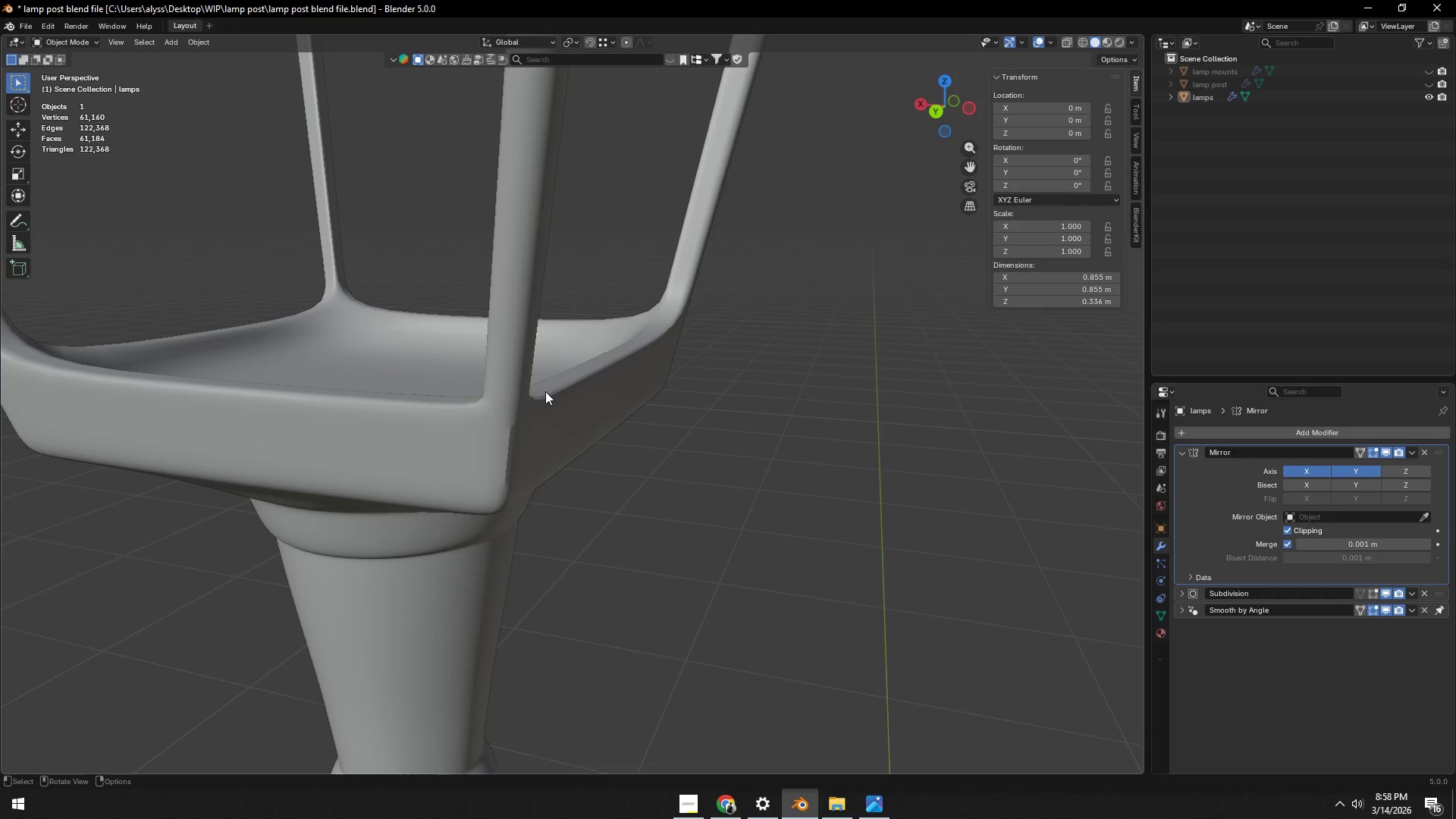 
key(Tab)
 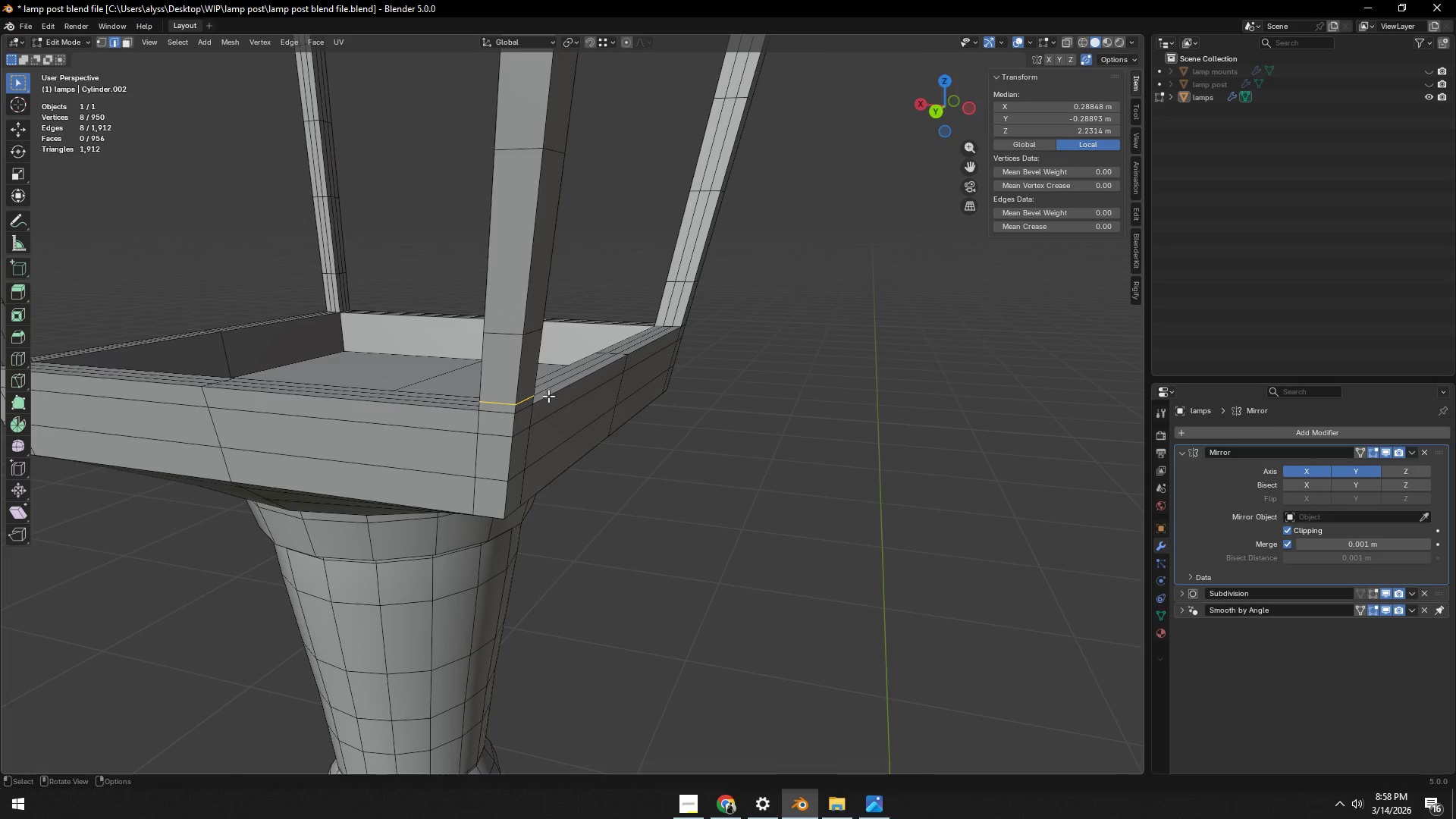 
key(Control+Z)
 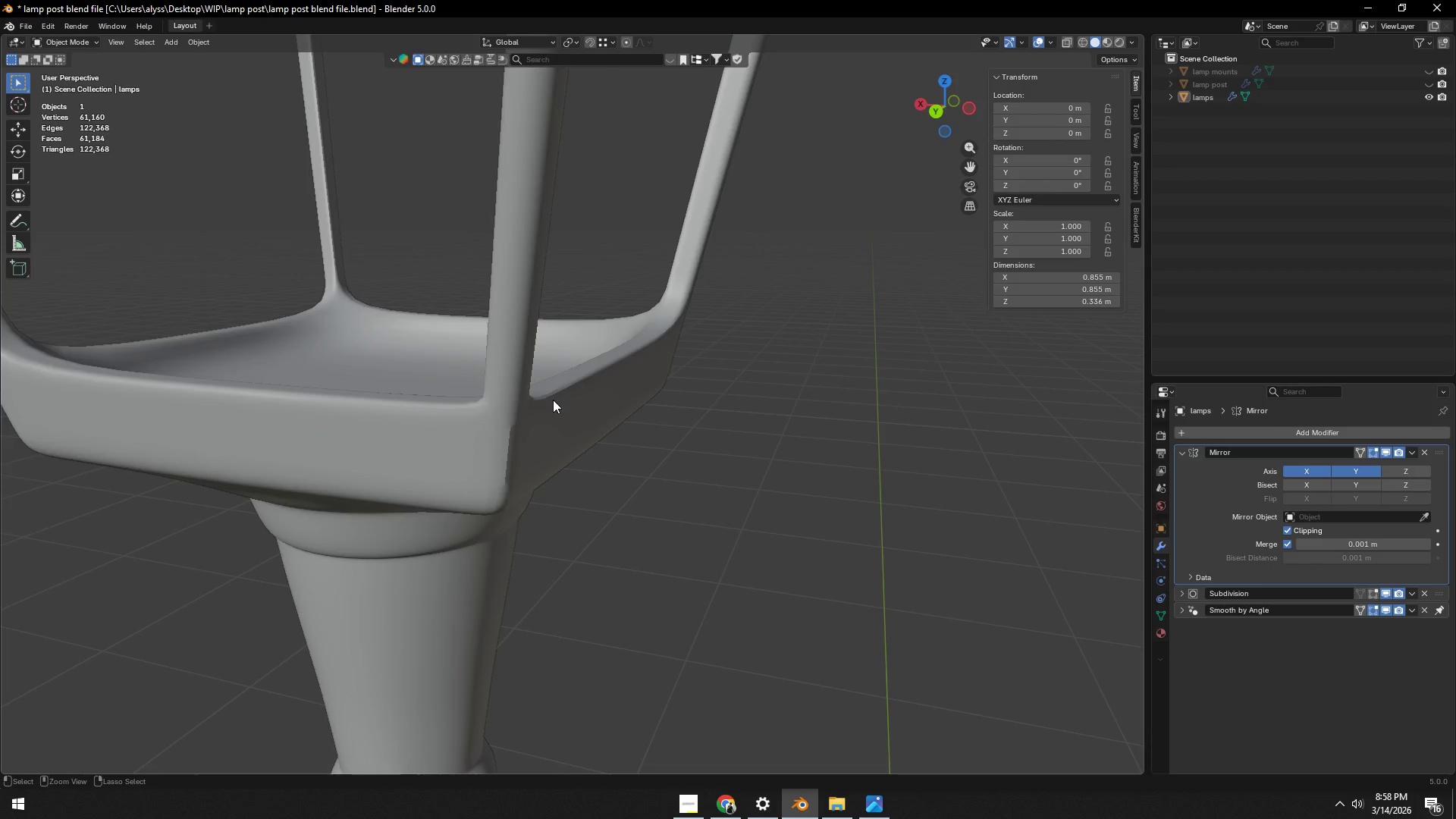 
key(Control+Z)
 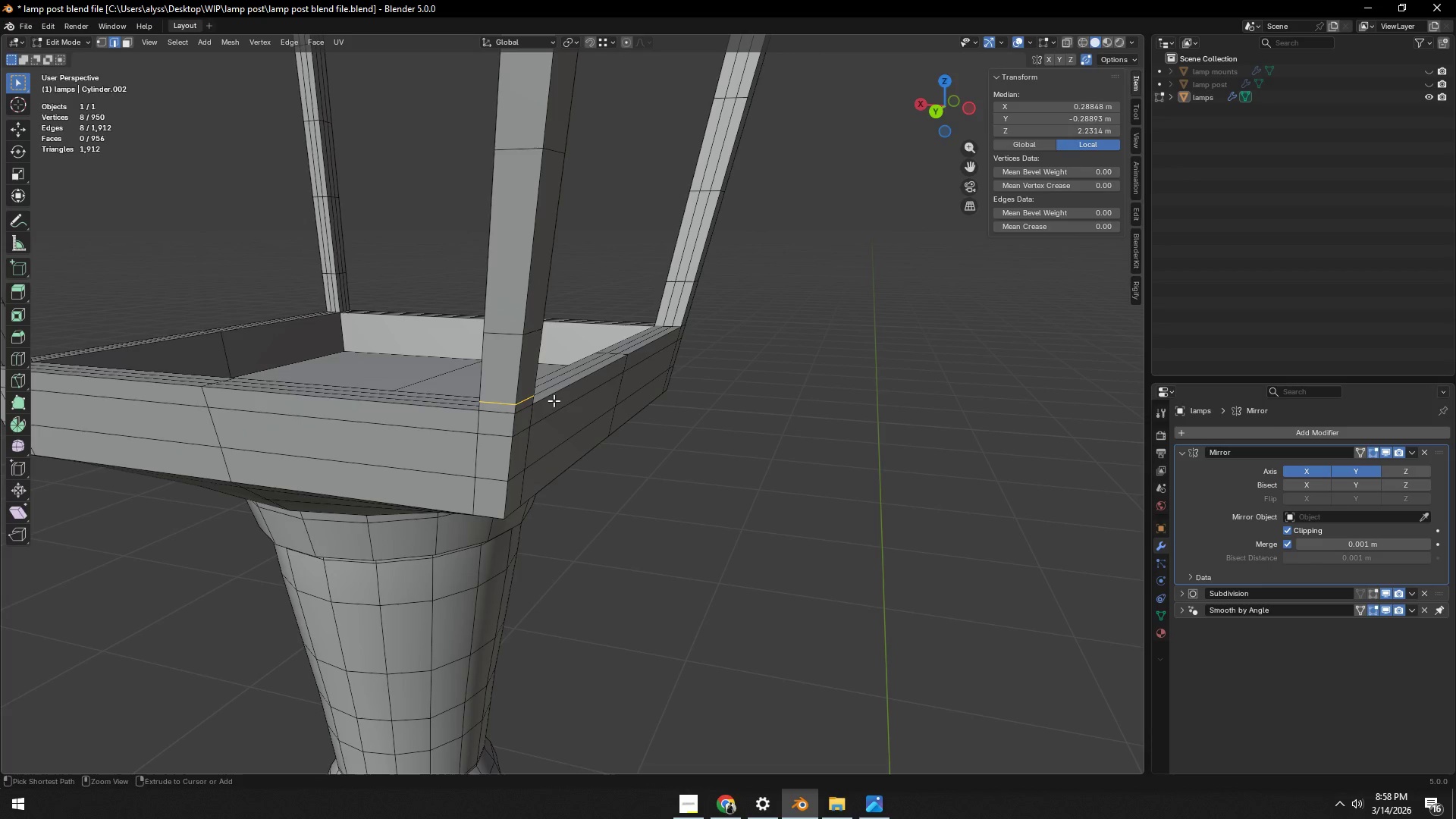 
key(Control+Z)
 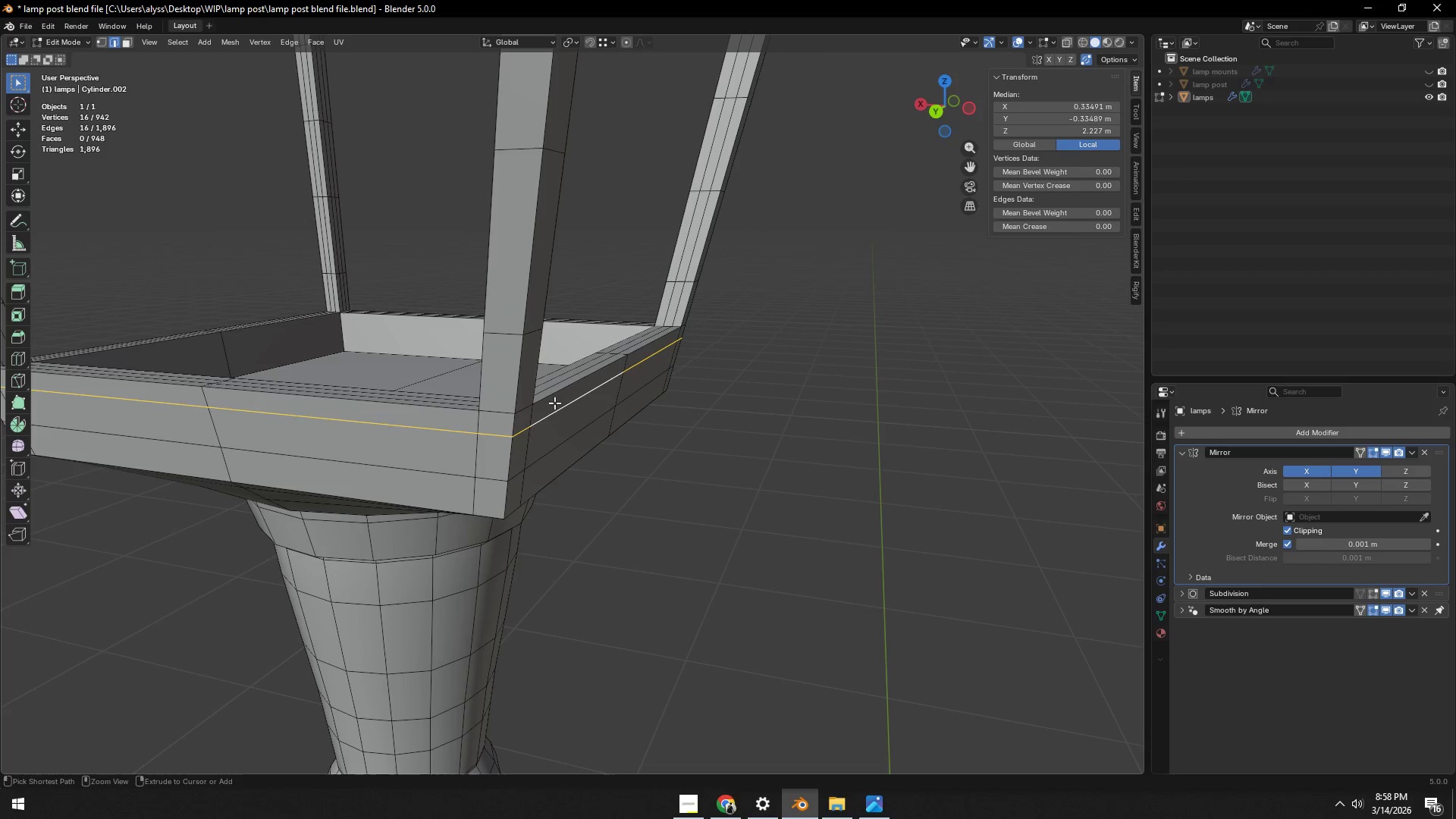 
key(Control+Z)
 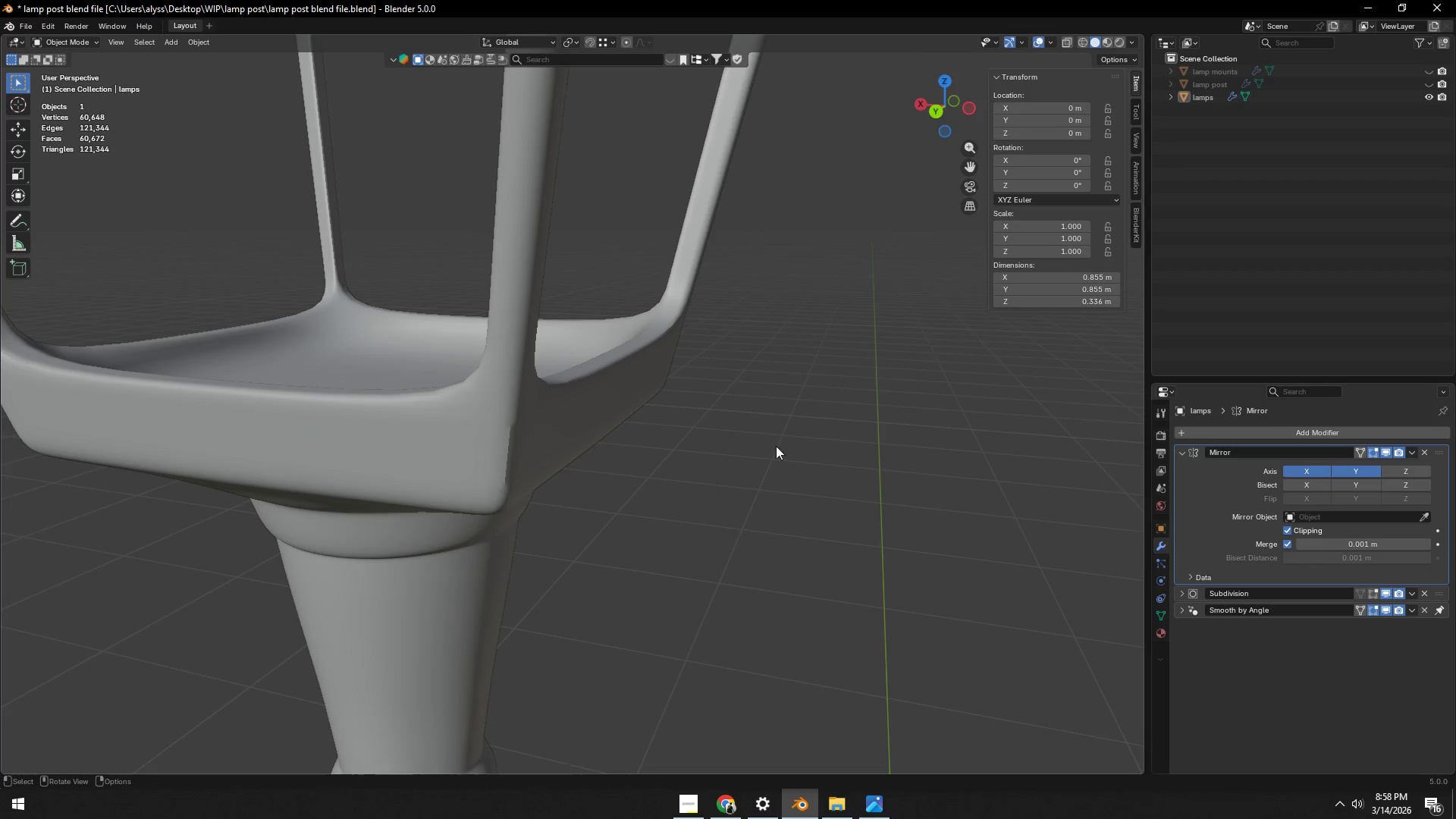 
left_click([817, 451])
 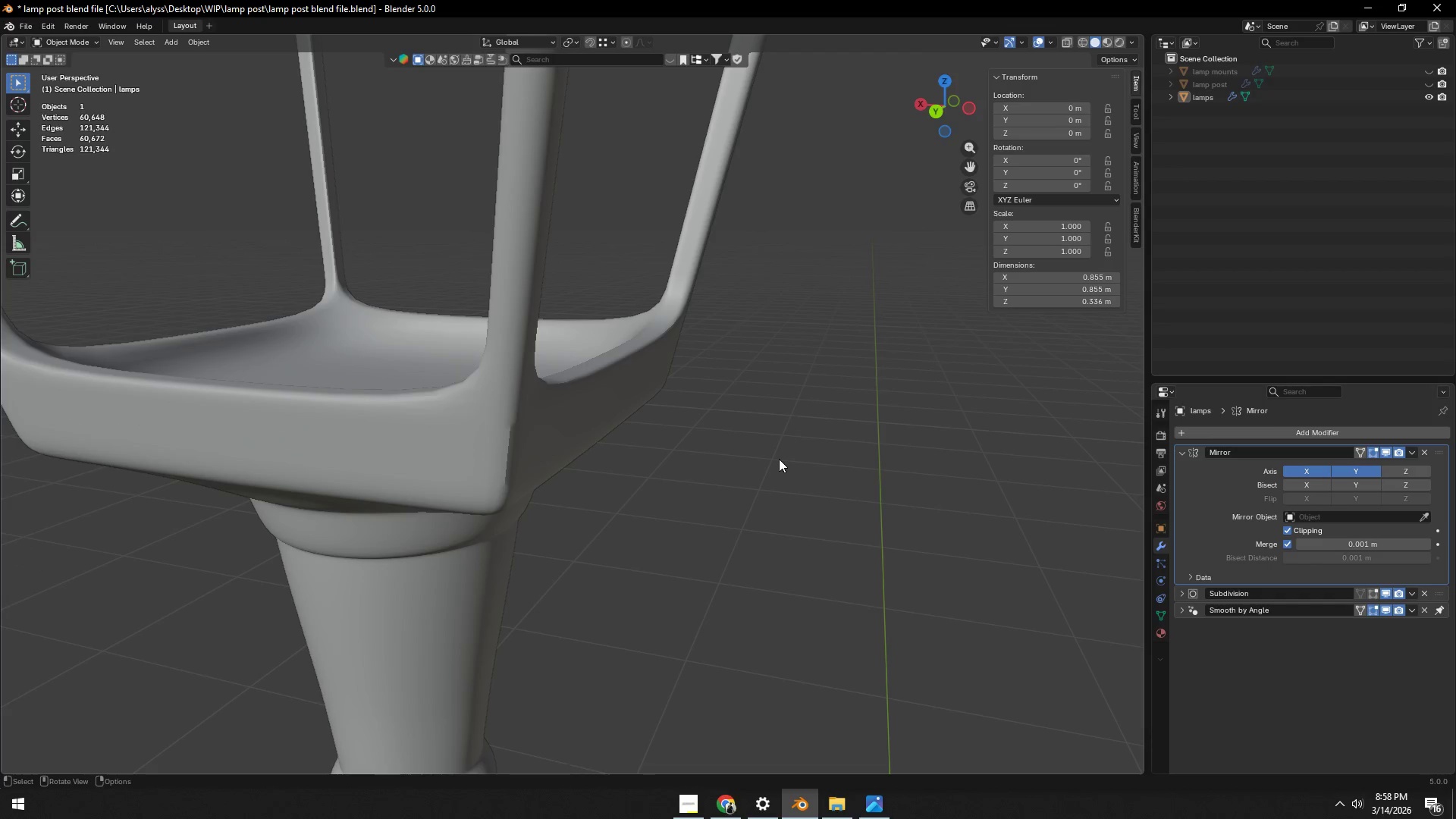 
key(Tab)
 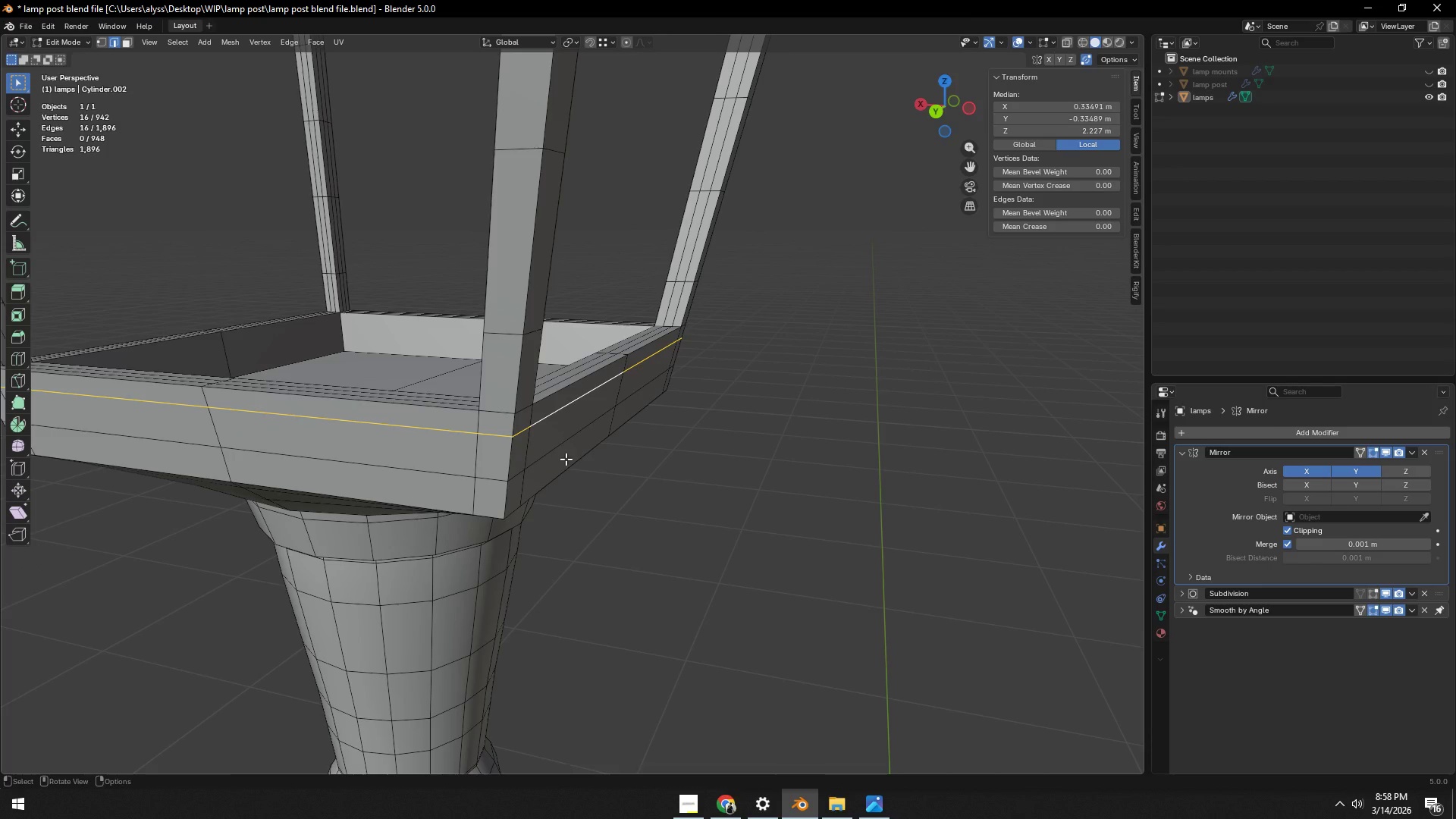 
key(Control+ControlLeft)
 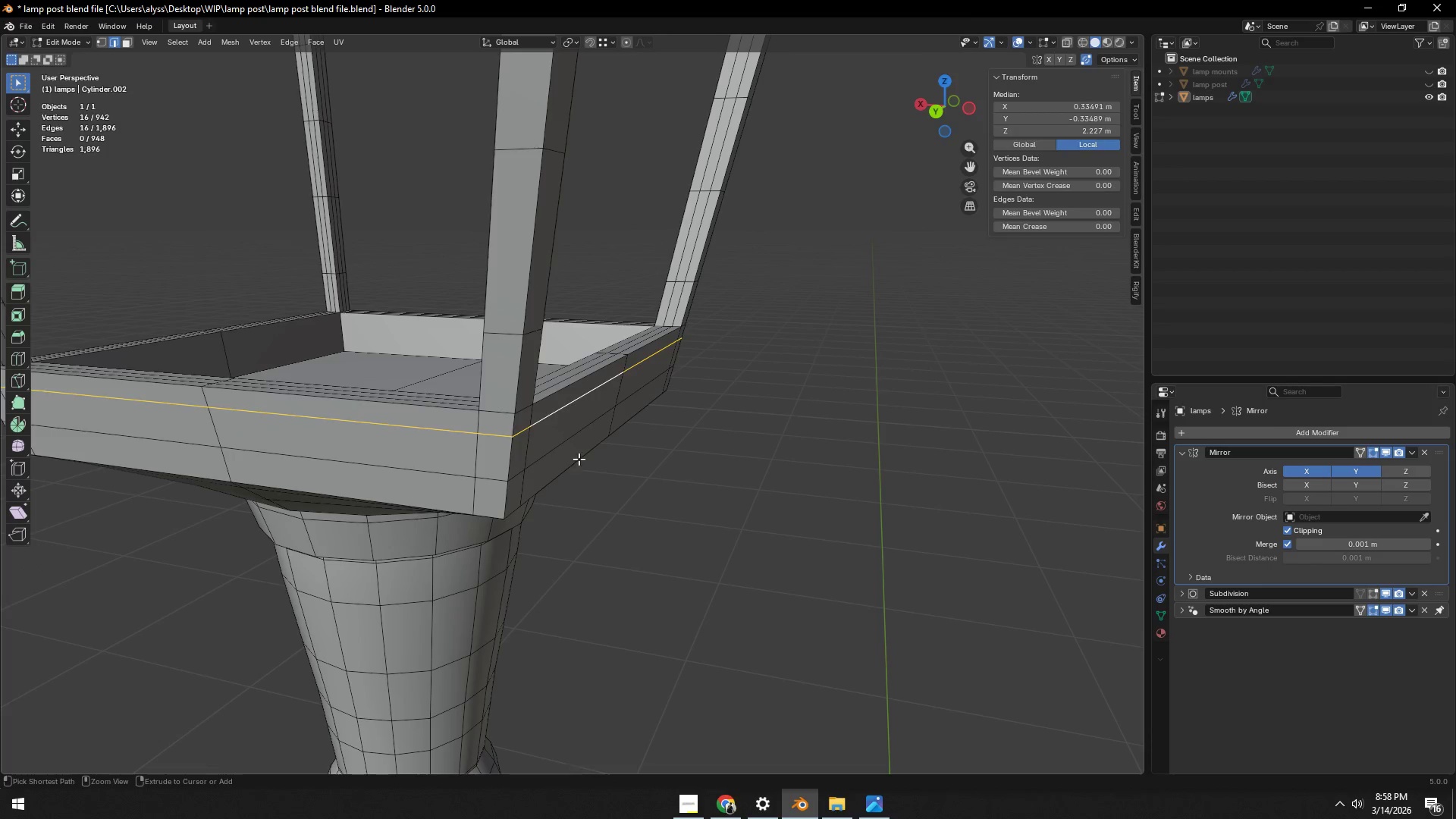 
key(Control+X)
 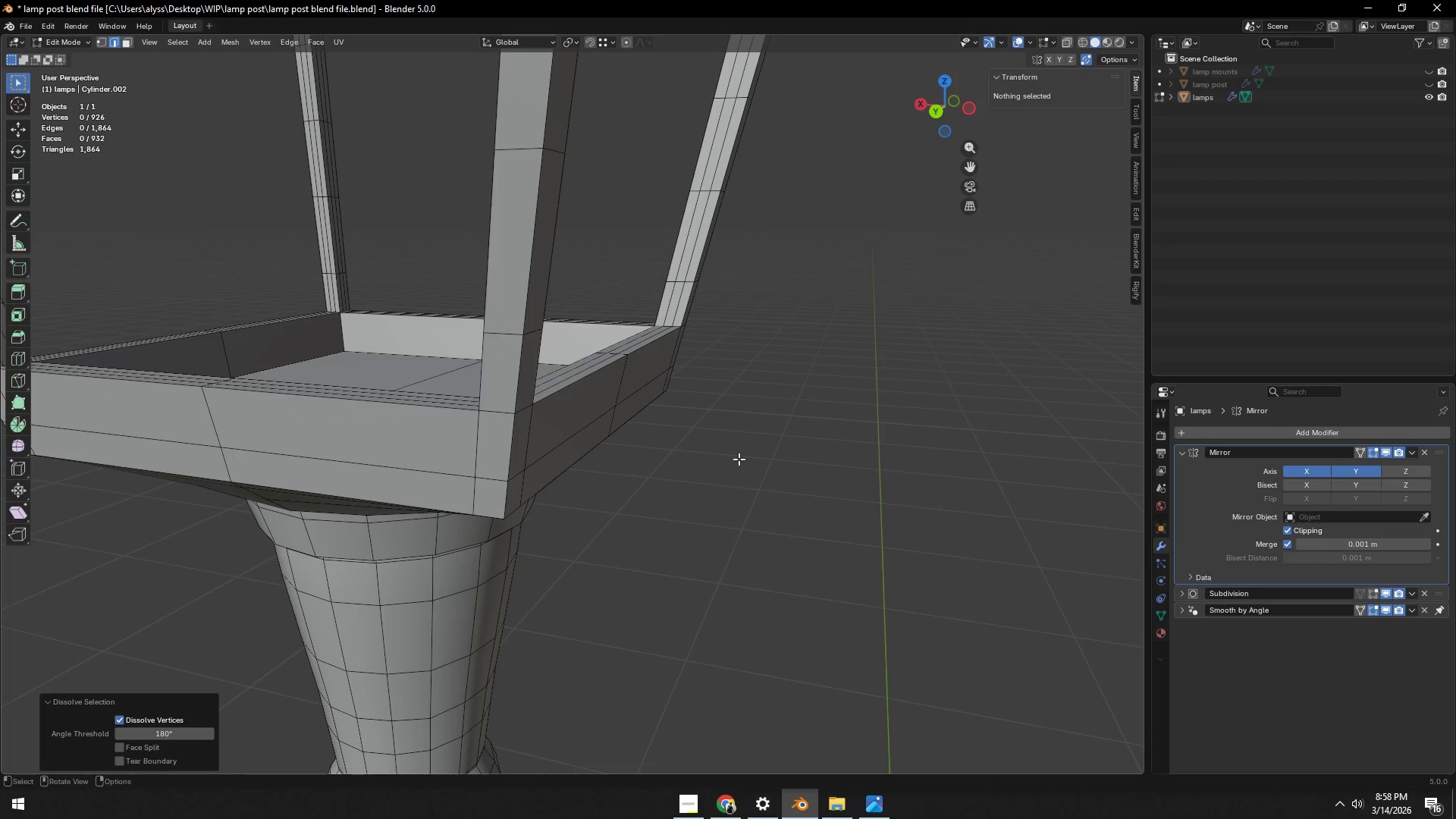 
left_click([748, 459])
 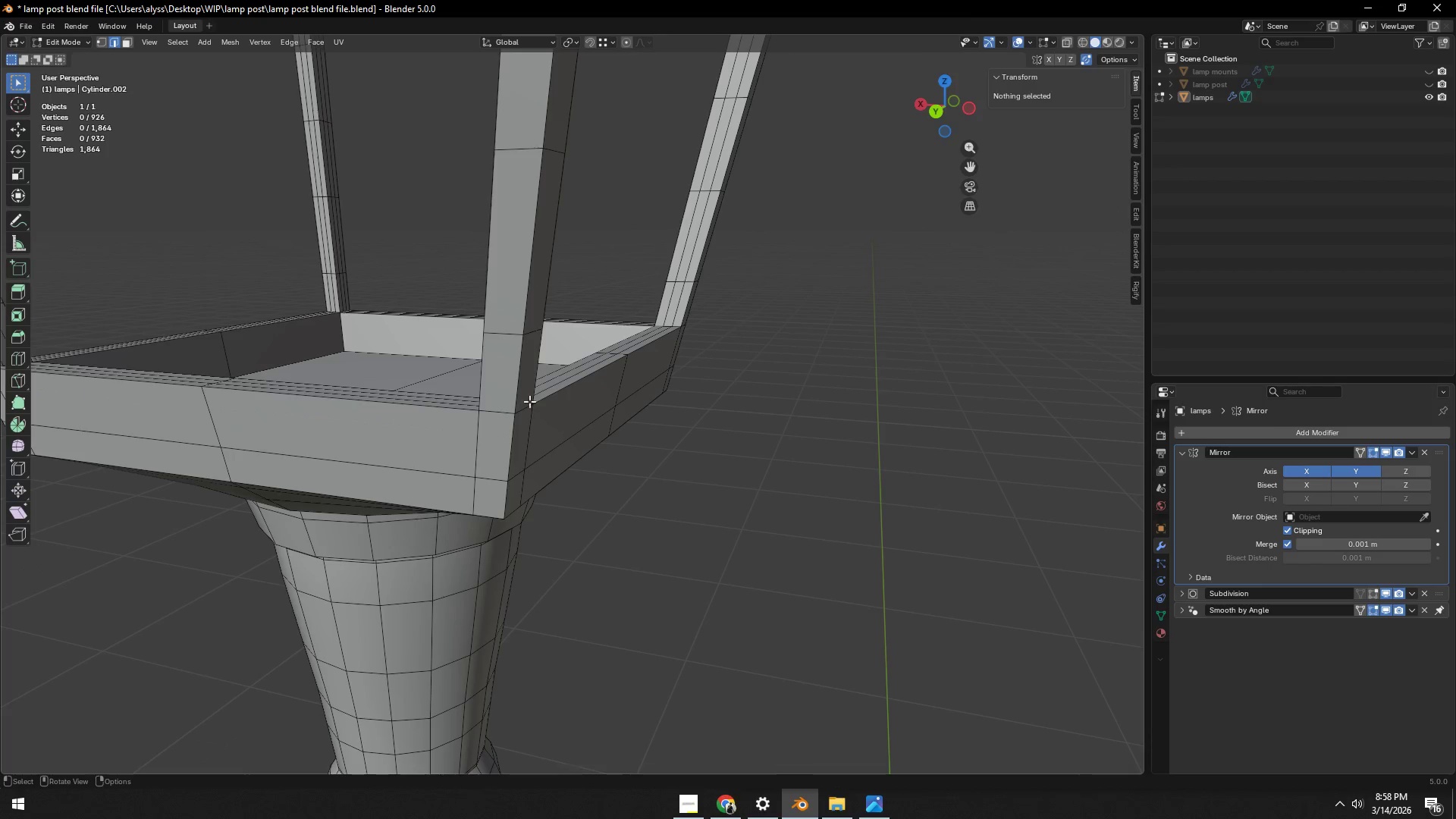 
key(Control+R)
 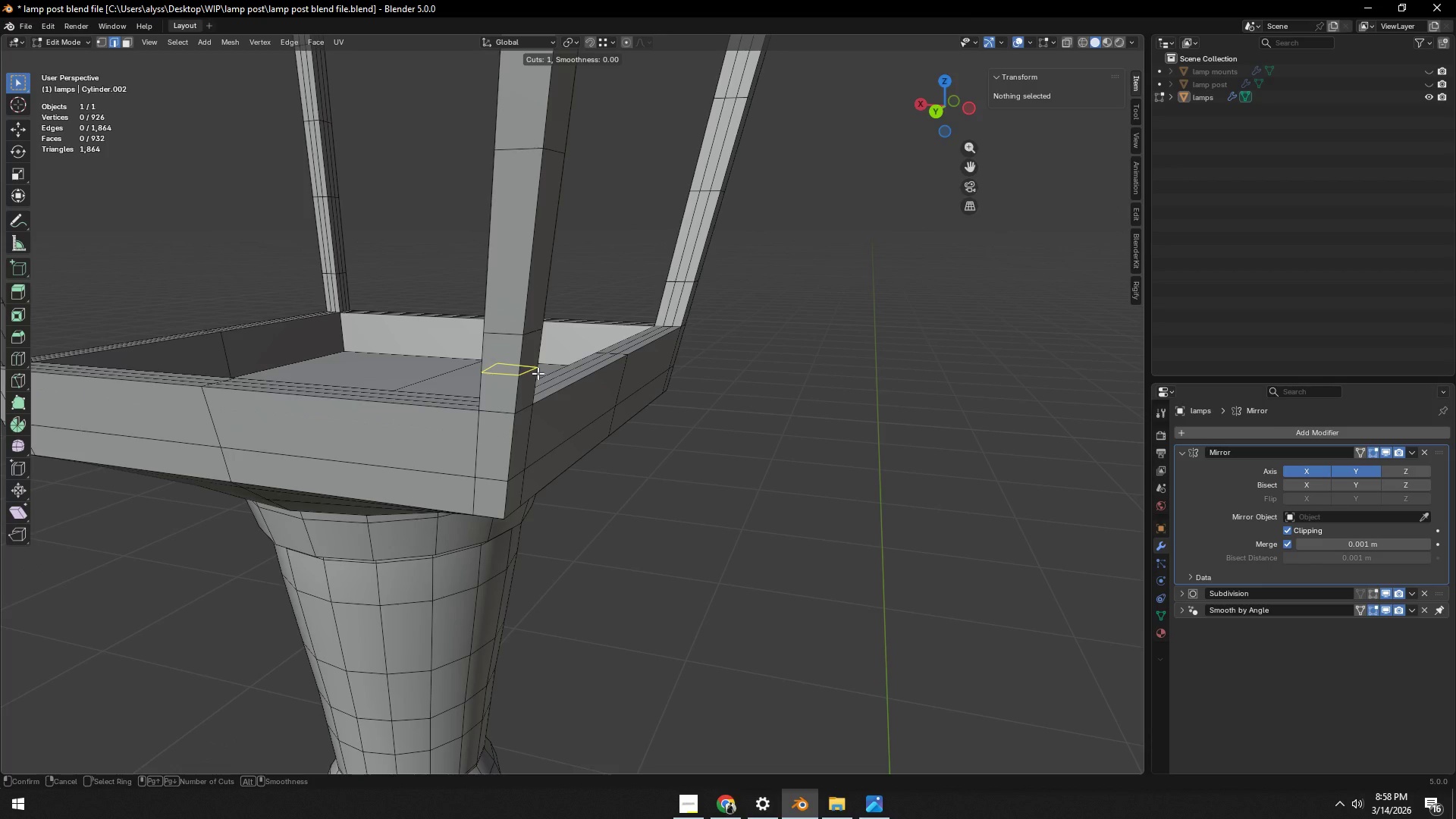 
left_click([538, 373])
 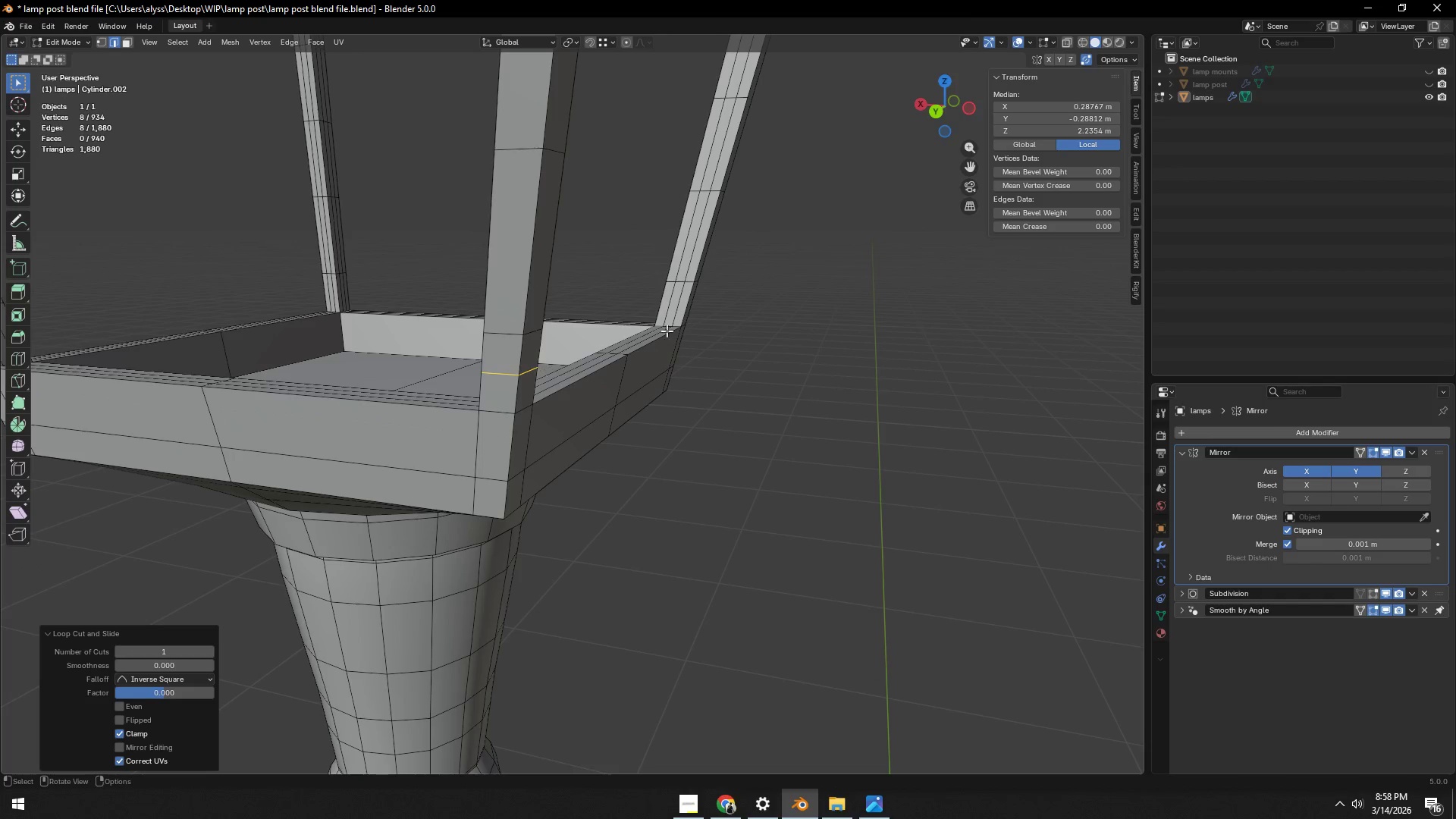 
right_click([538, 373])
 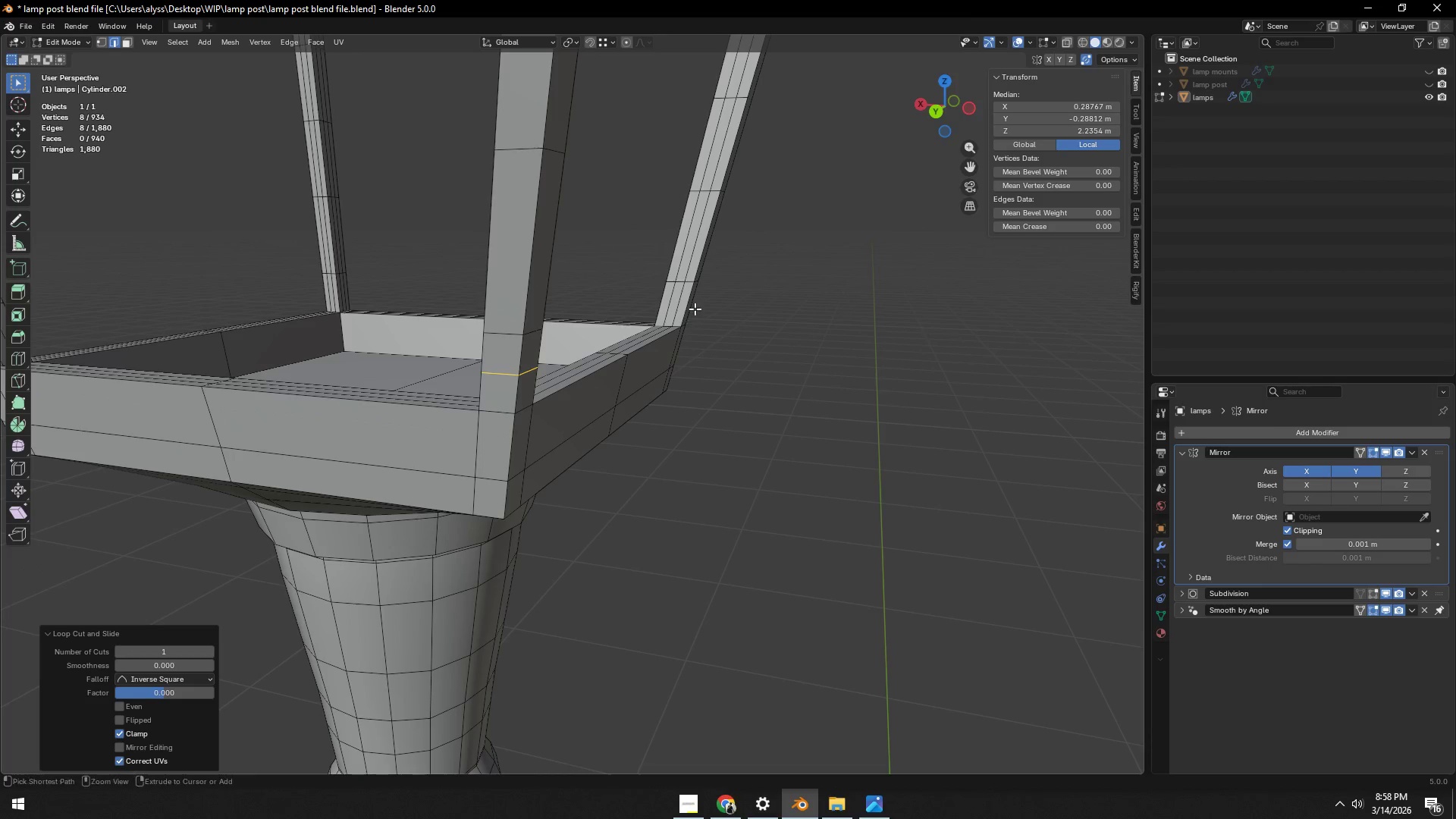 
key(Control+ControlLeft)
 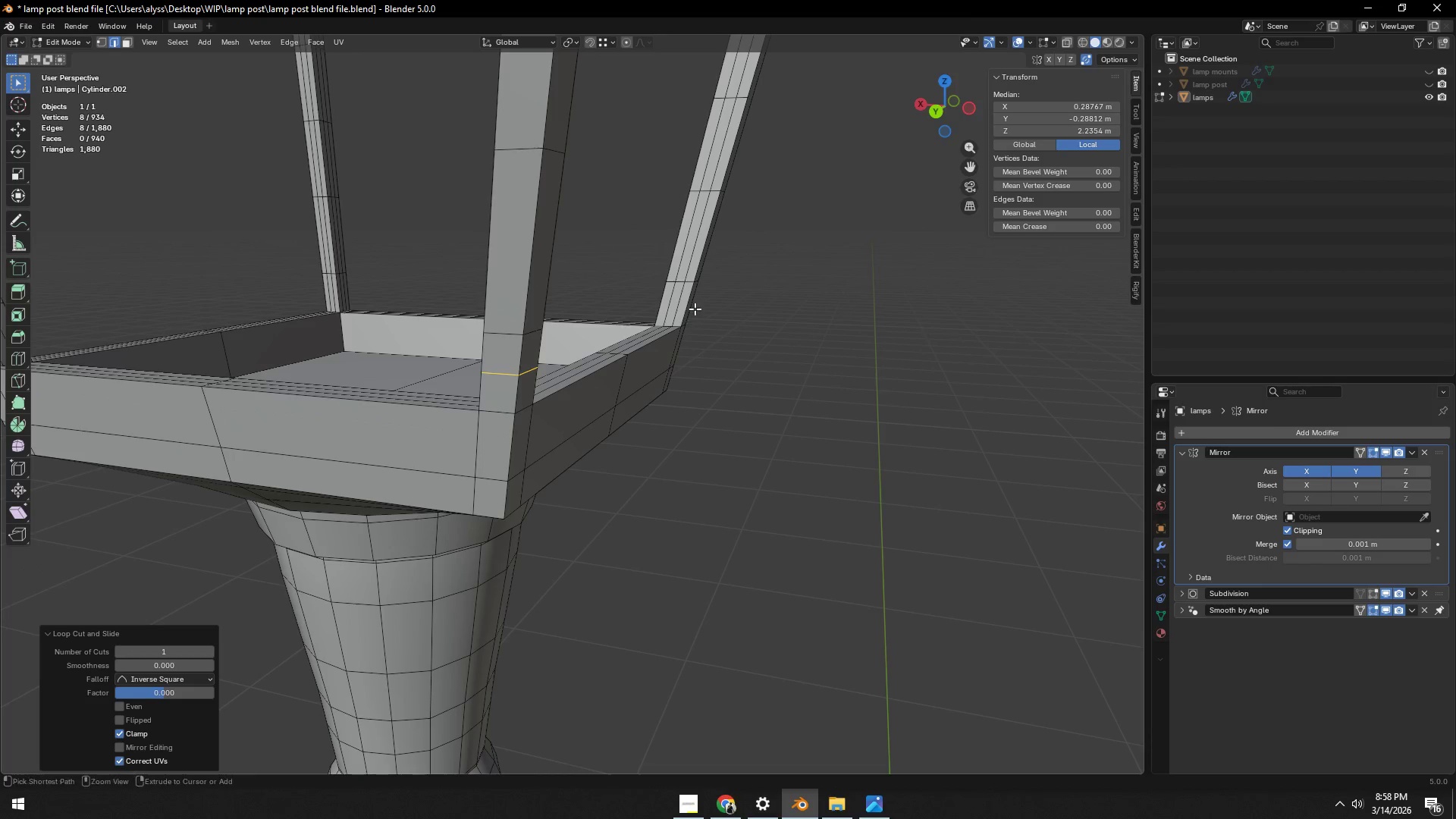 
key(Control+R)
 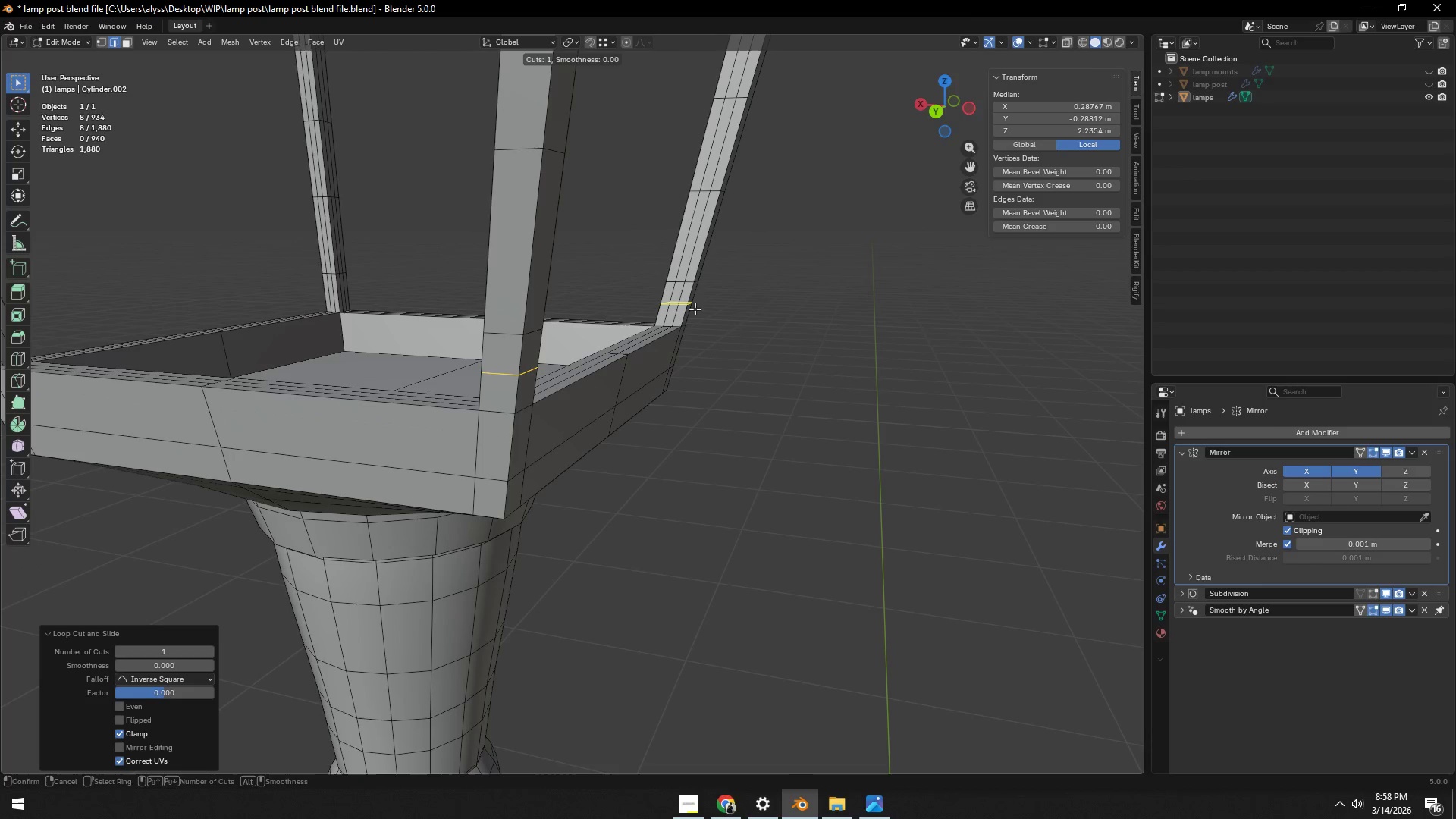 
right_click([695, 309])
 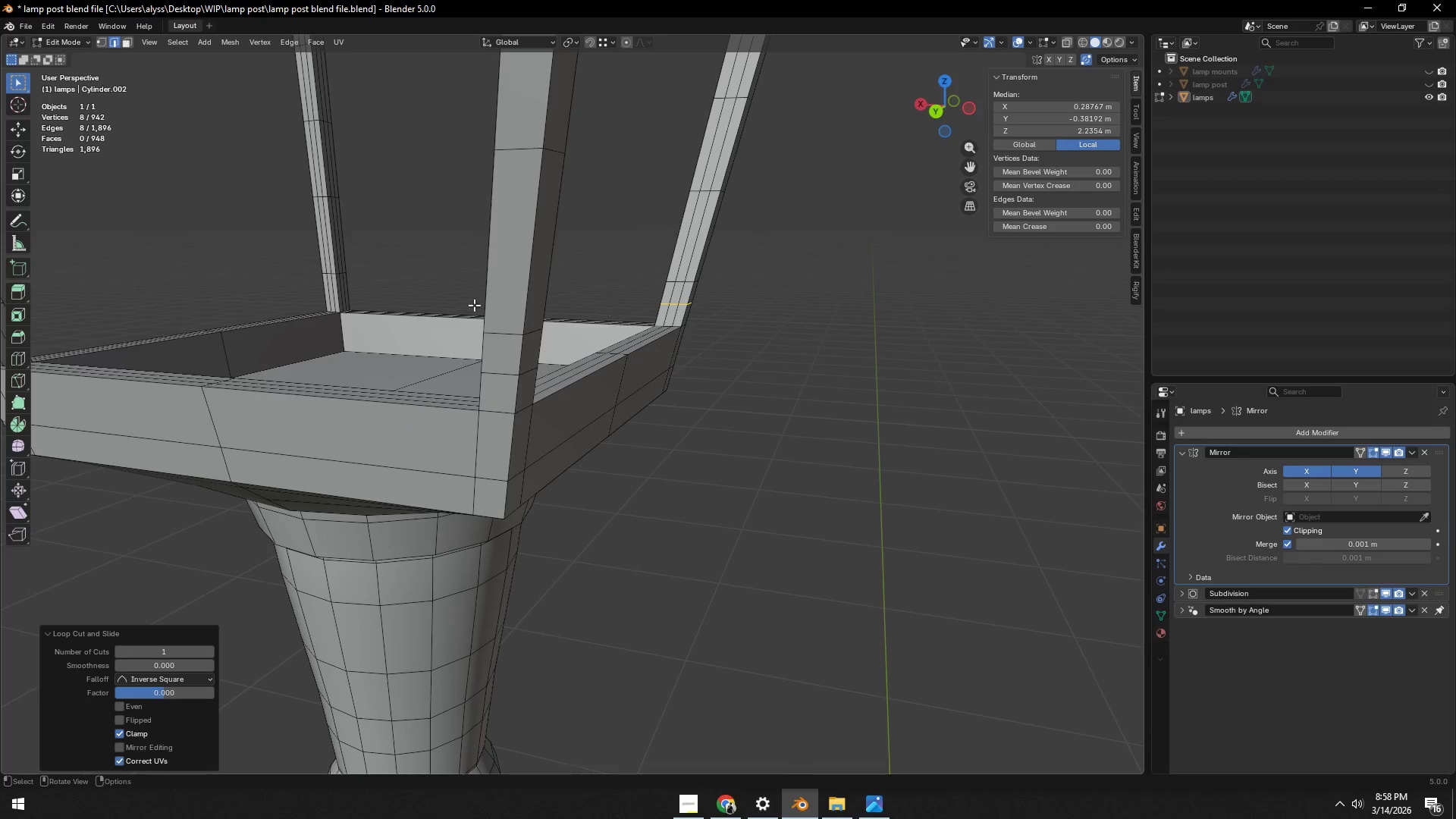 
left_click([695, 309])
 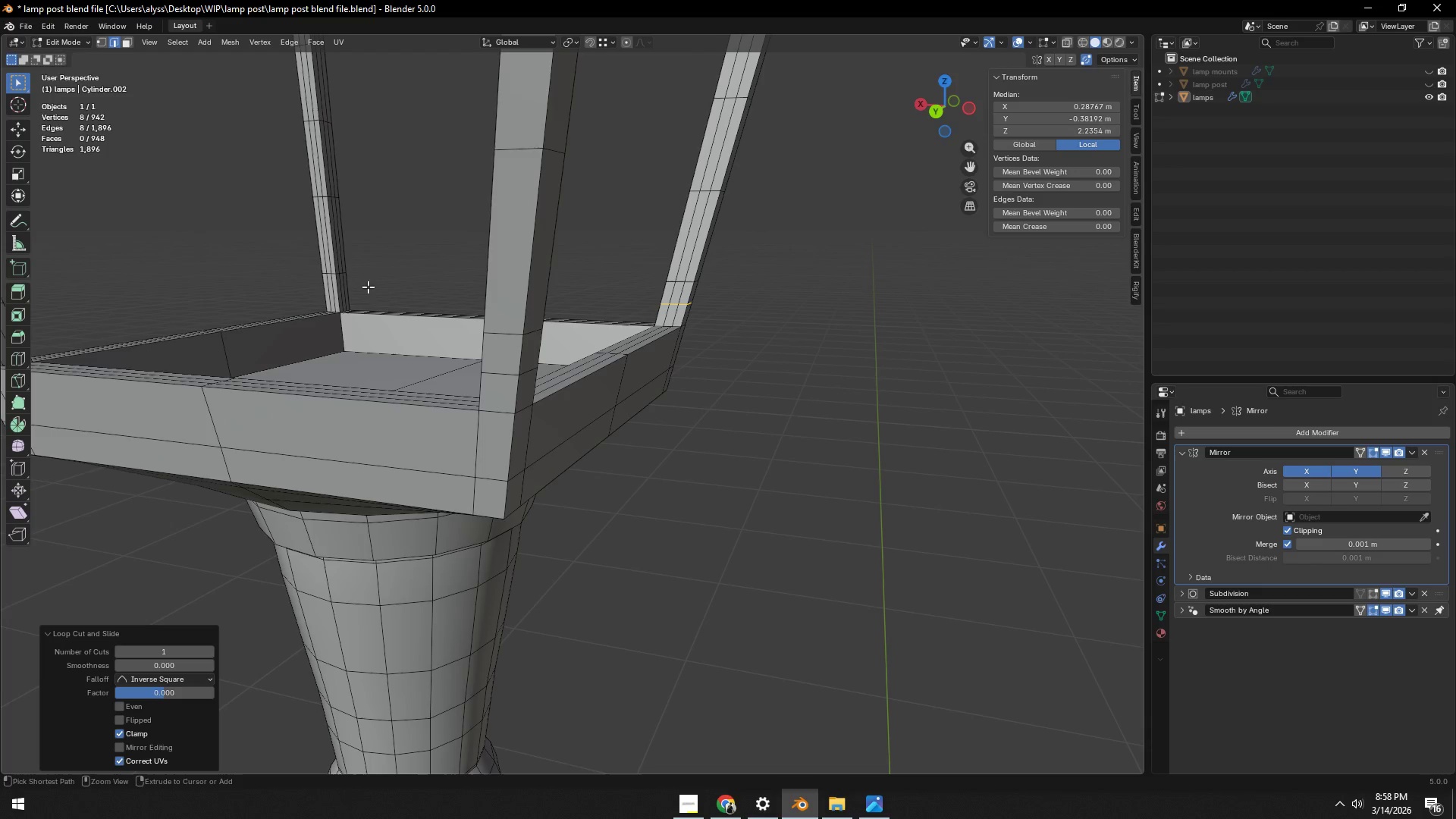 
key(Control+ControlLeft)
 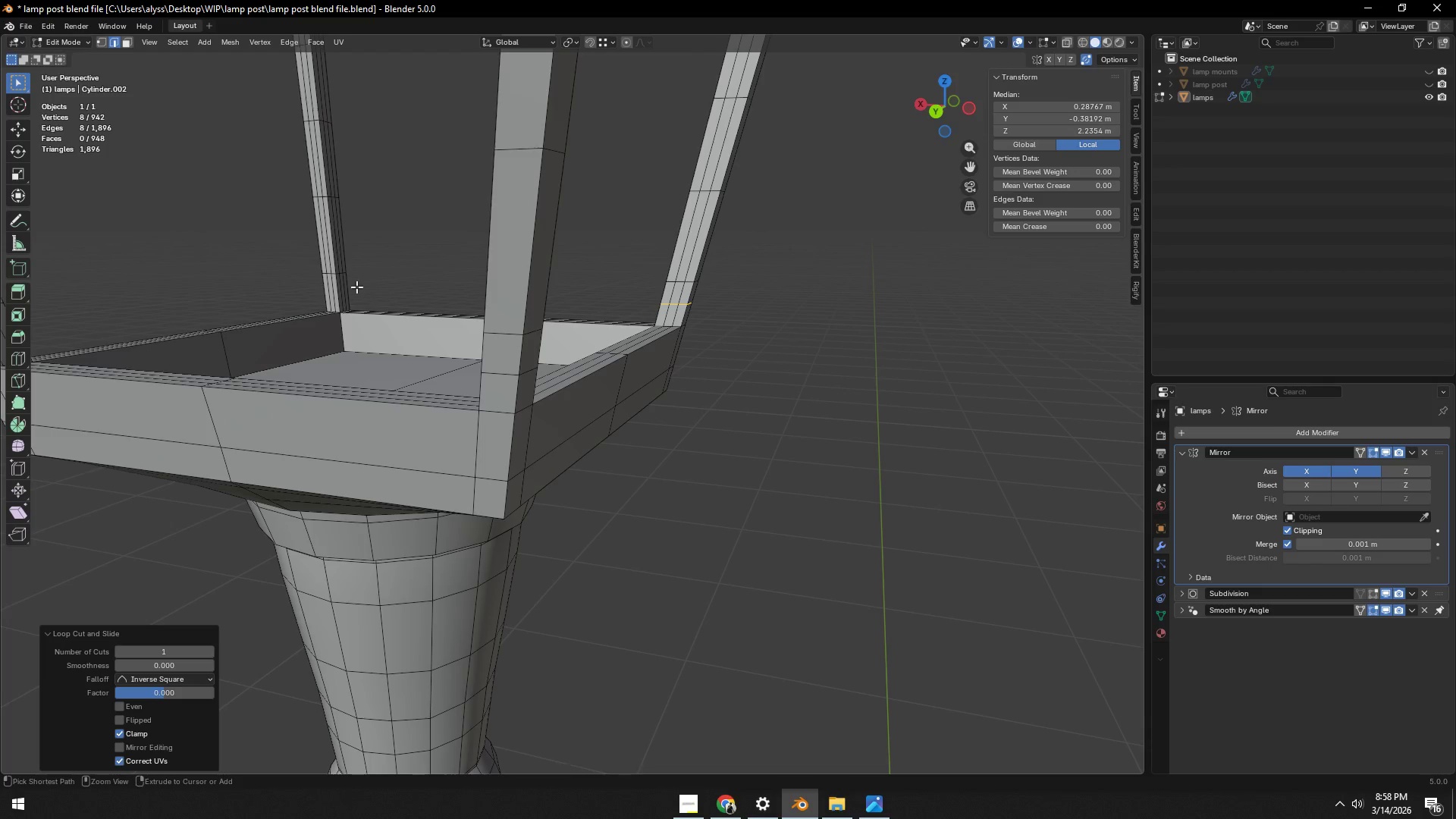 
key(Control+R)
 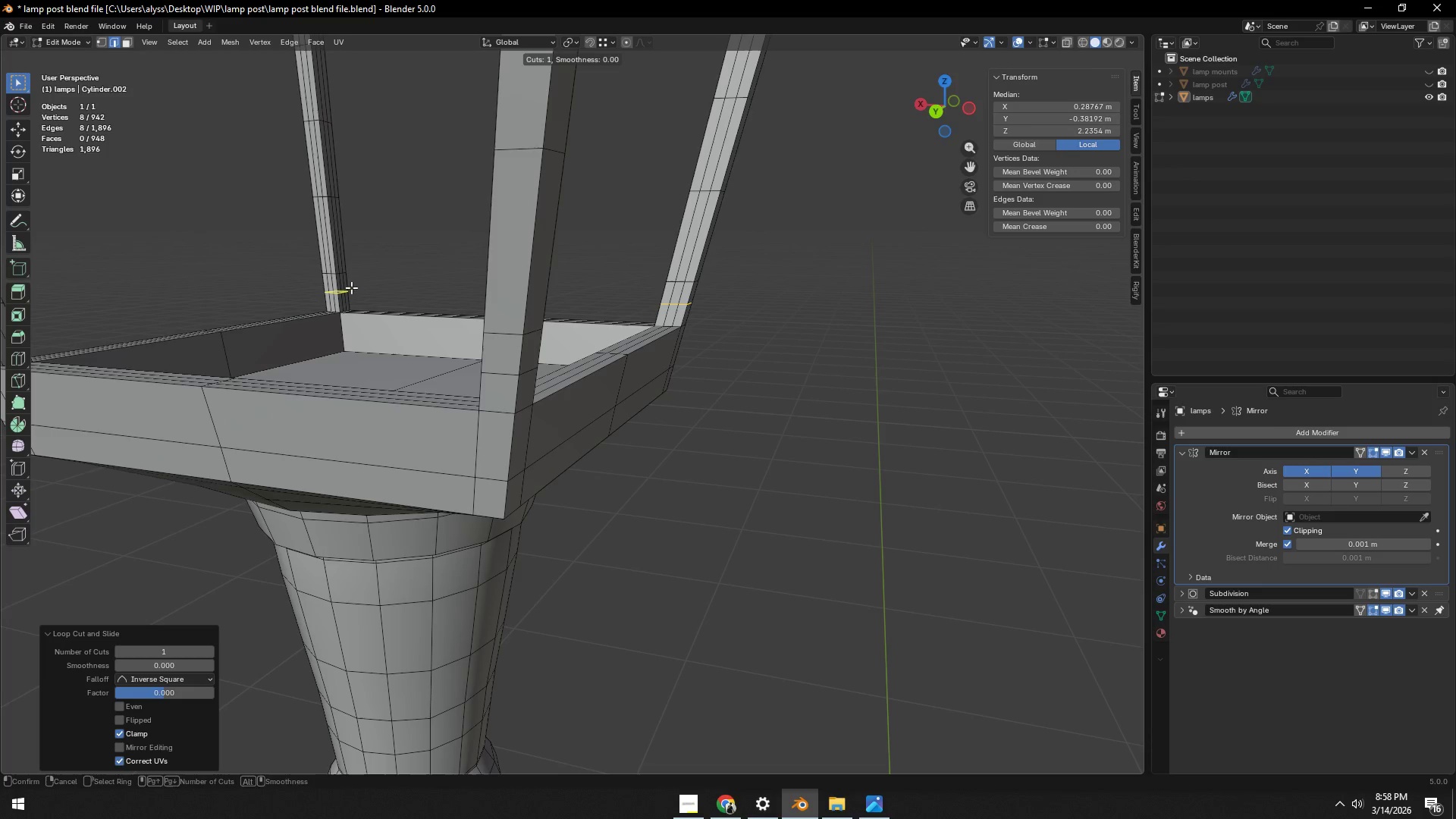 
right_click([351, 287])
 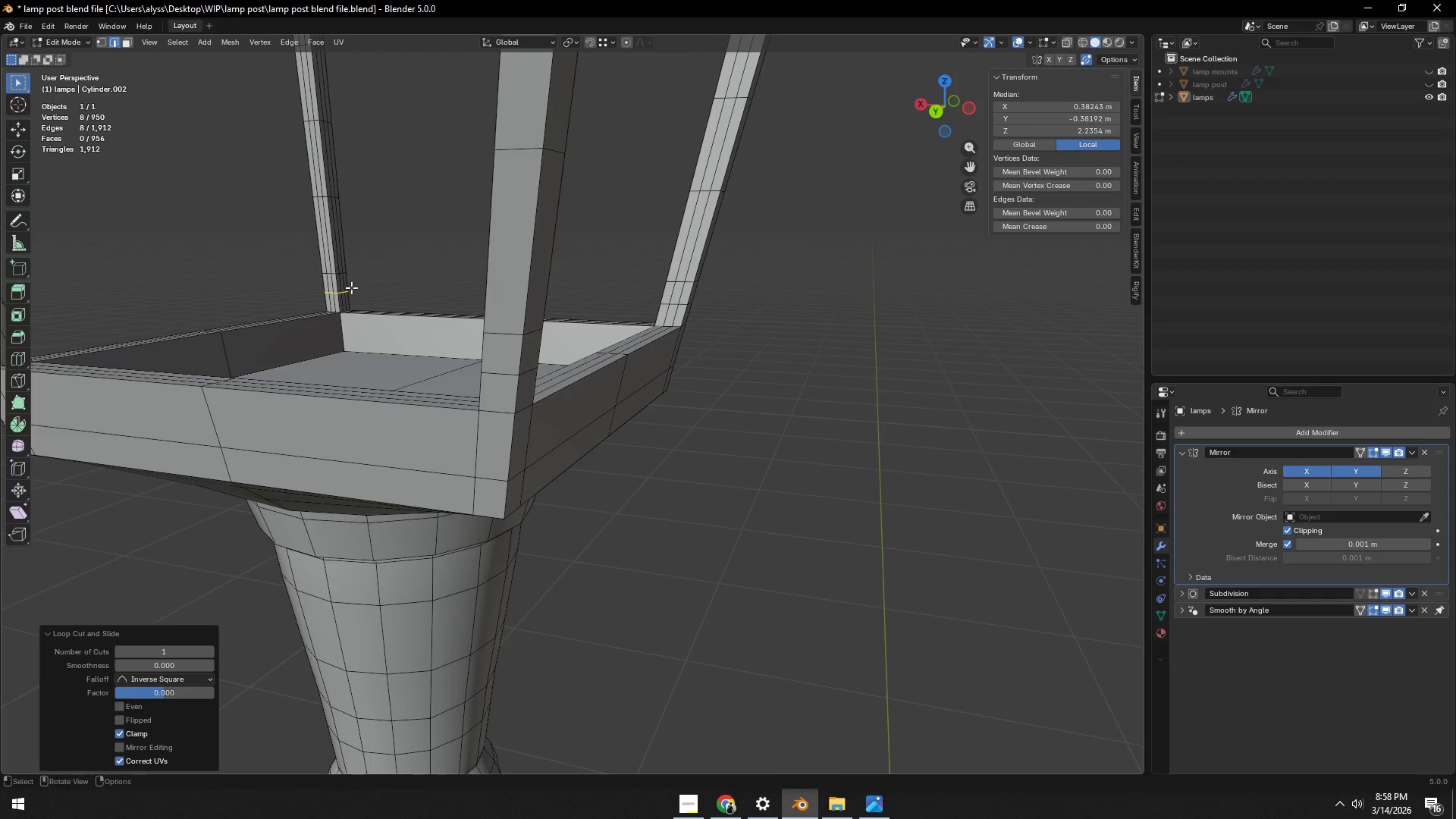 
left_click([351, 287])
 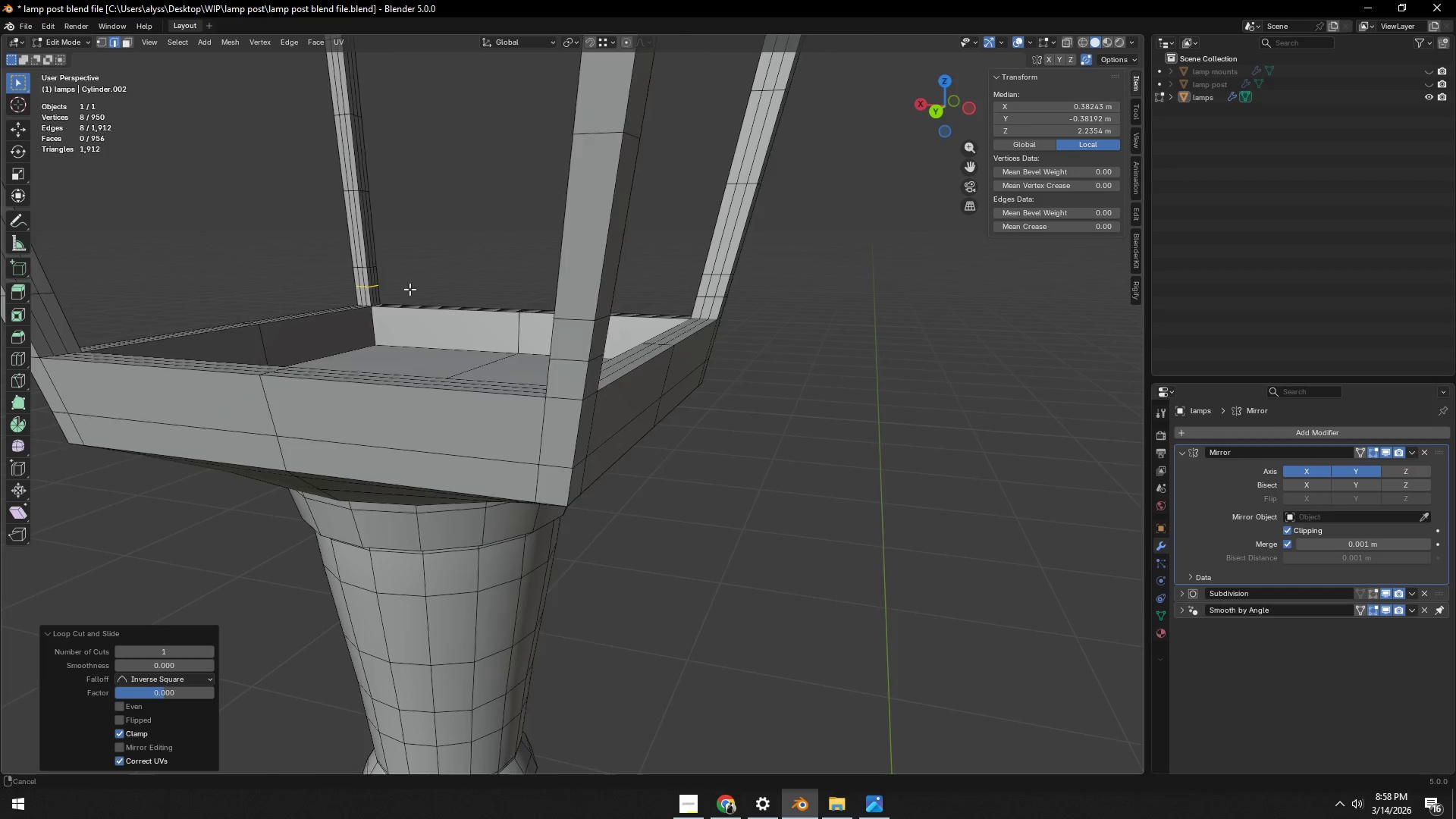 
hold_key(key=ShiftLeft, duration=0.61)
 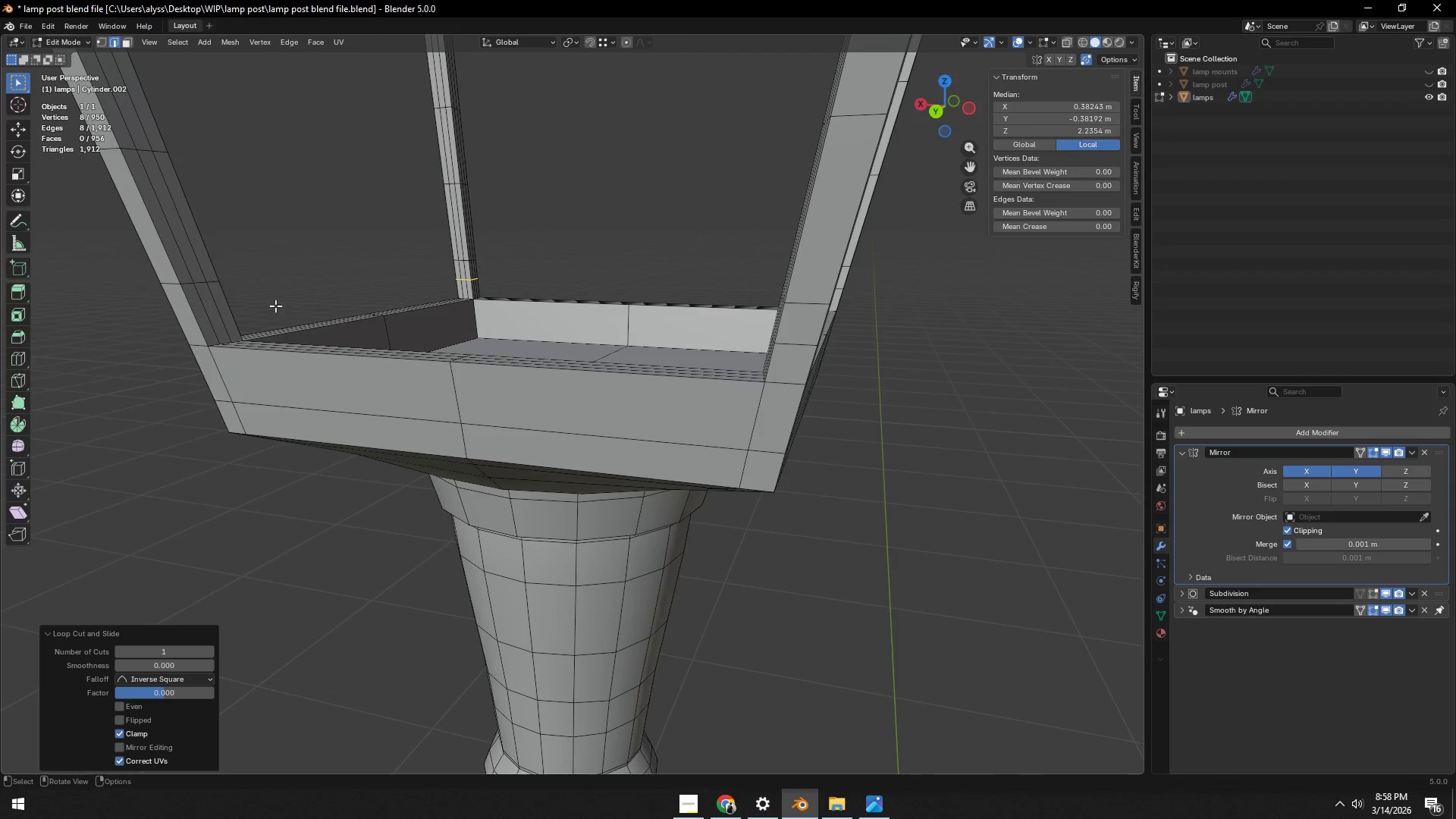 
key(Control+ControlLeft)
 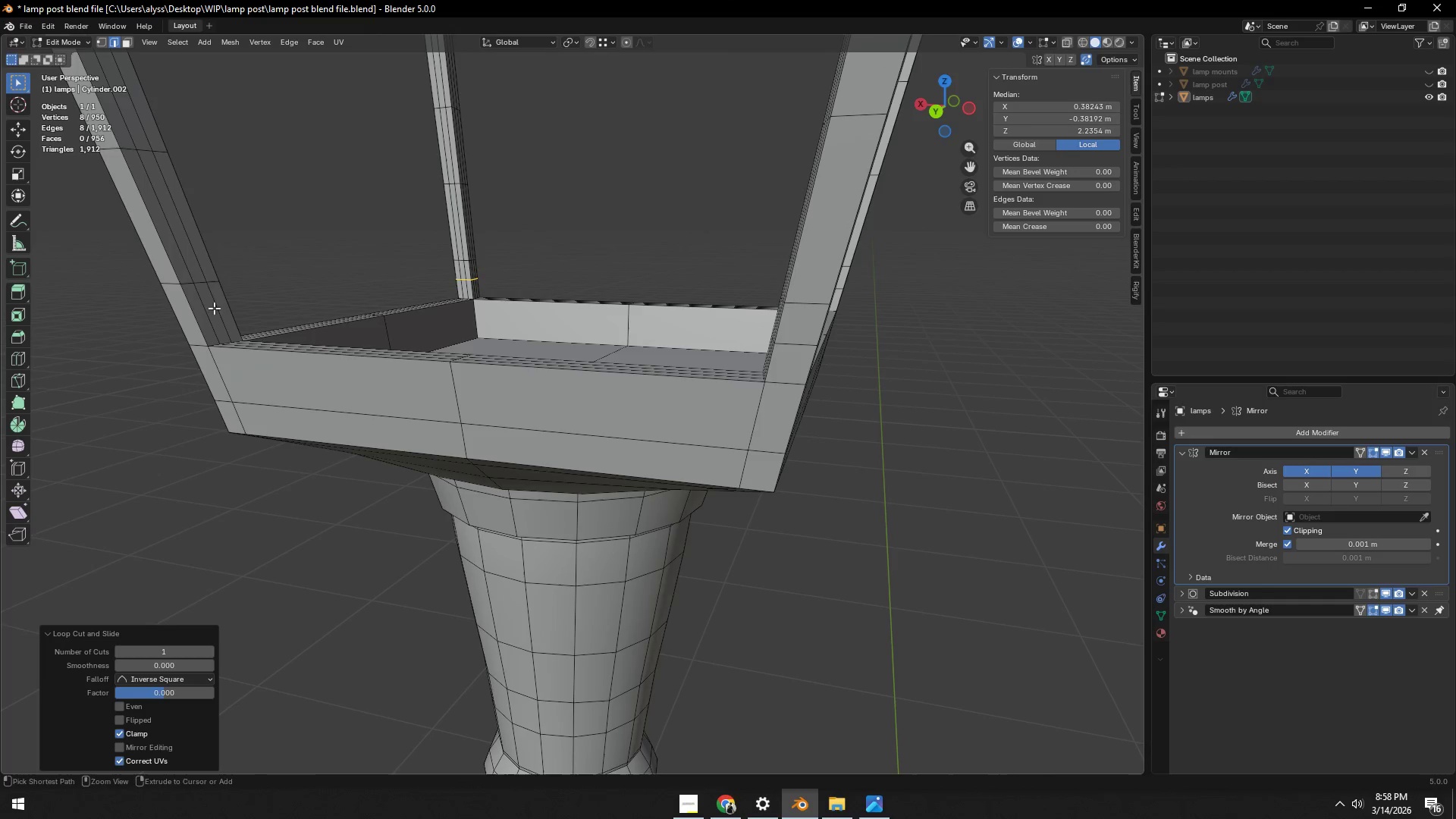 
key(Control+R)
 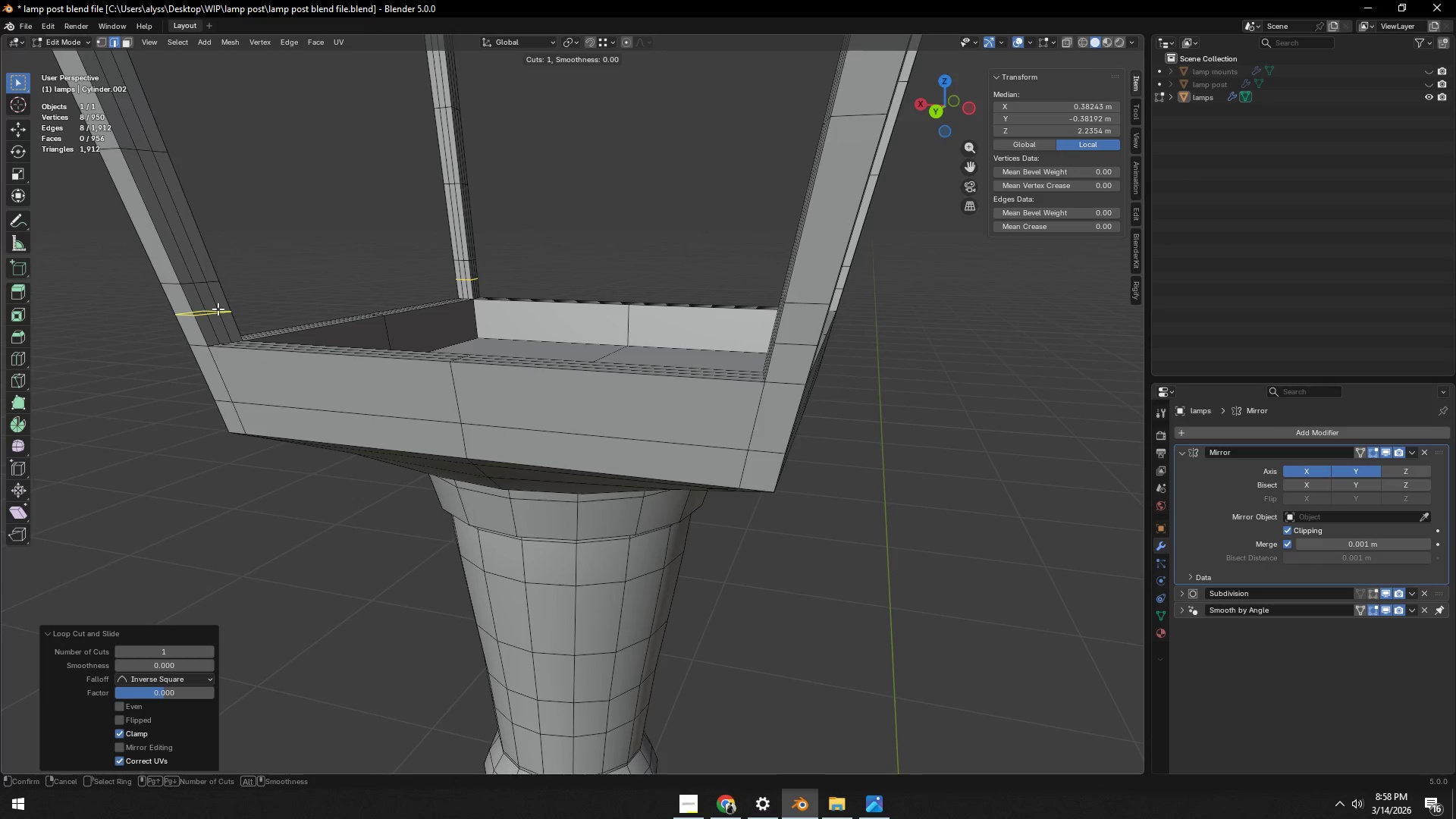 
right_click([218, 309])
 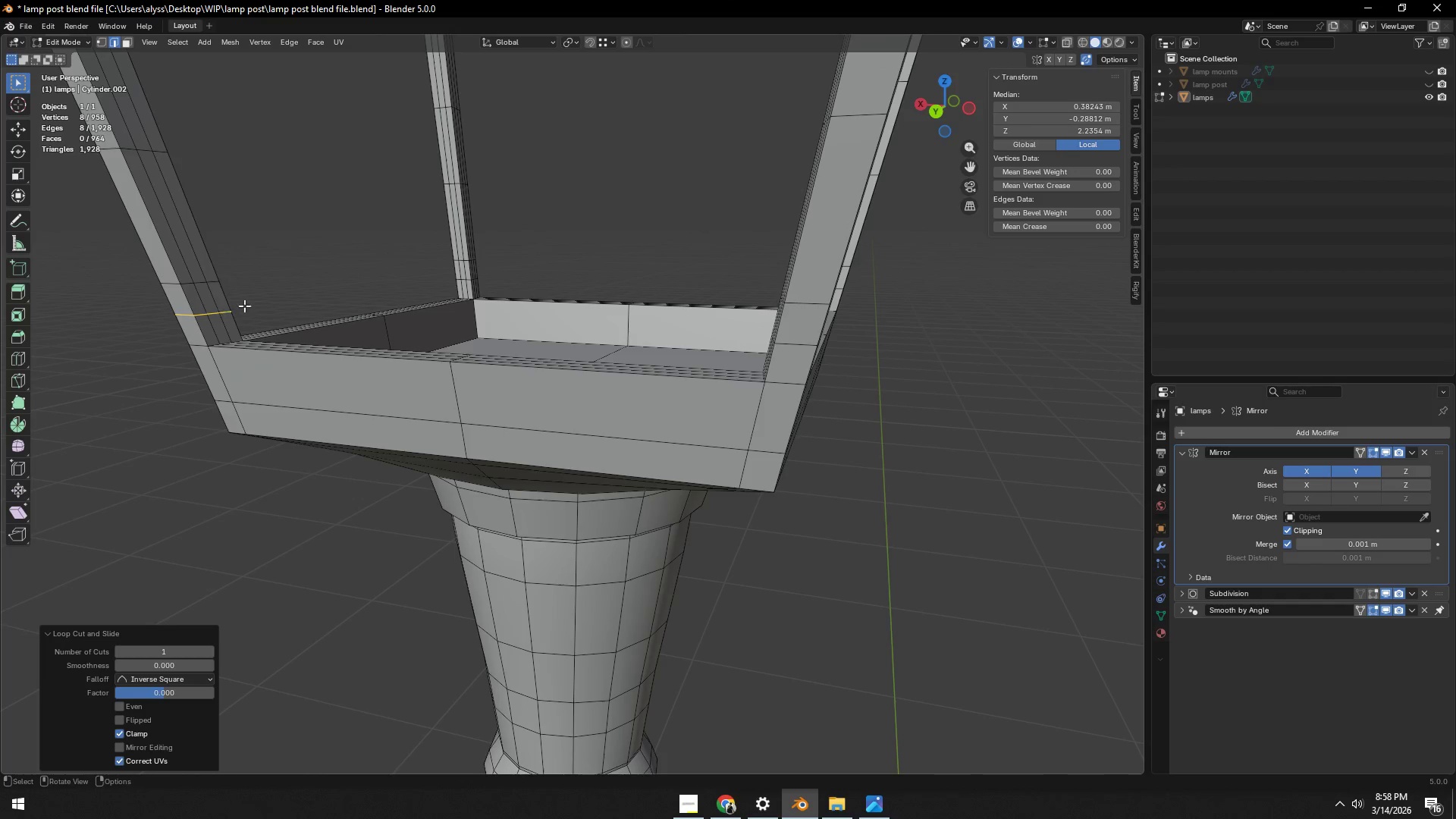 
left_click([218, 309])
 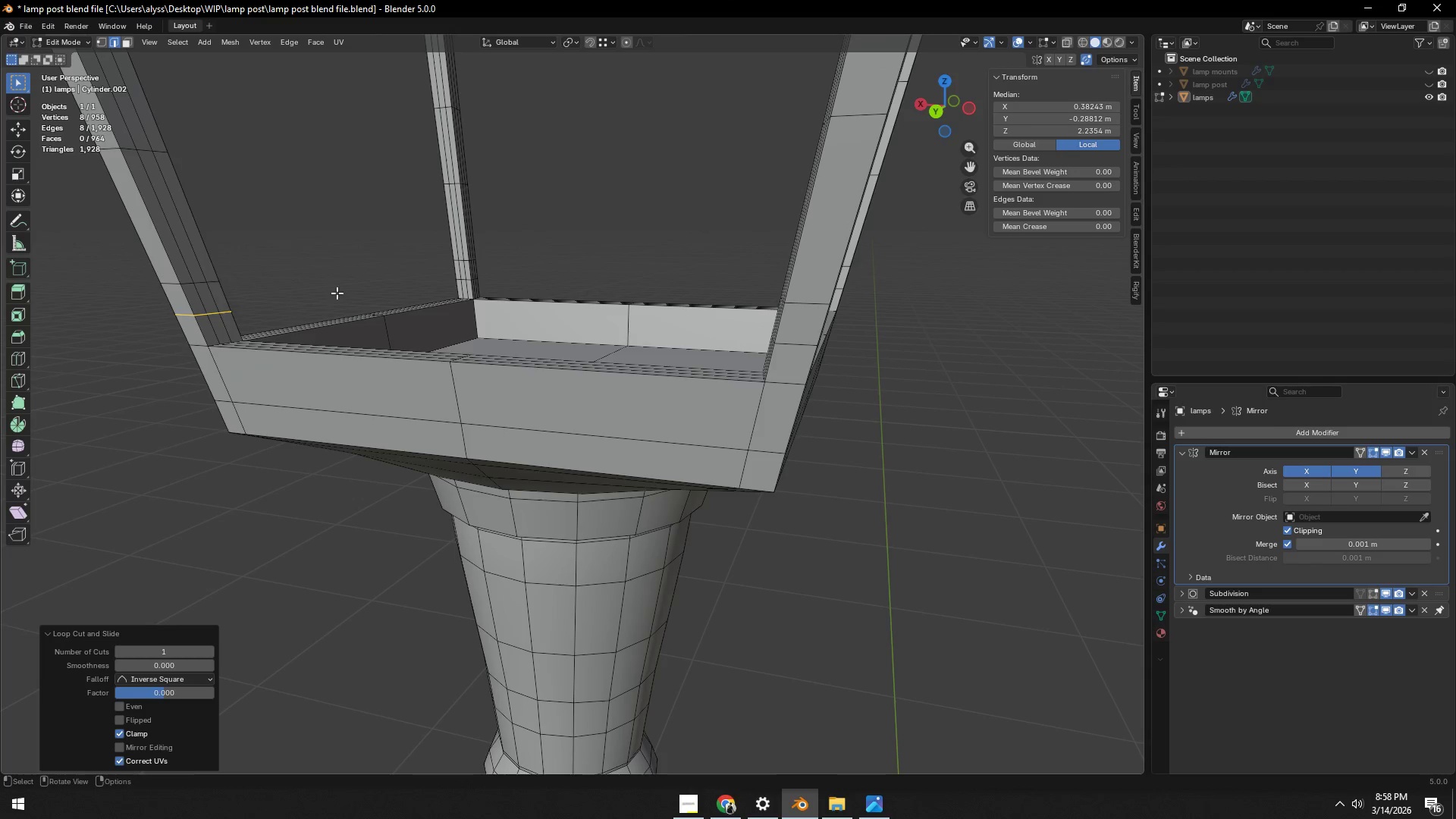 
hold_key(key=ShiftLeft, duration=2.02)
hold_key(key=AltLeft, duration=1.51)
left_click([468, 278])
 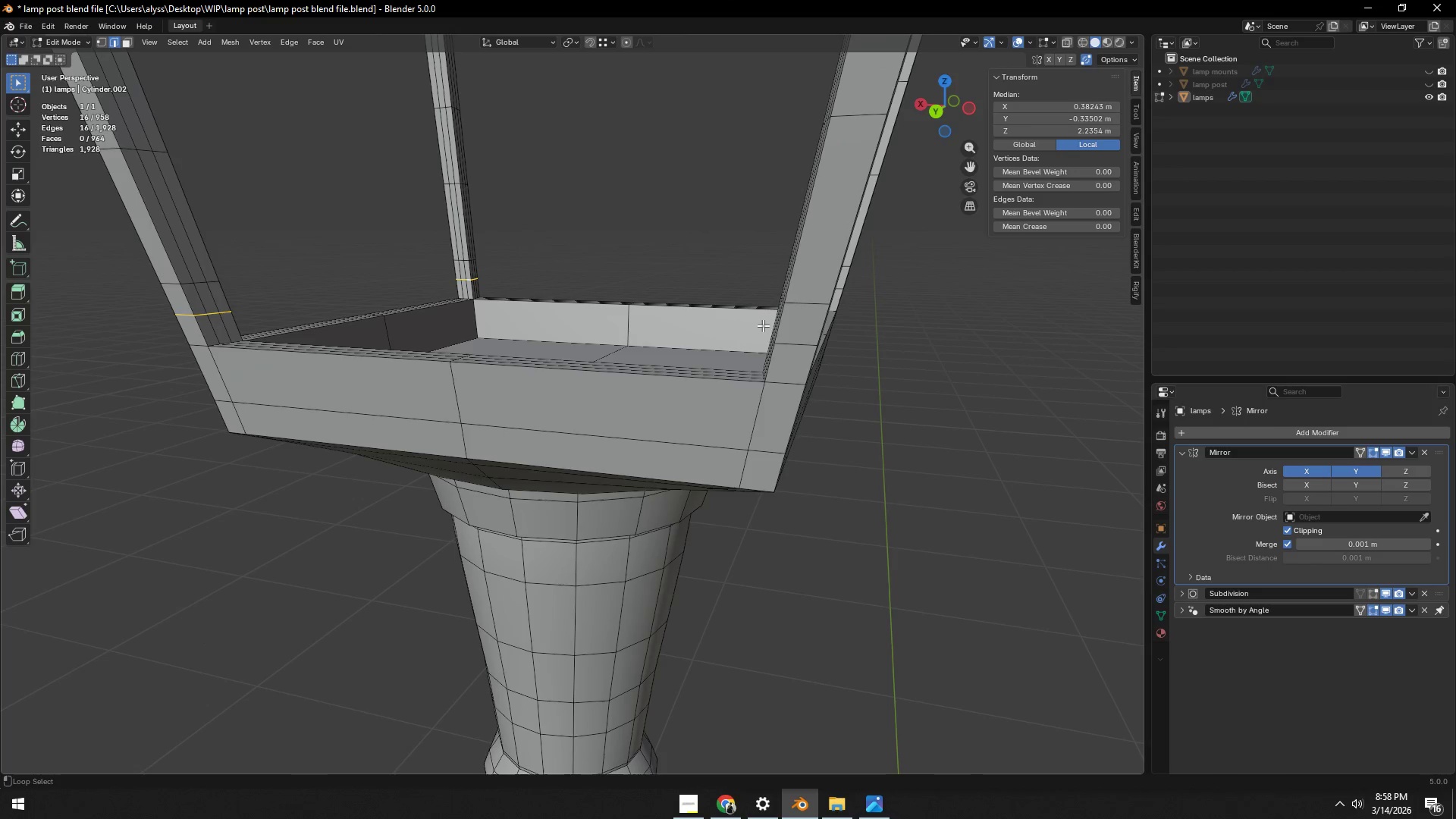 
left_click([797, 341])
 